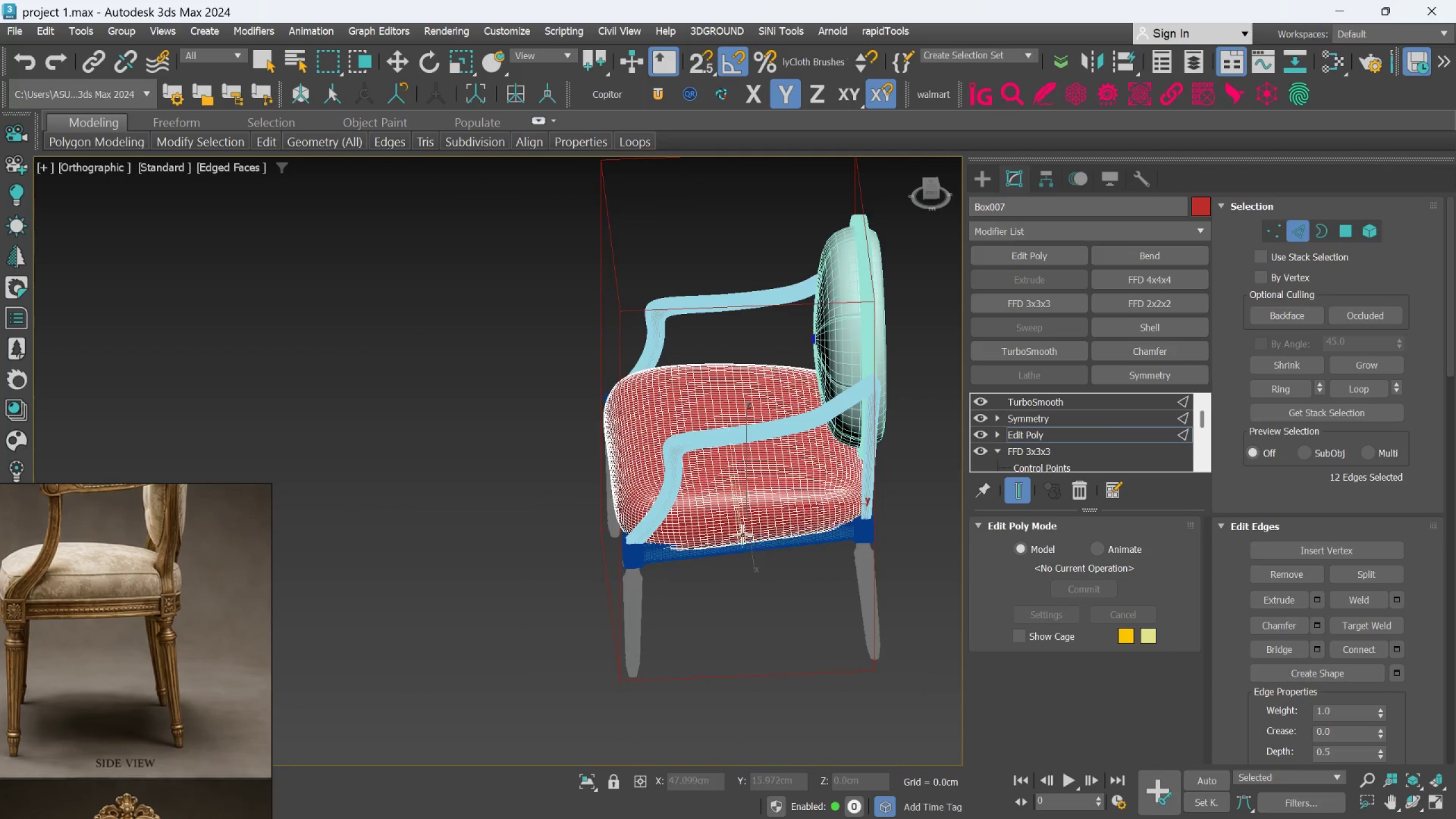 
scroll: coordinate [742, 535], scroll_direction: up, amount: 2.0
 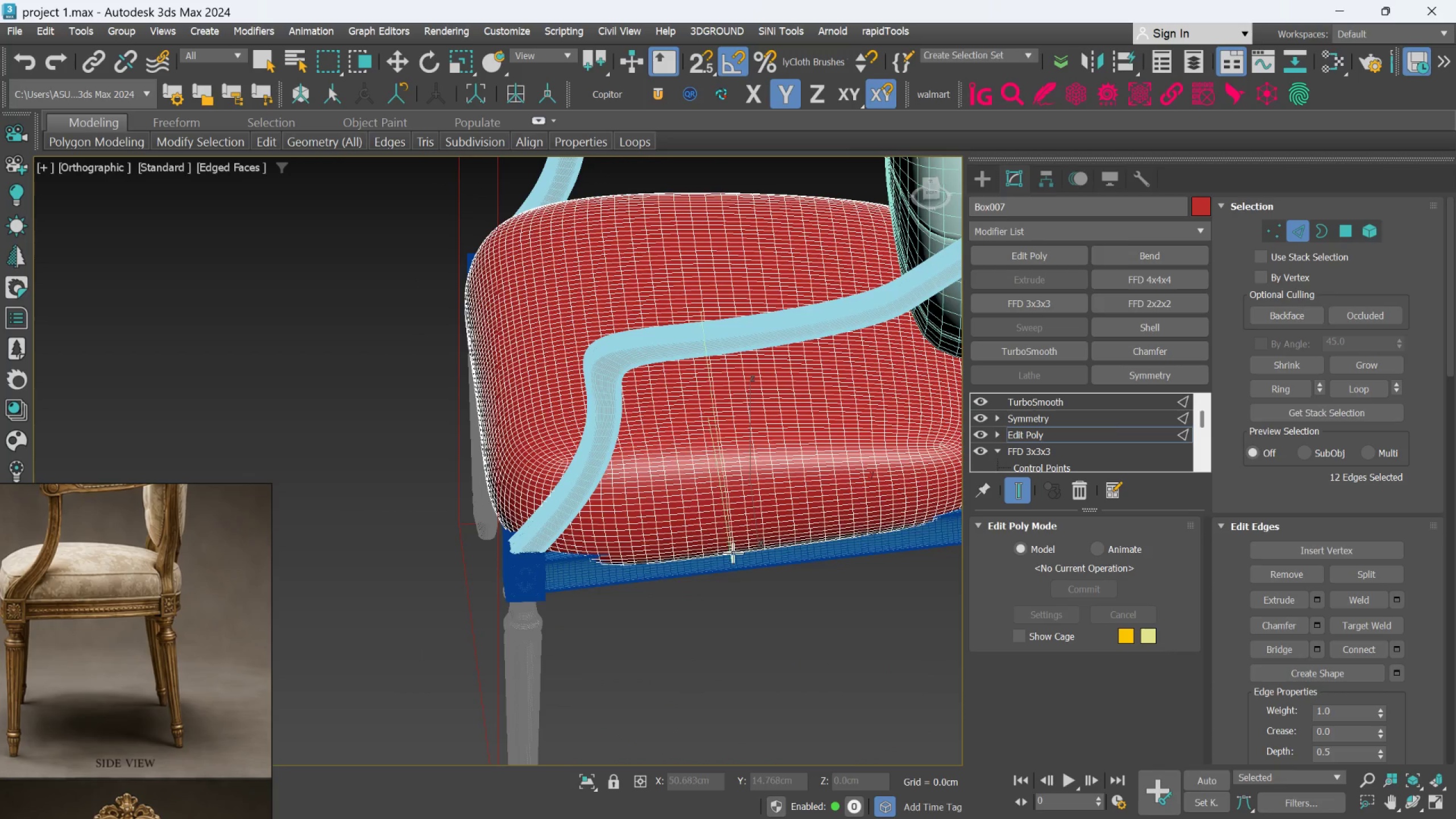 
key(Alt+1)
 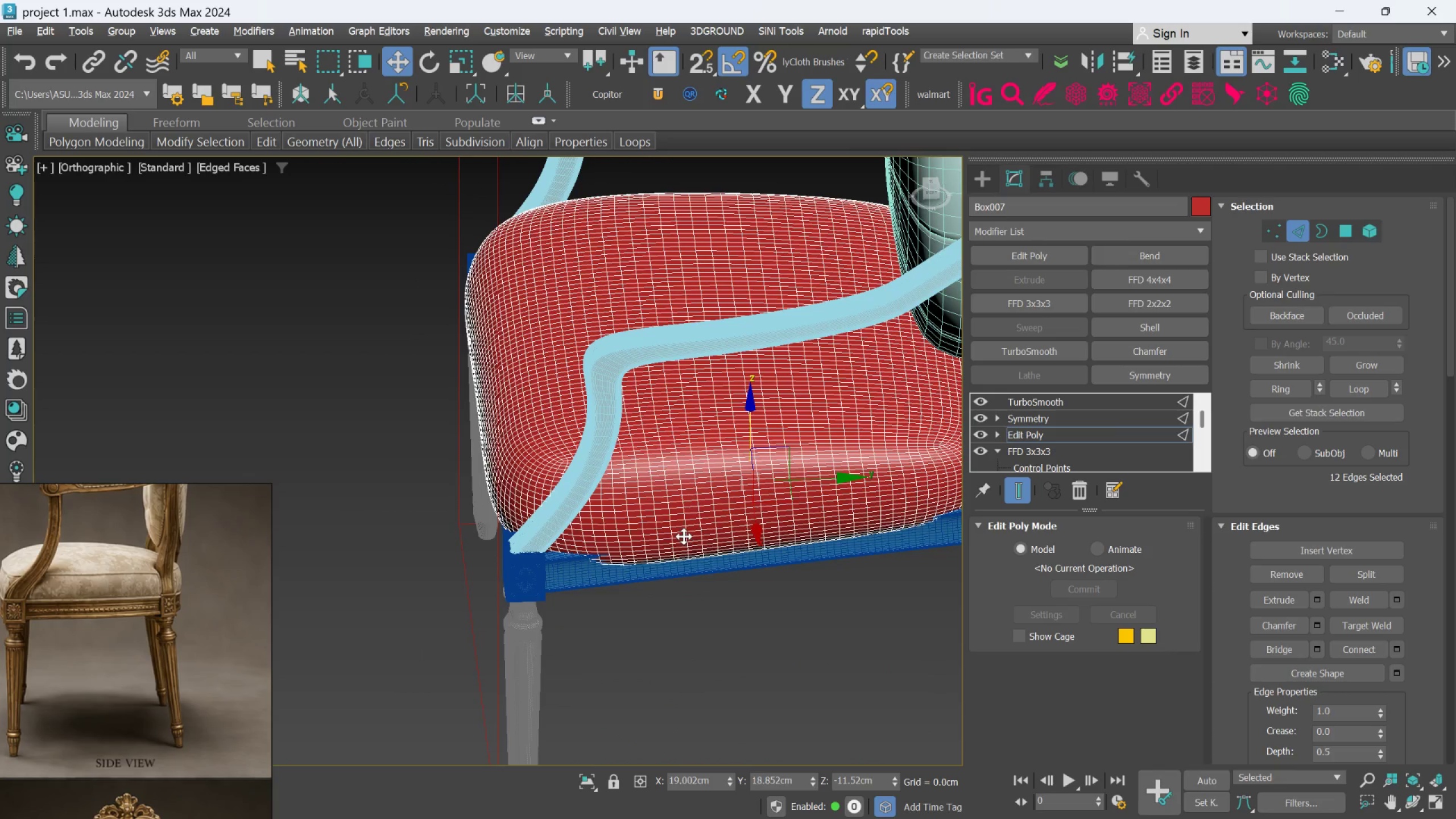 
hold_key(key=AltLeft, duration=1.16)
 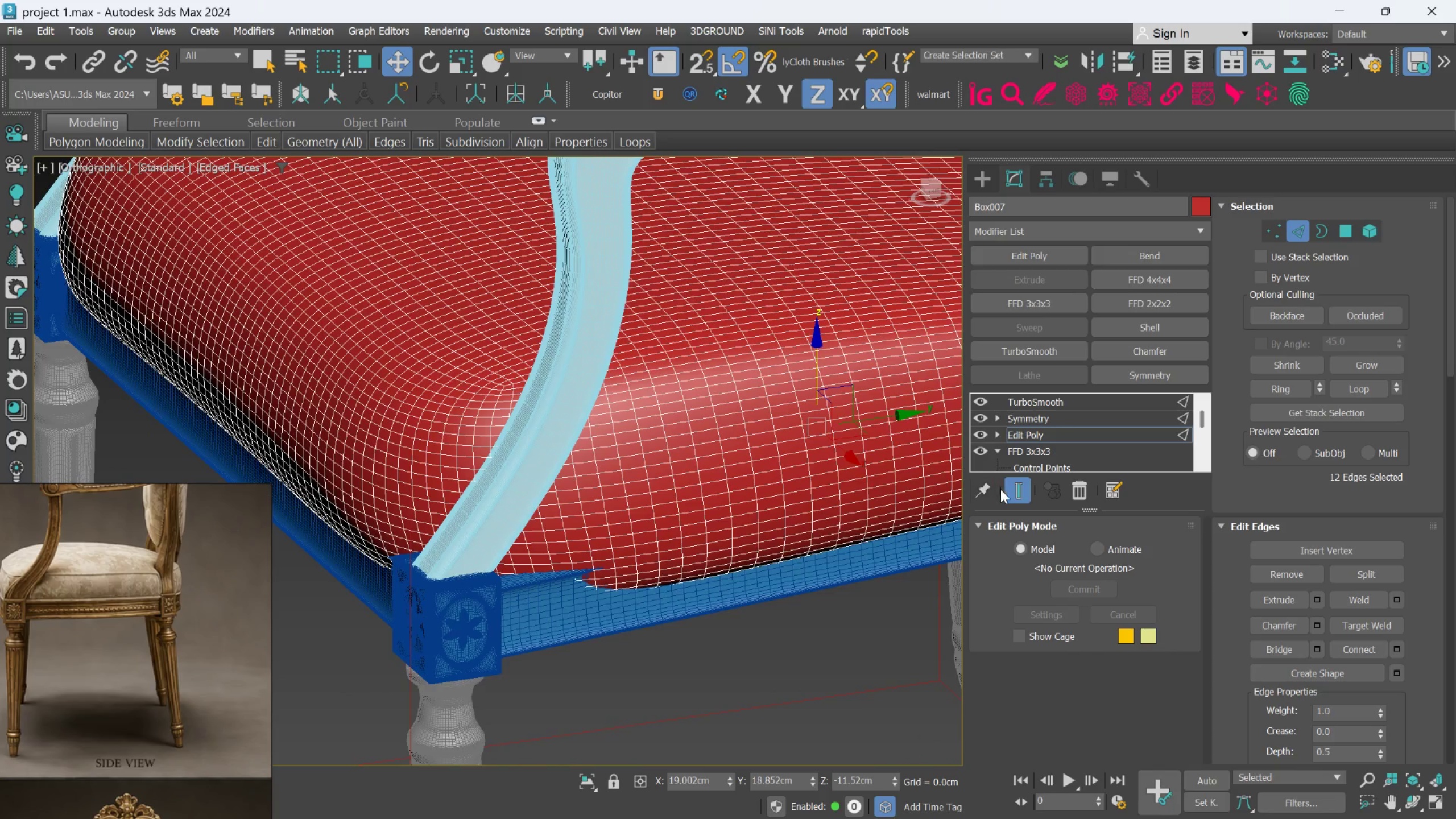 
scroll: coordinate [684, 535], scroll_direction: up, amount: 2.0
 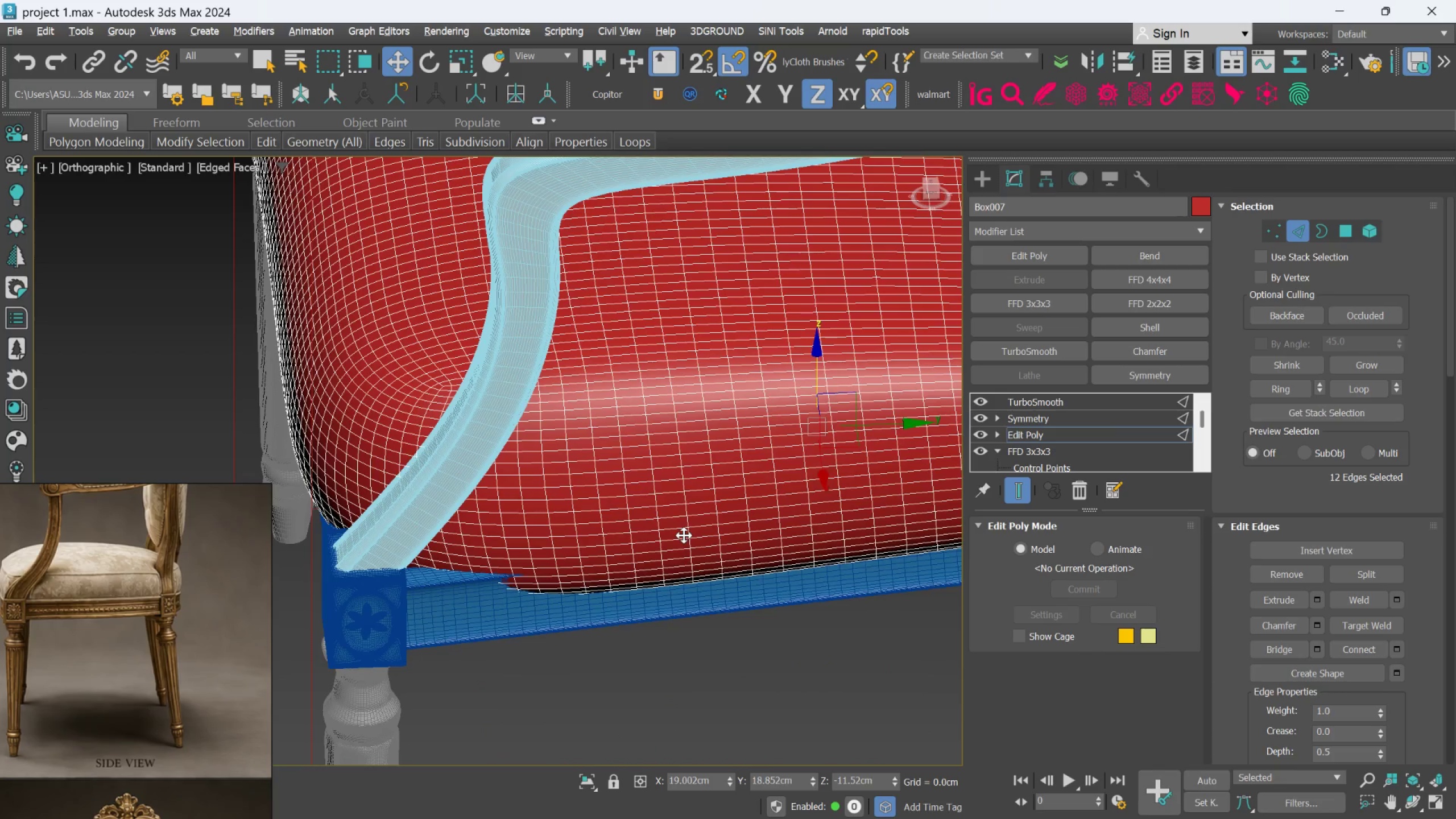 
left_click([1005, 491])
 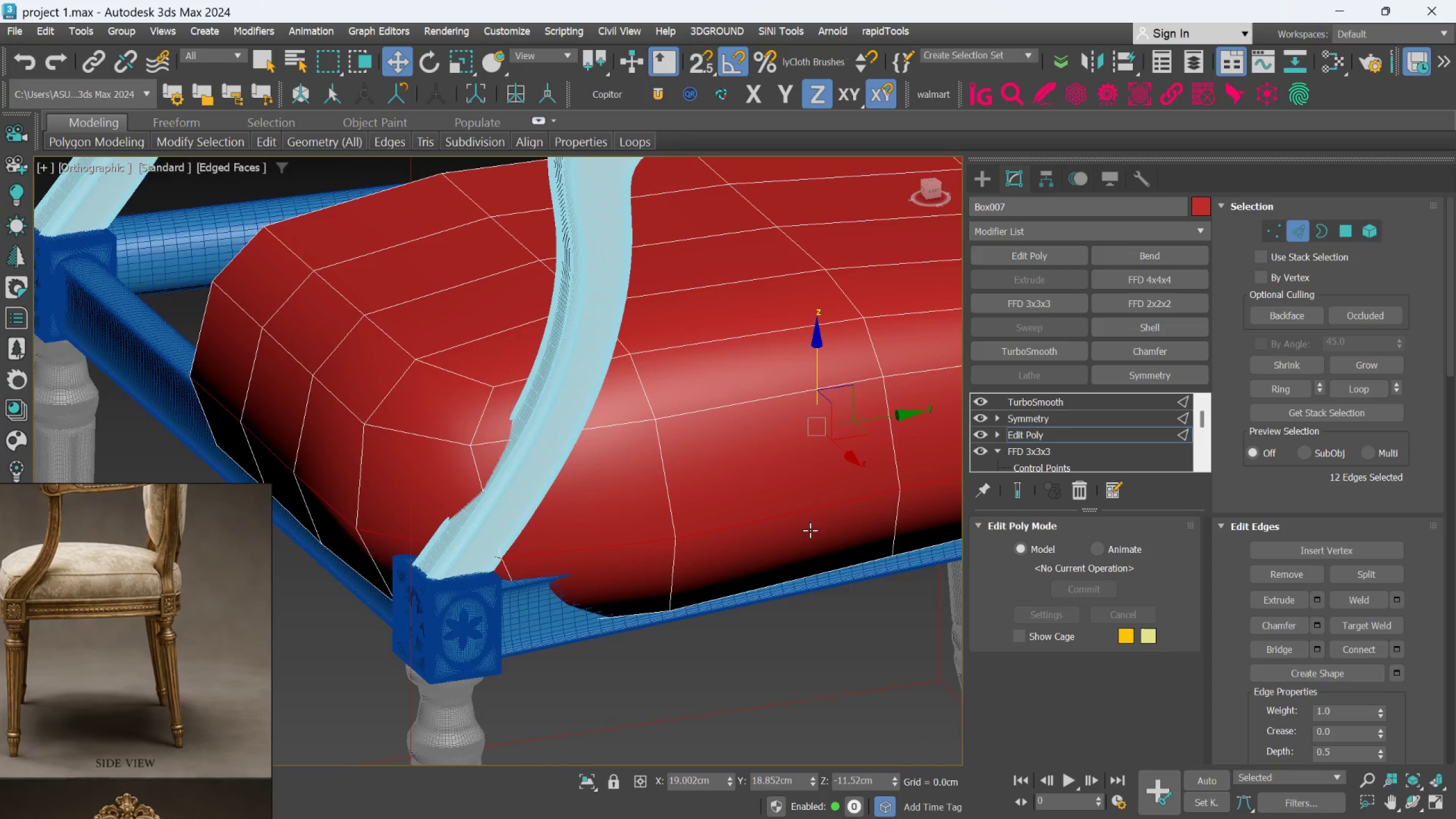 
hold_key(key=AltLeft, duration=0.75)
 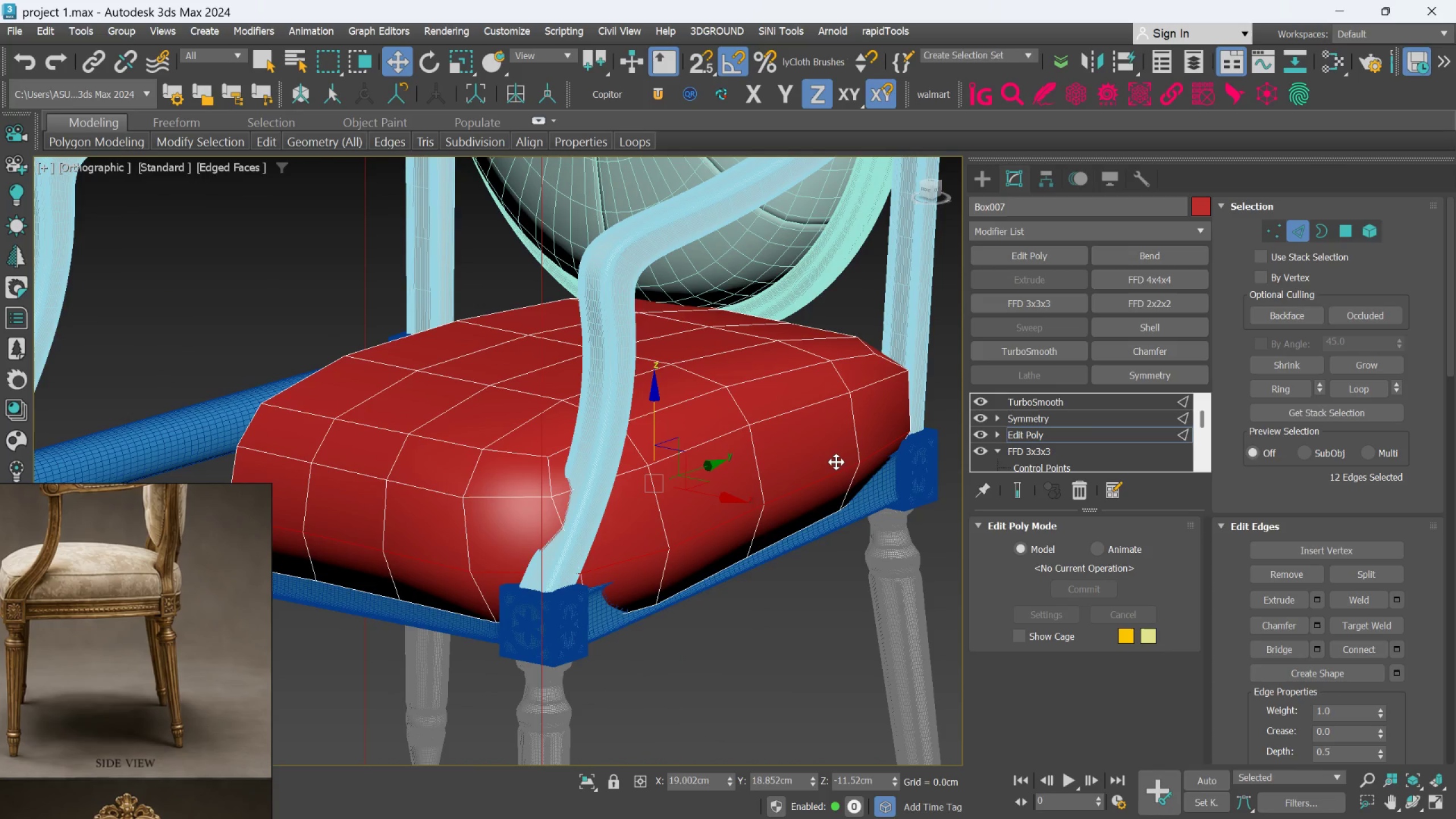 
scroll: coordinate [757, 531], scroll_direction: down, amount: 1.0
 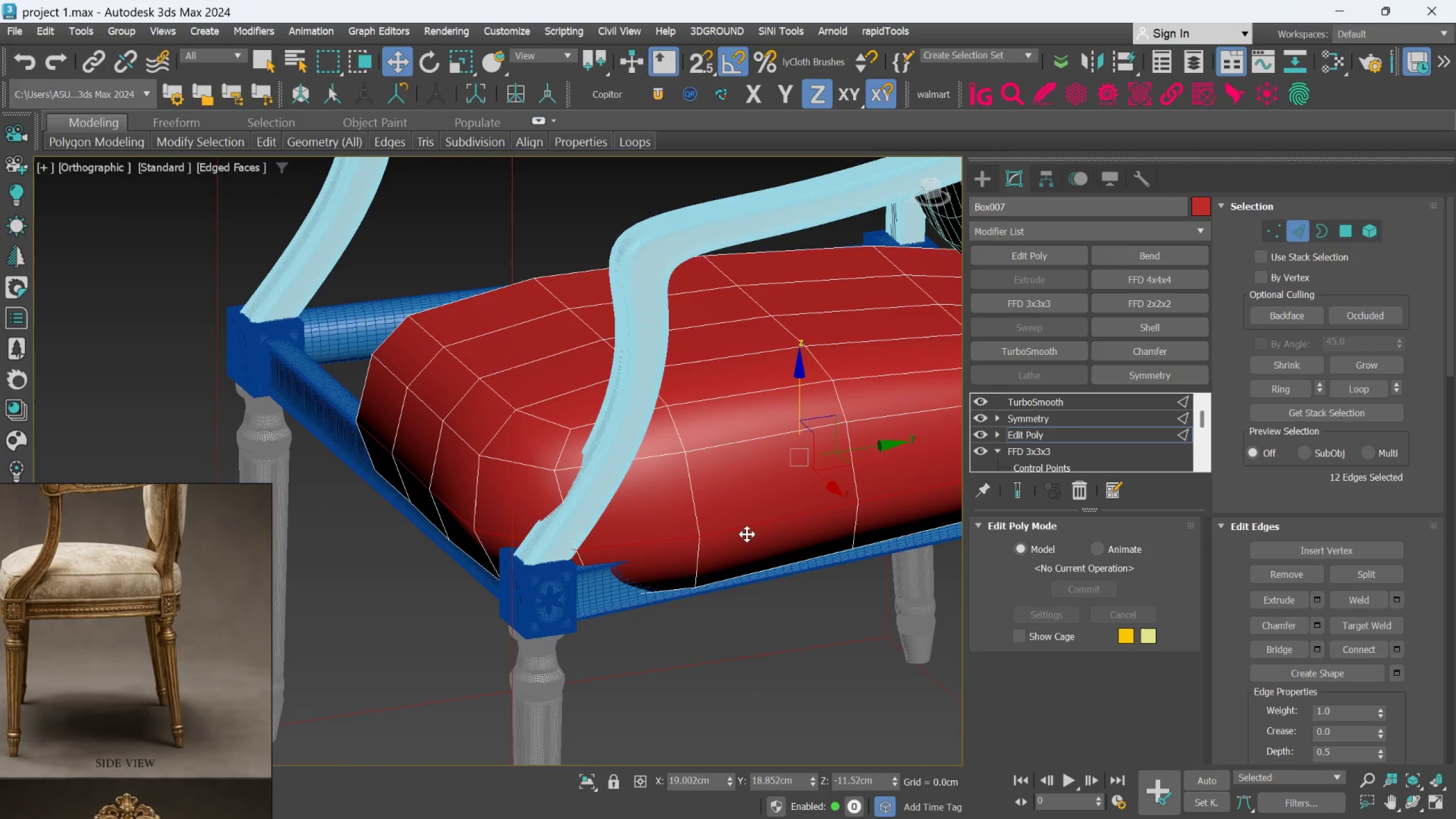 
left_click([1014, 484])
 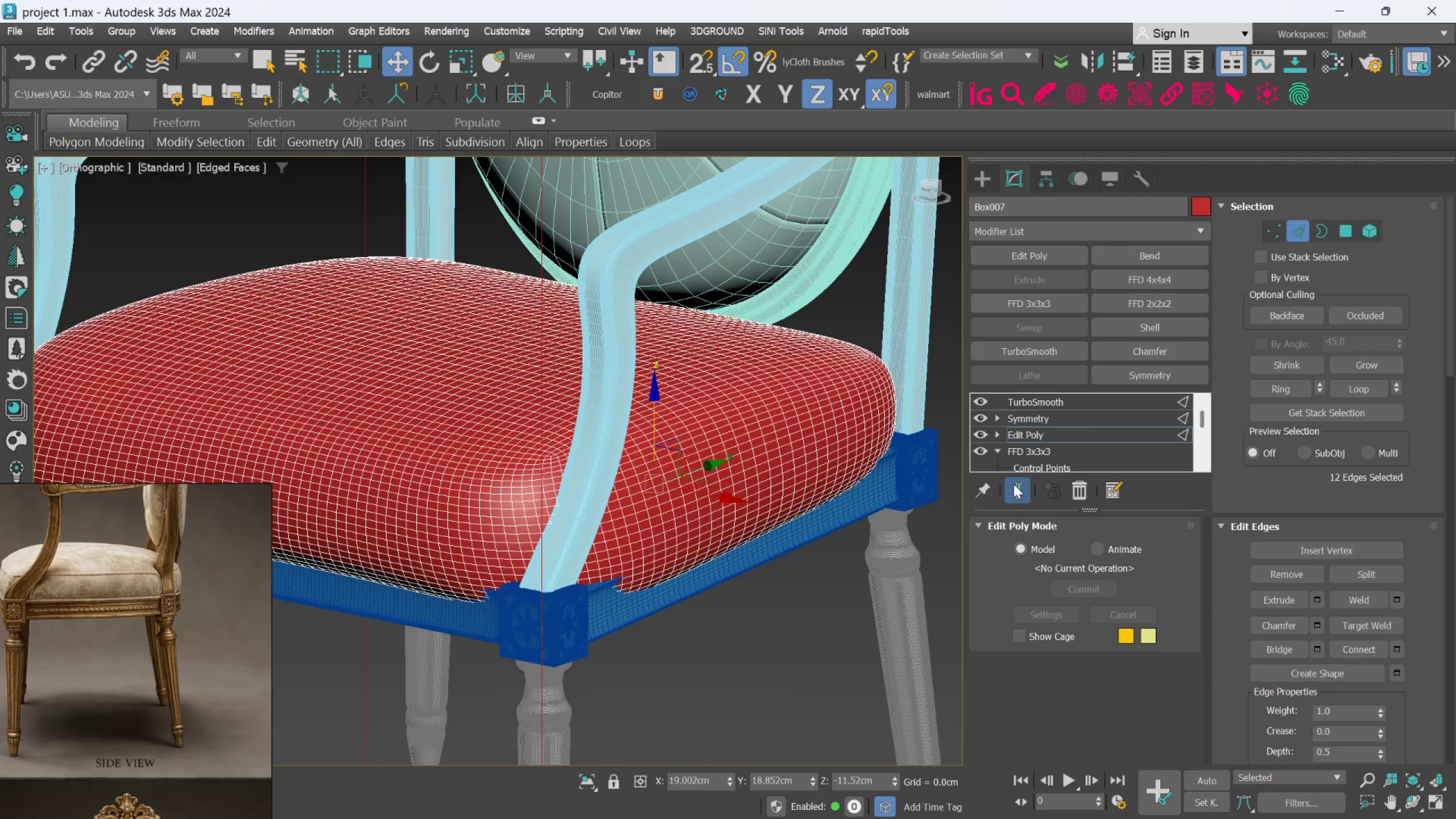 
left_click([1014, 484])
 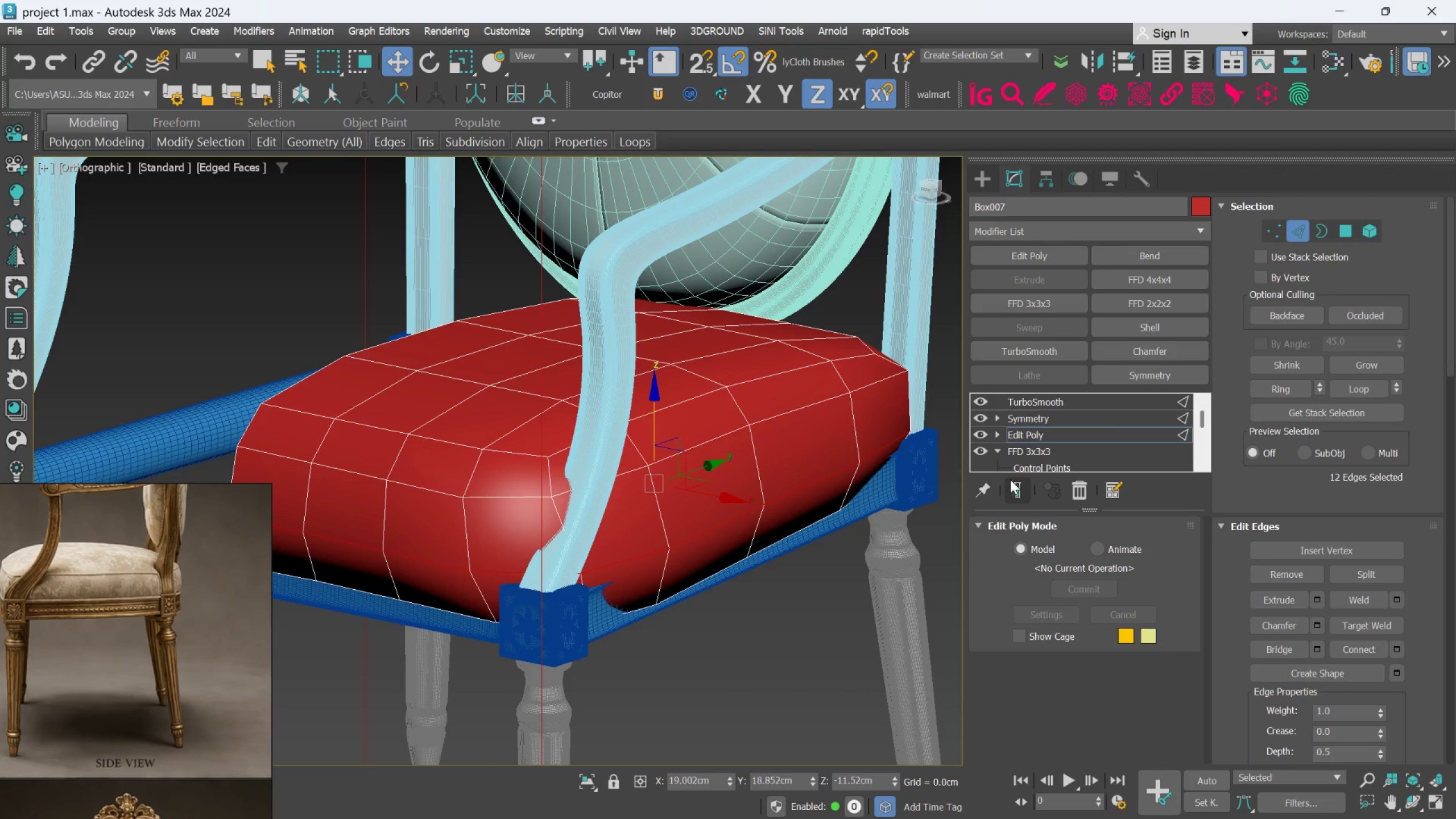 
wait(7.56)
 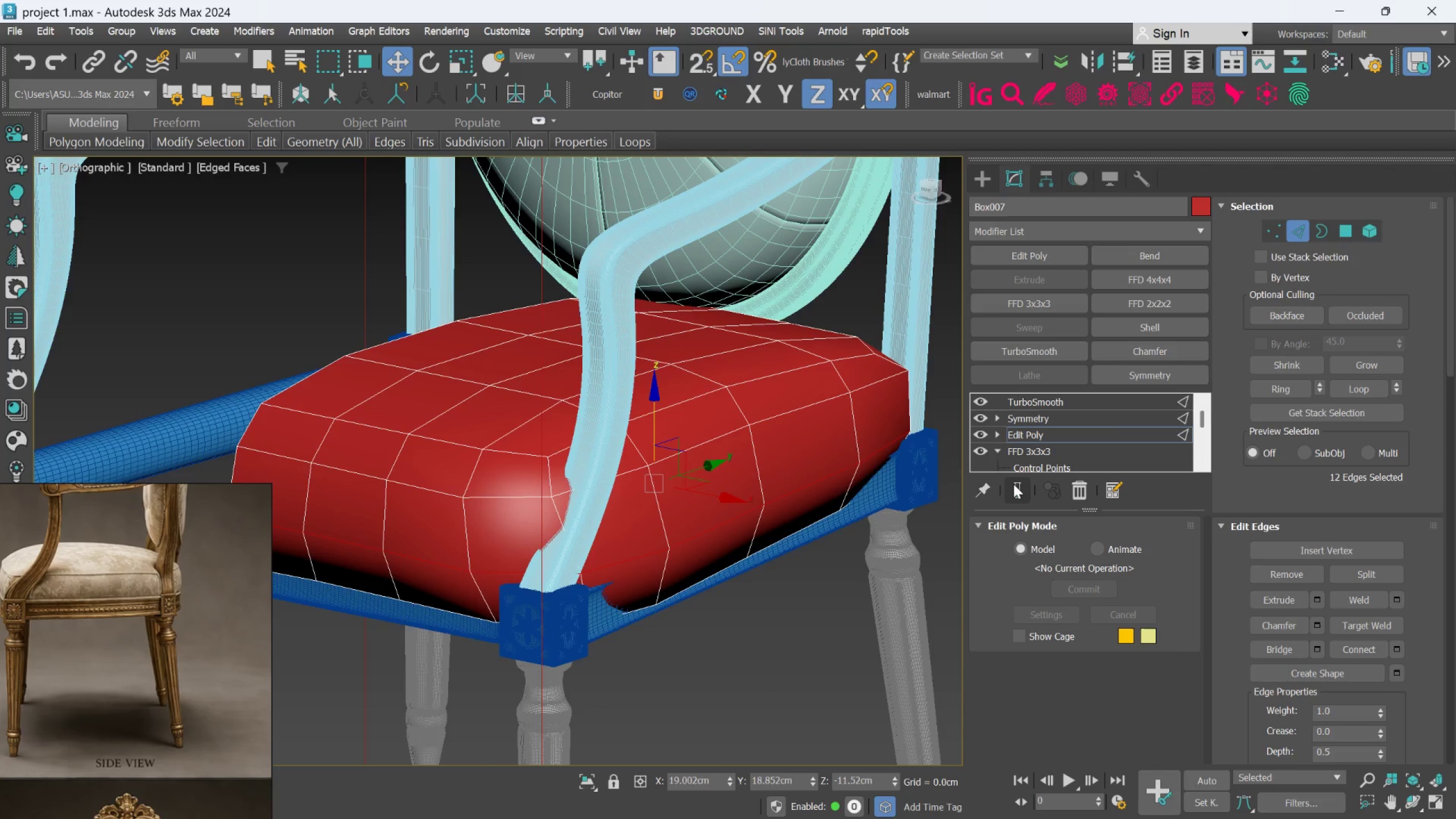 
left_click([1054, 299])
 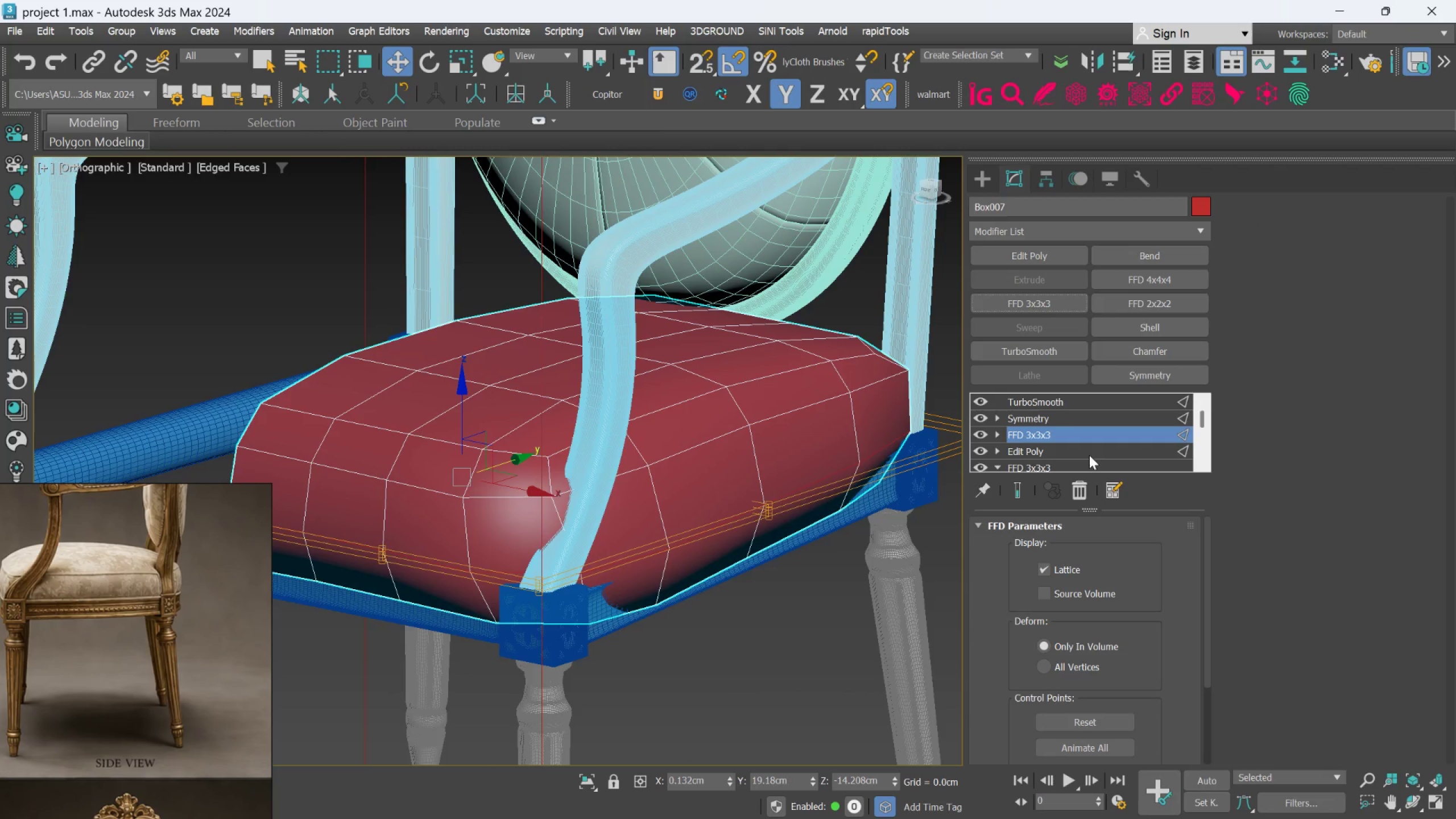 
left_click([1079, 486])
 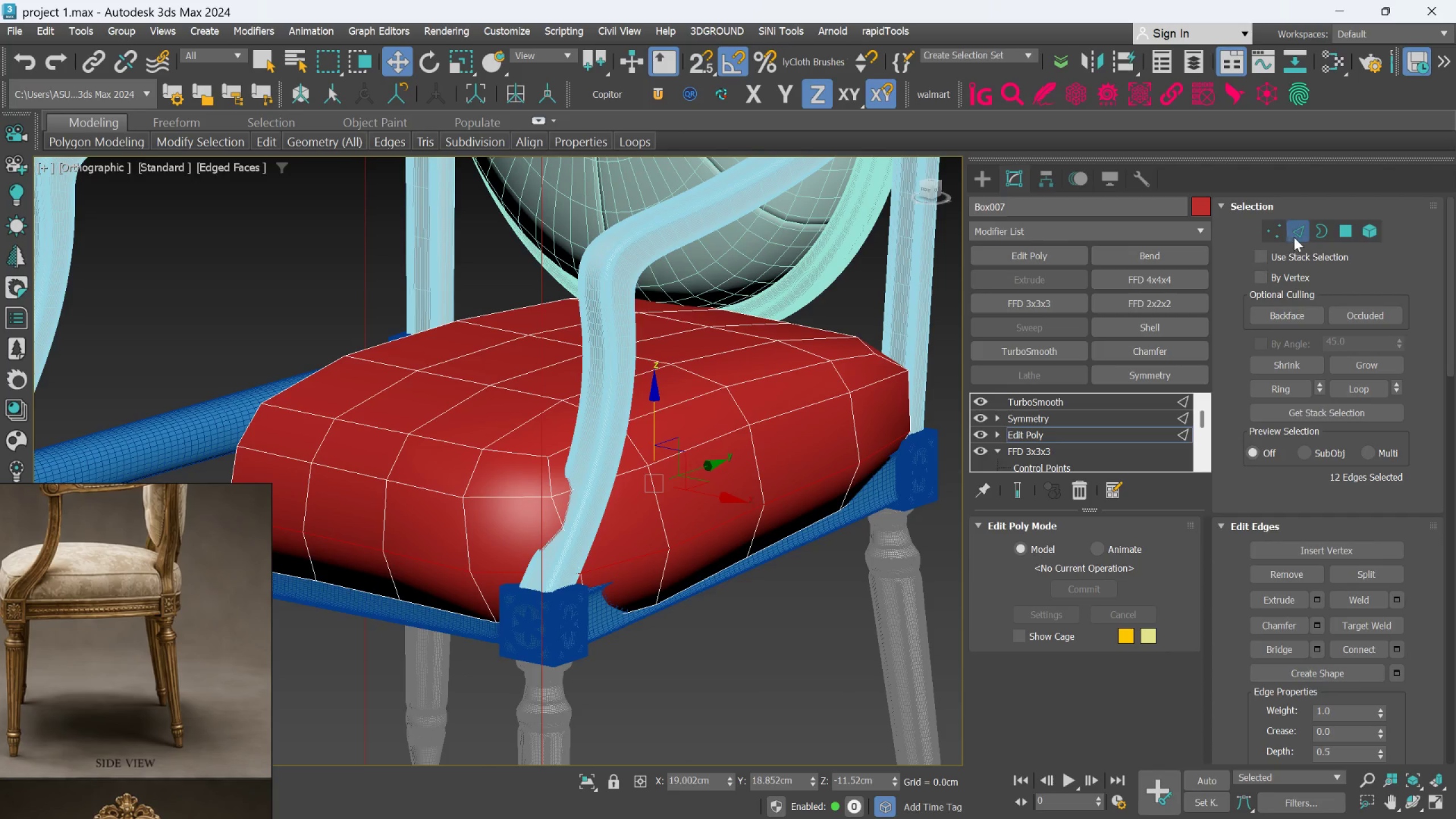 
left_click([1298, 234])
 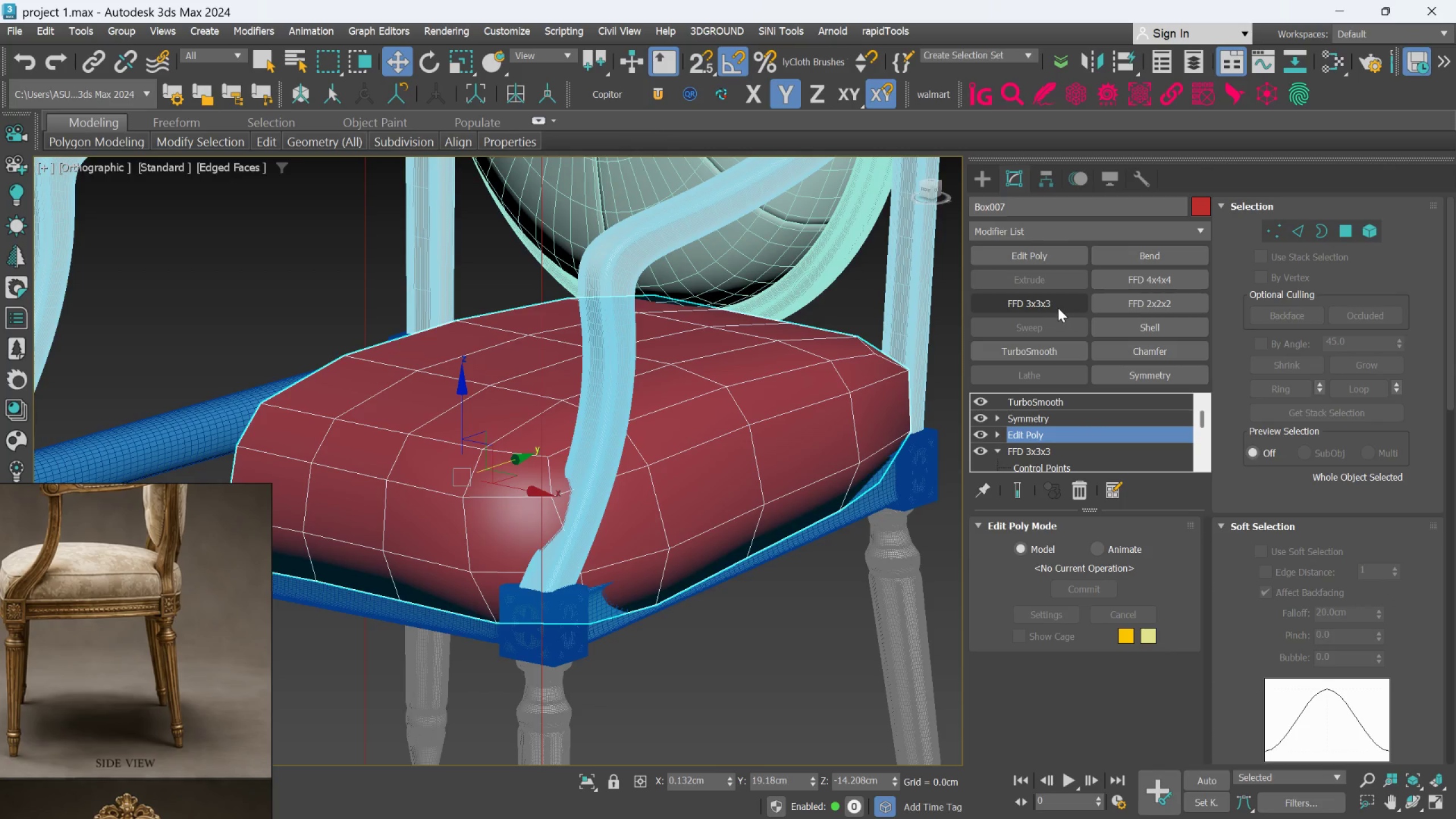 
left_click([1057, 307])
 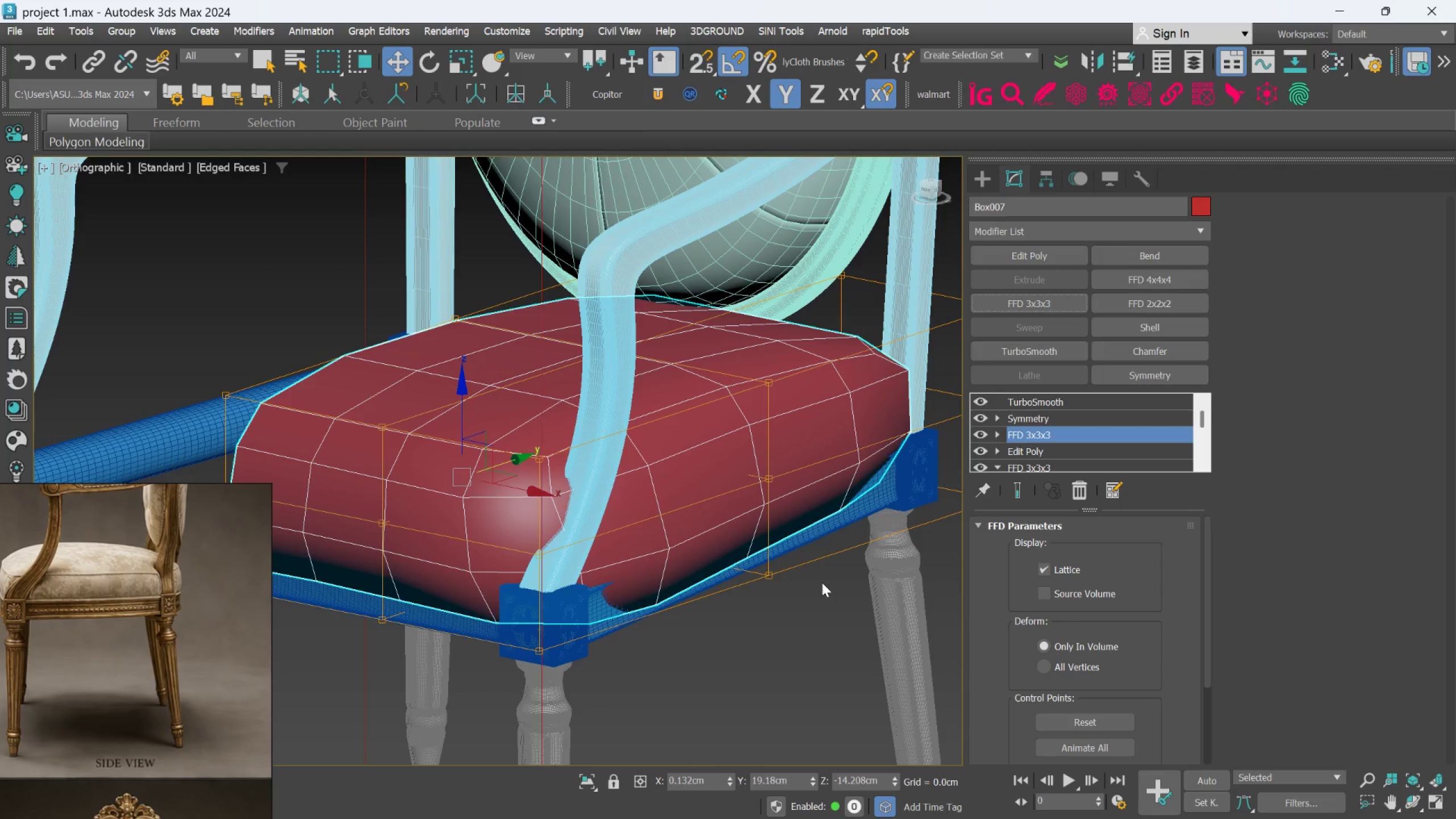 
scroll: coordinate [797, 577], scroll_direction: down, amount: 2.0
 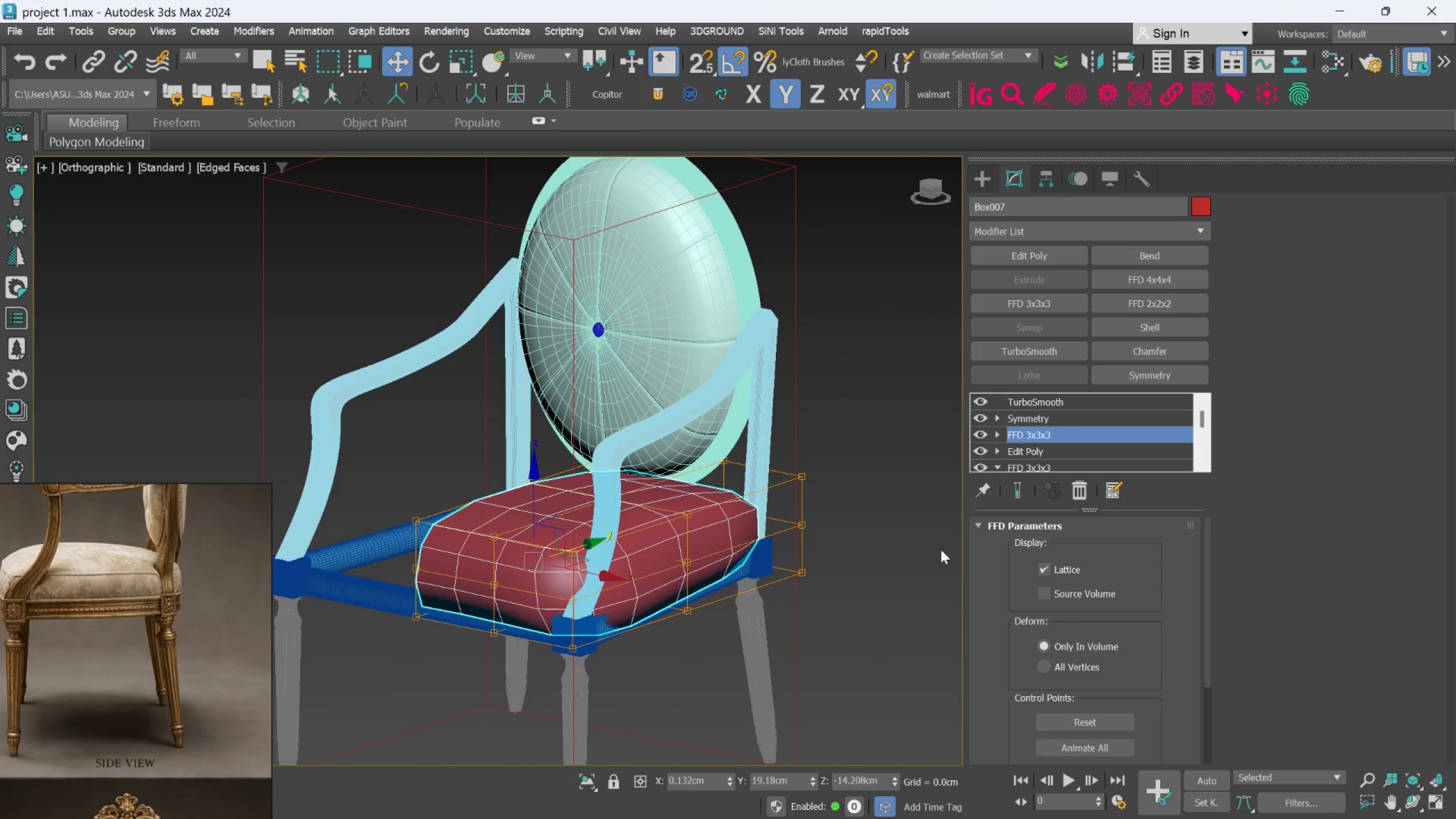 
left_click([1013, 495])
 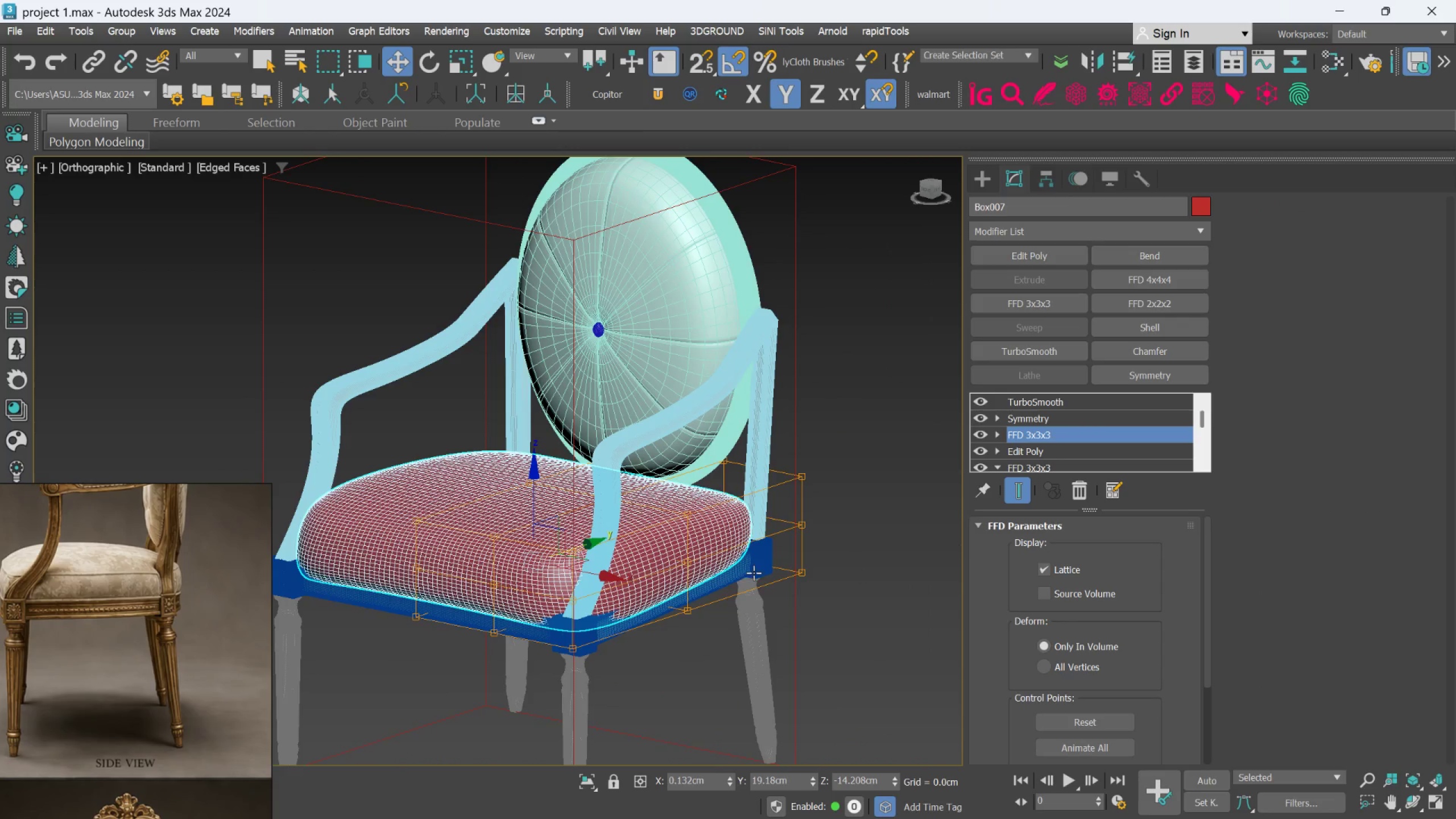 
scroll: coordinate [711, 574], scroll_direction: up, amount: 2.0
 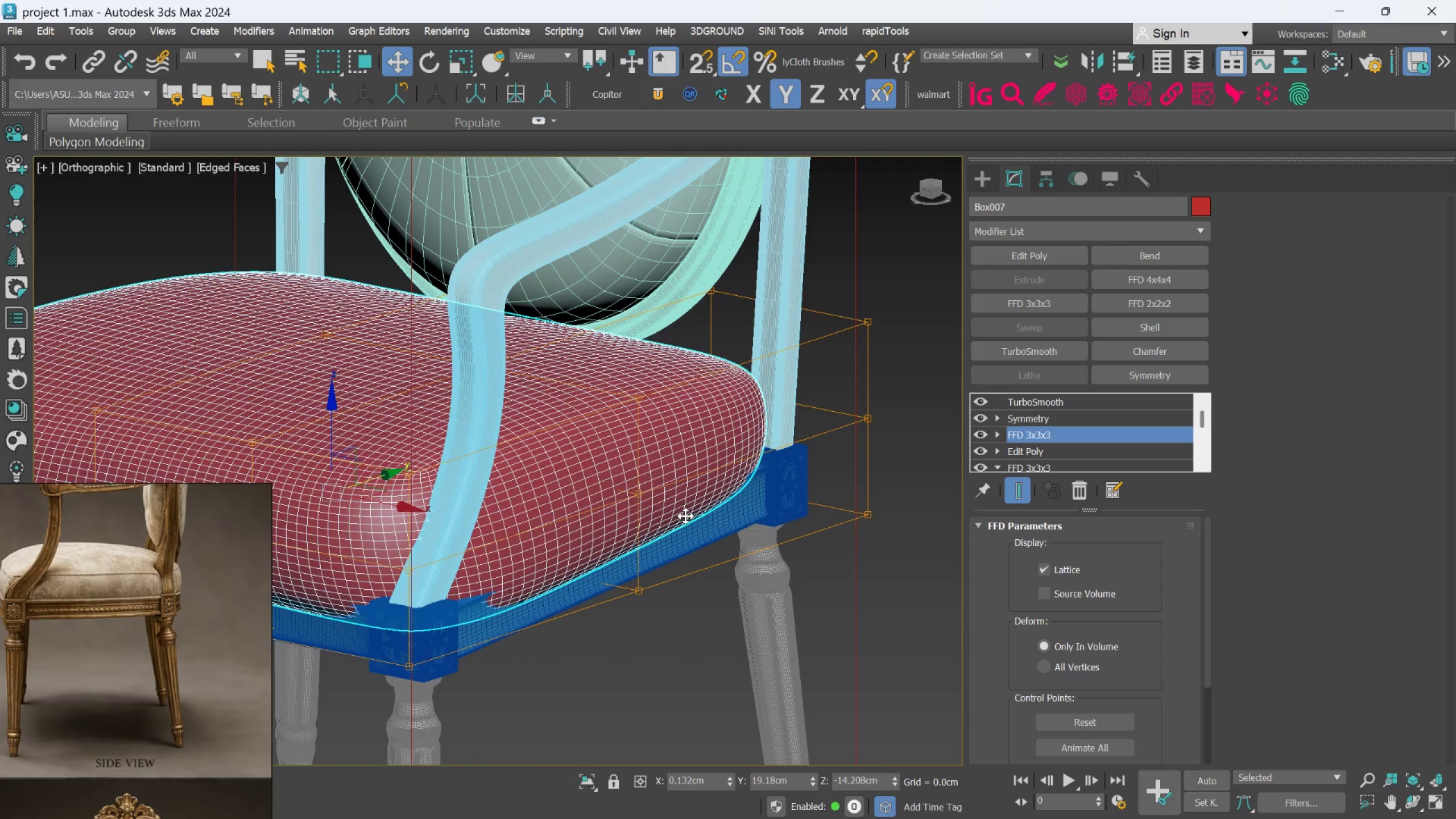 
hold_key(key=AltLeft, duration=1.5)
 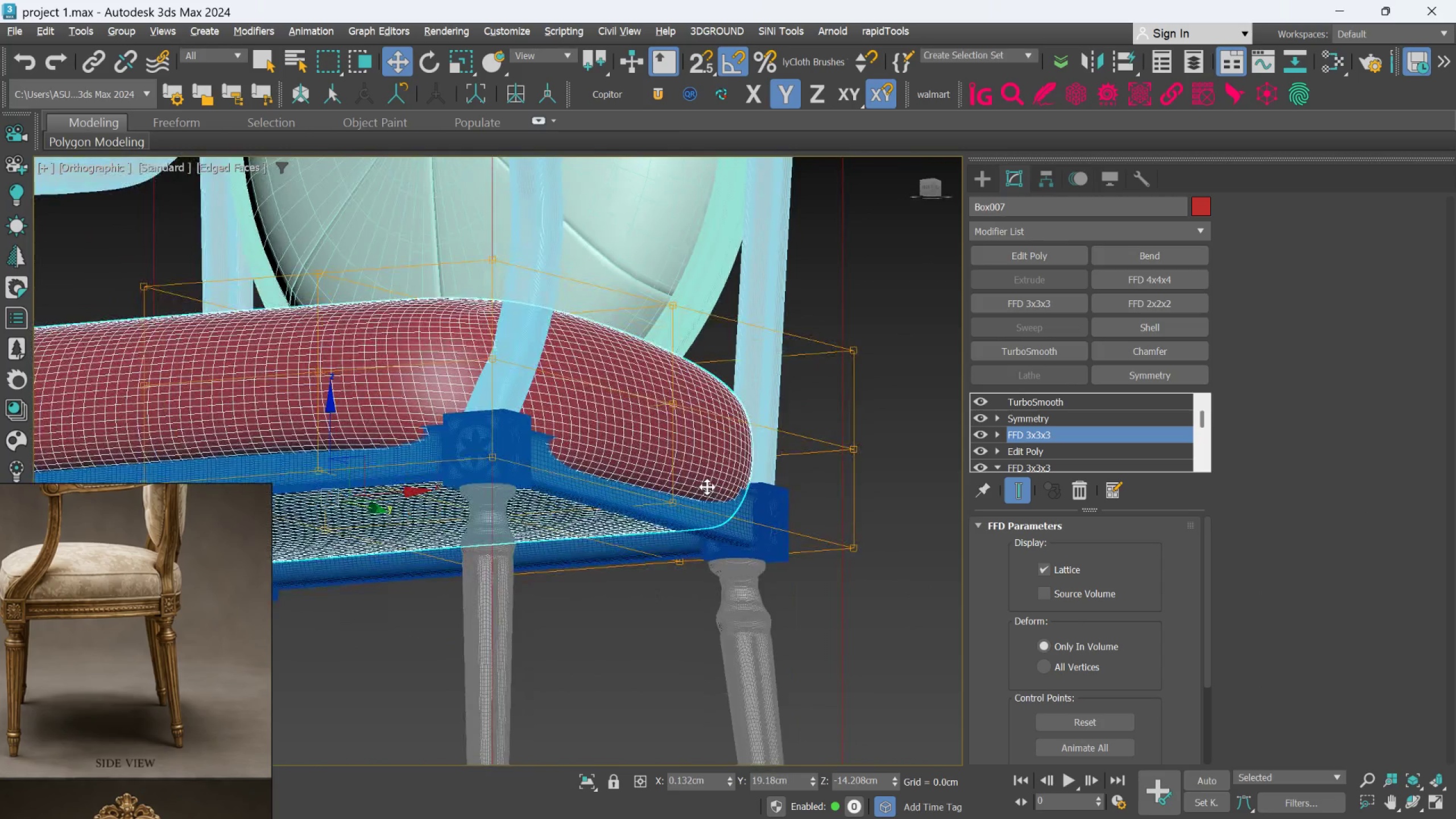 
hold_key(key=AltLeft, duration=1.22)
 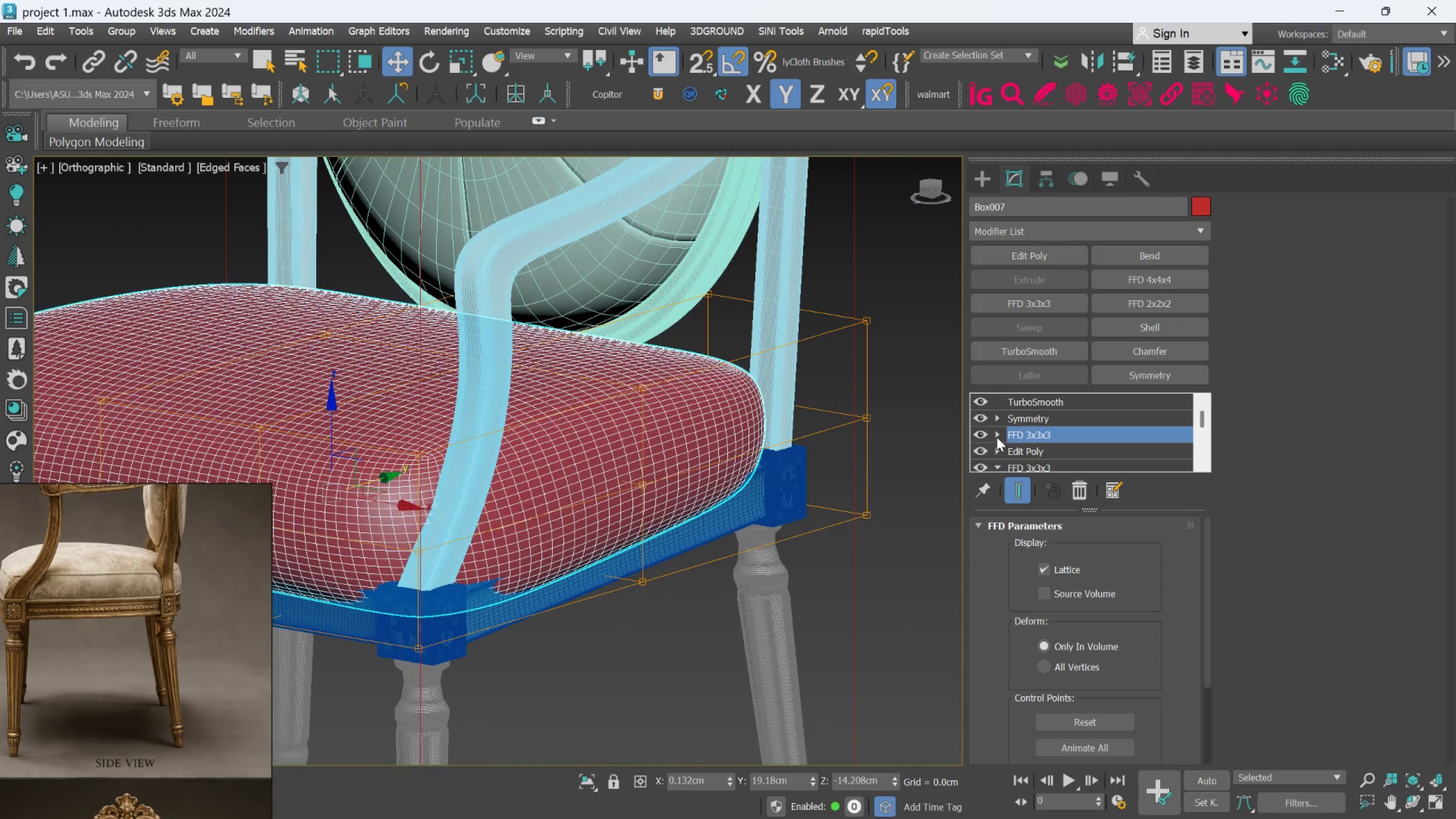 
left_click([998, 432])
 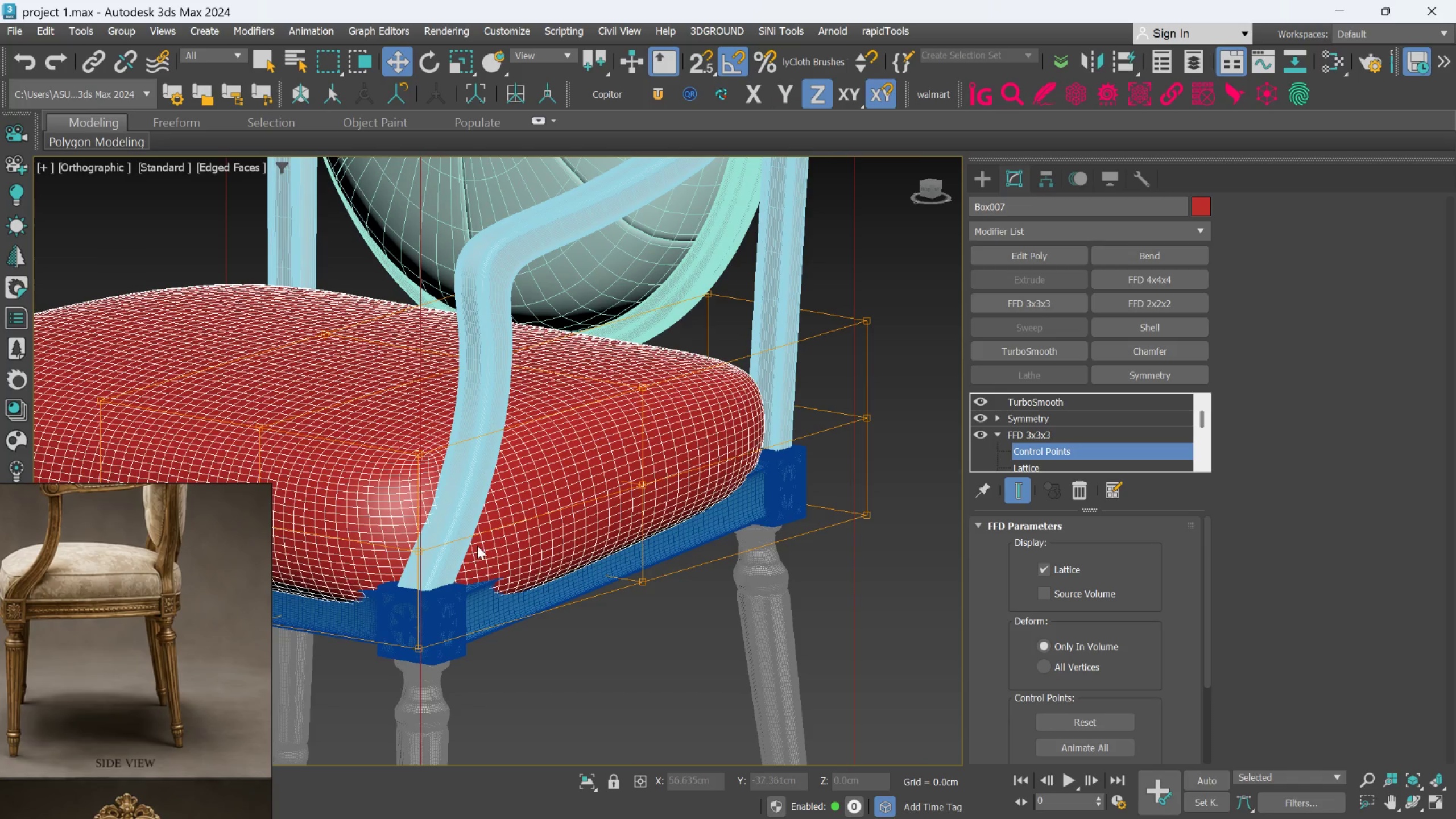 
hold_key(key=AltLeft, duration=1.09)
 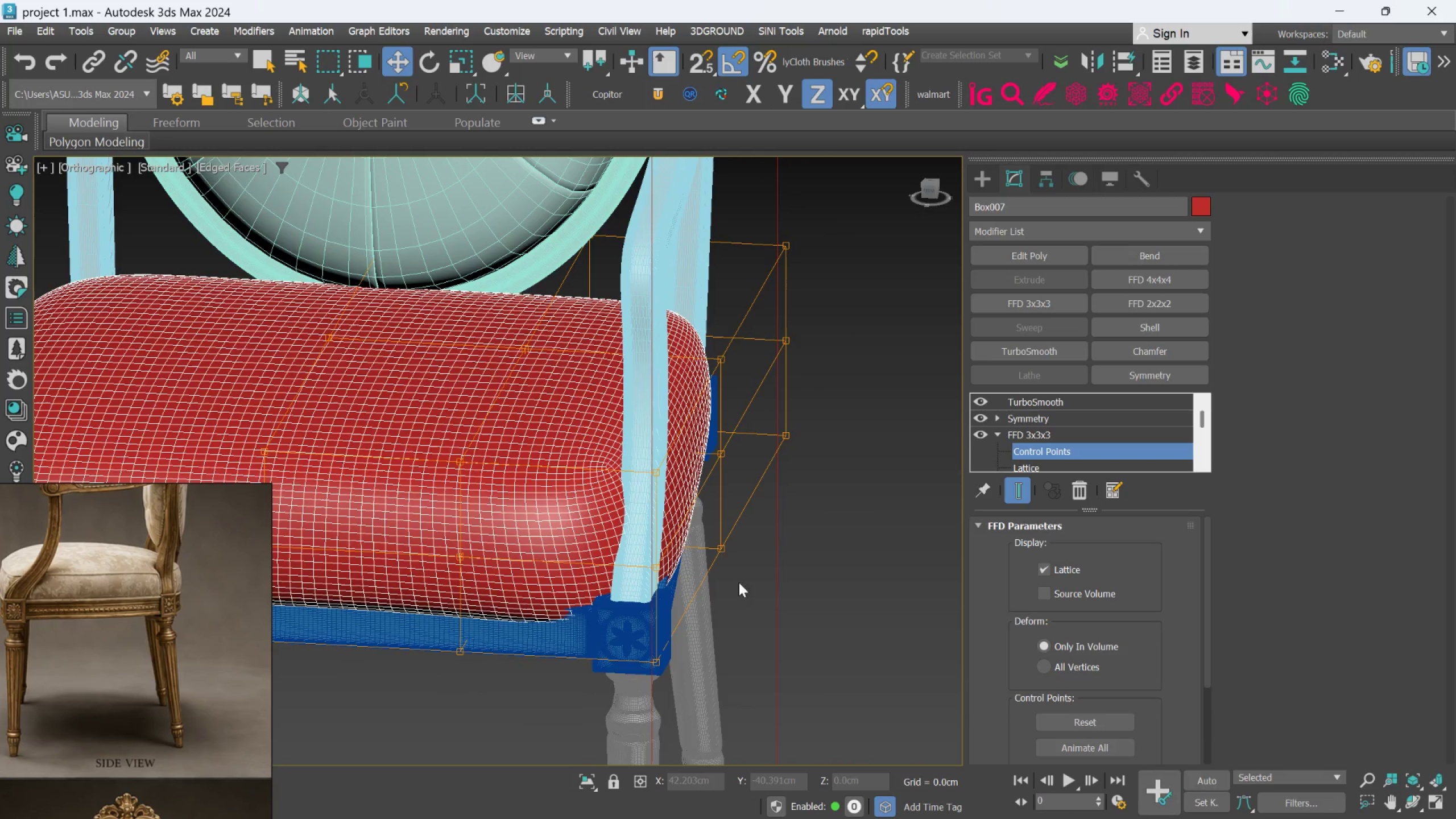 
hold_key(key=AltLeft, duration=1.5)
 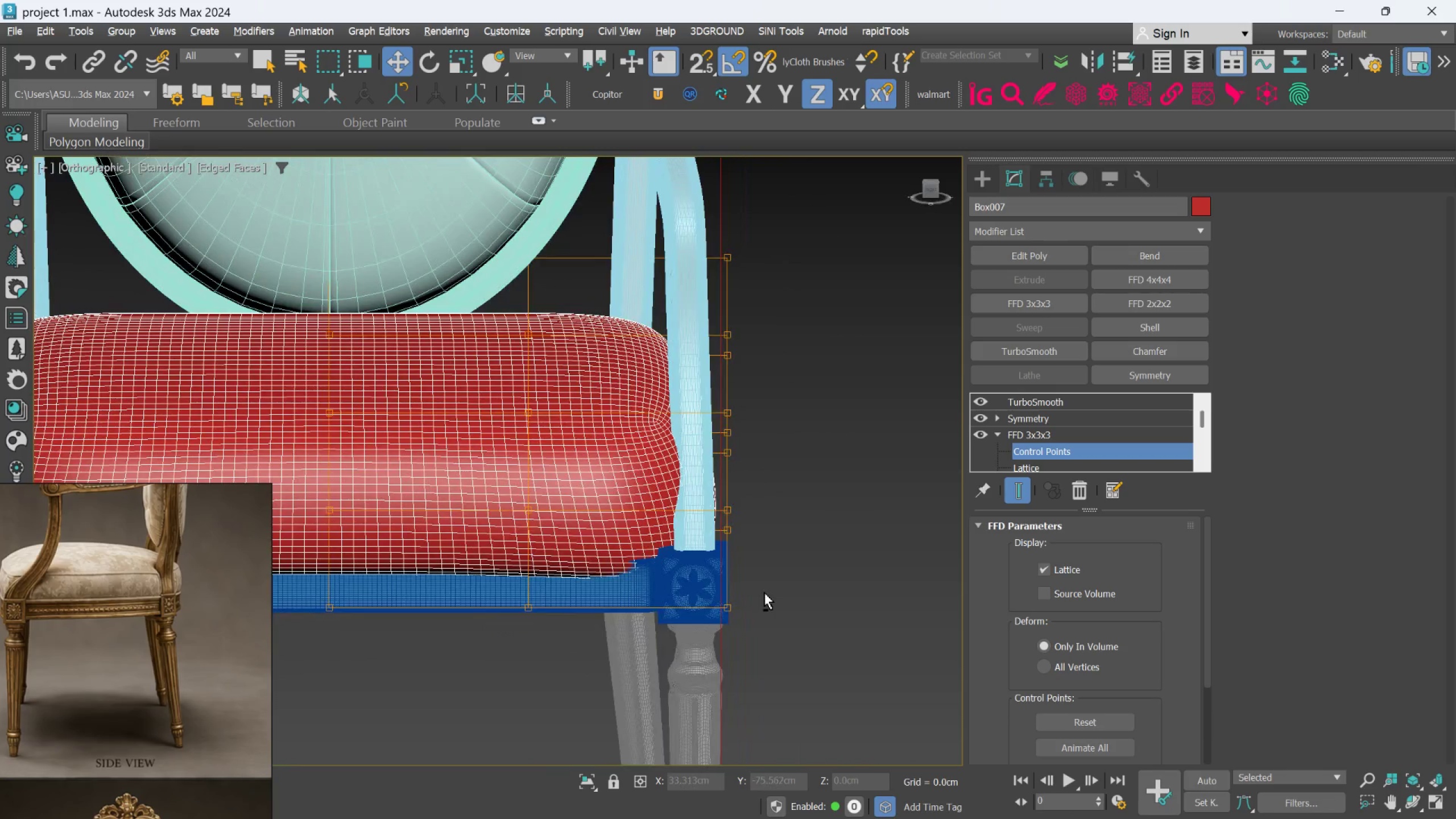 
hold_key(key=AltLeft, duration=0.97)
 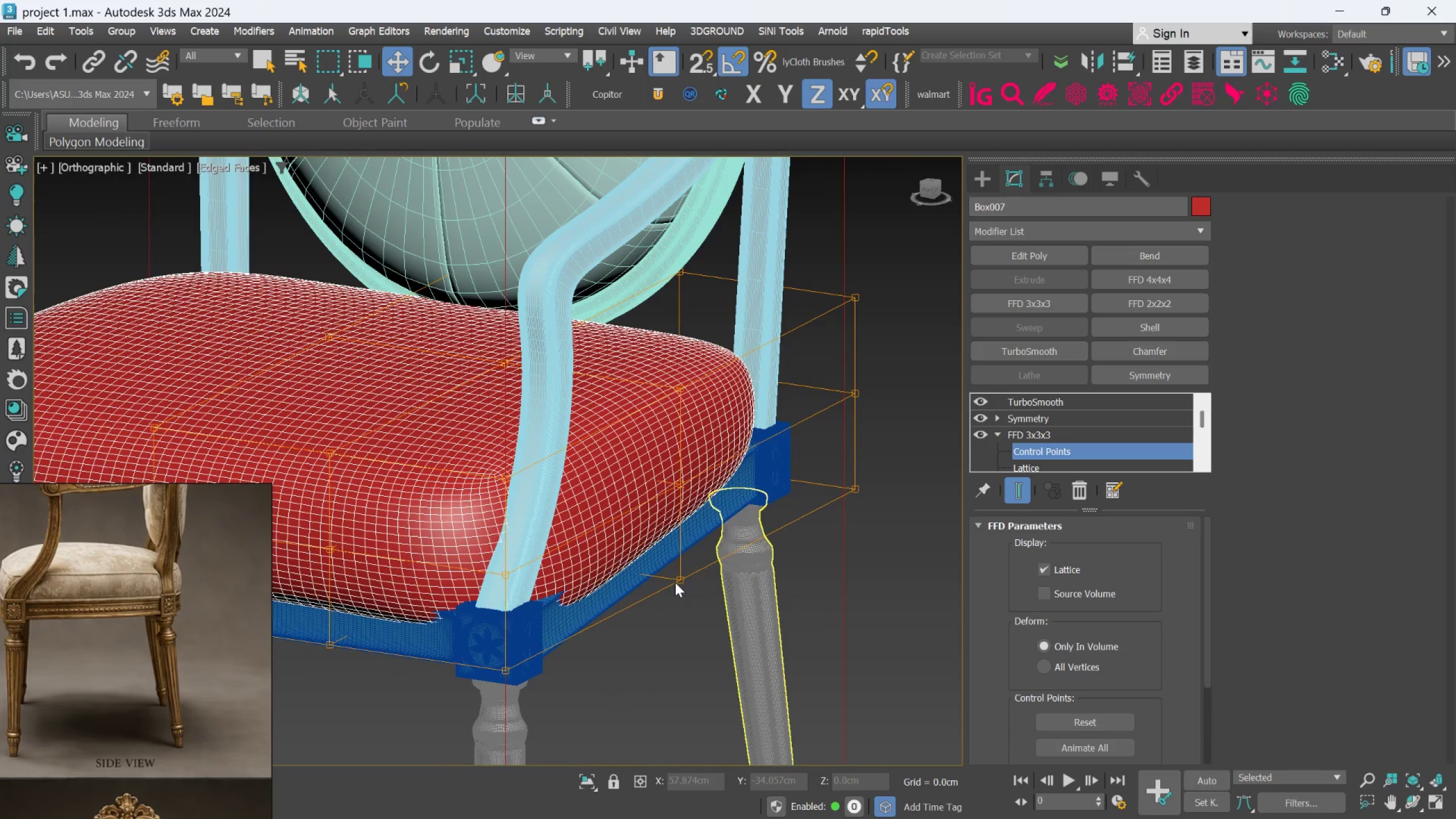 
hold_key(key=ControlLeft, duration=1.06)
left_click([677, 574])
 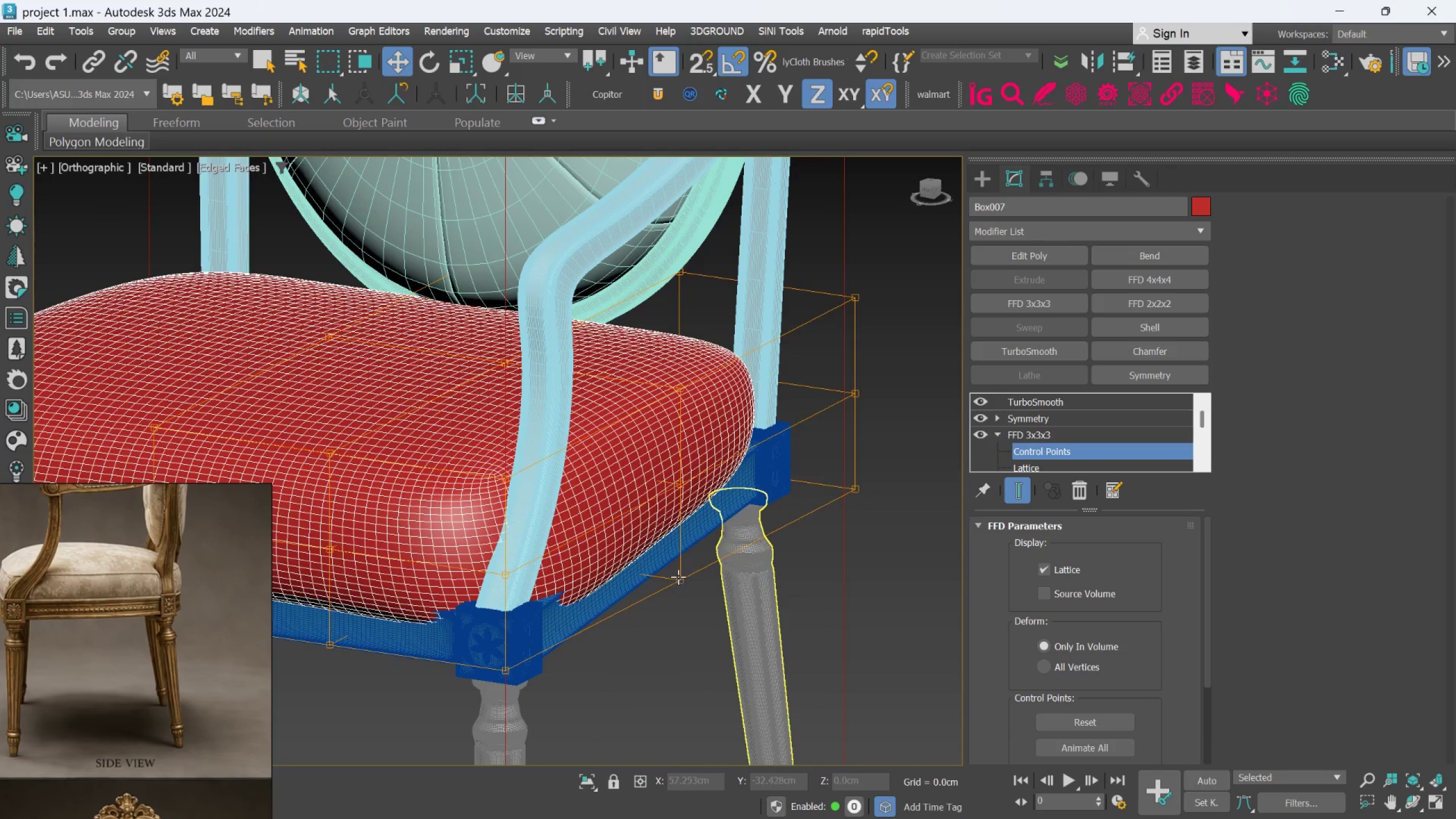 
hold_key(key=ControlLeft, duration=1.77)
left_click([684, 581])
 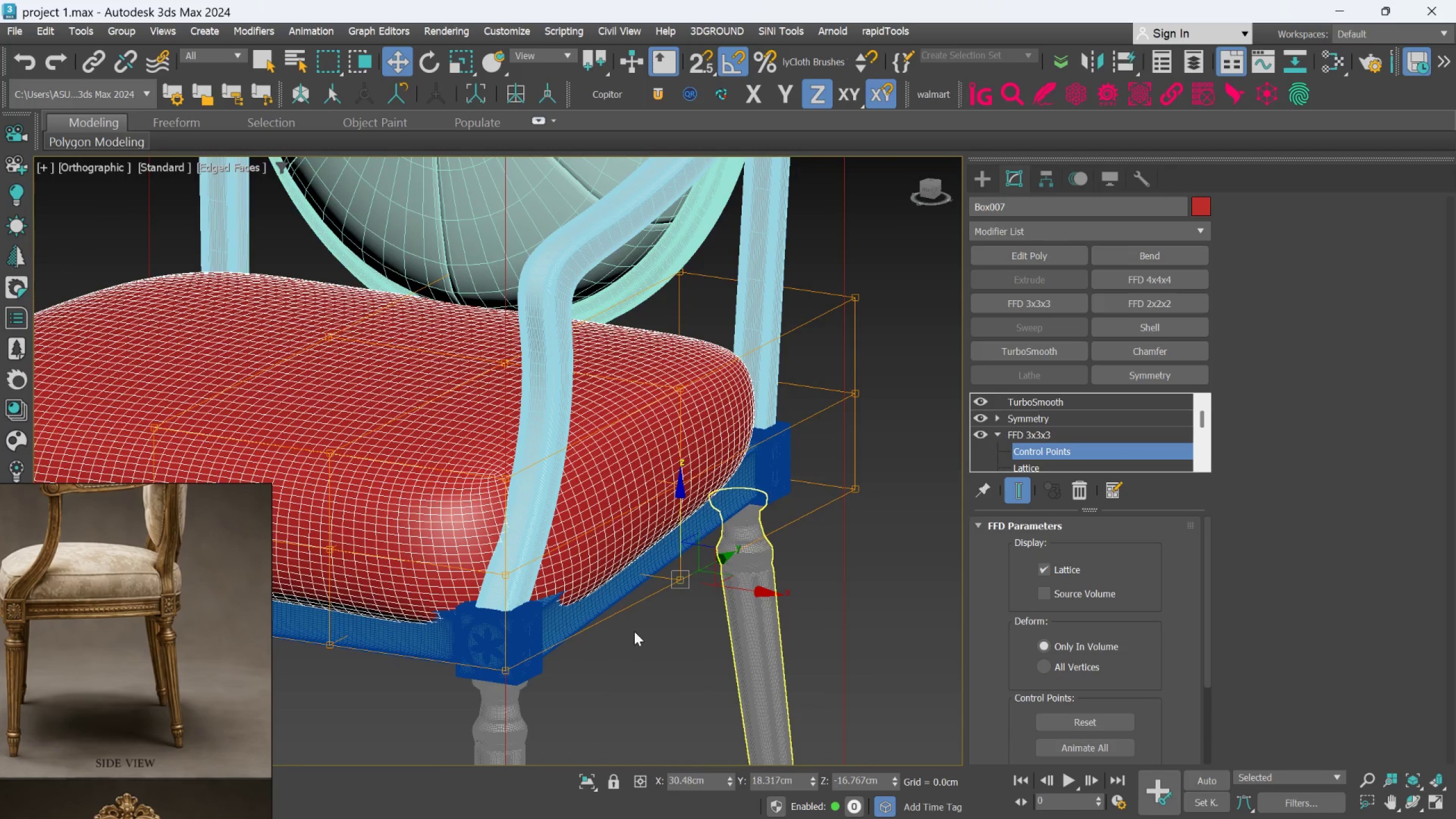 
hold_key(key=ControlLeft, duration=1.5)
 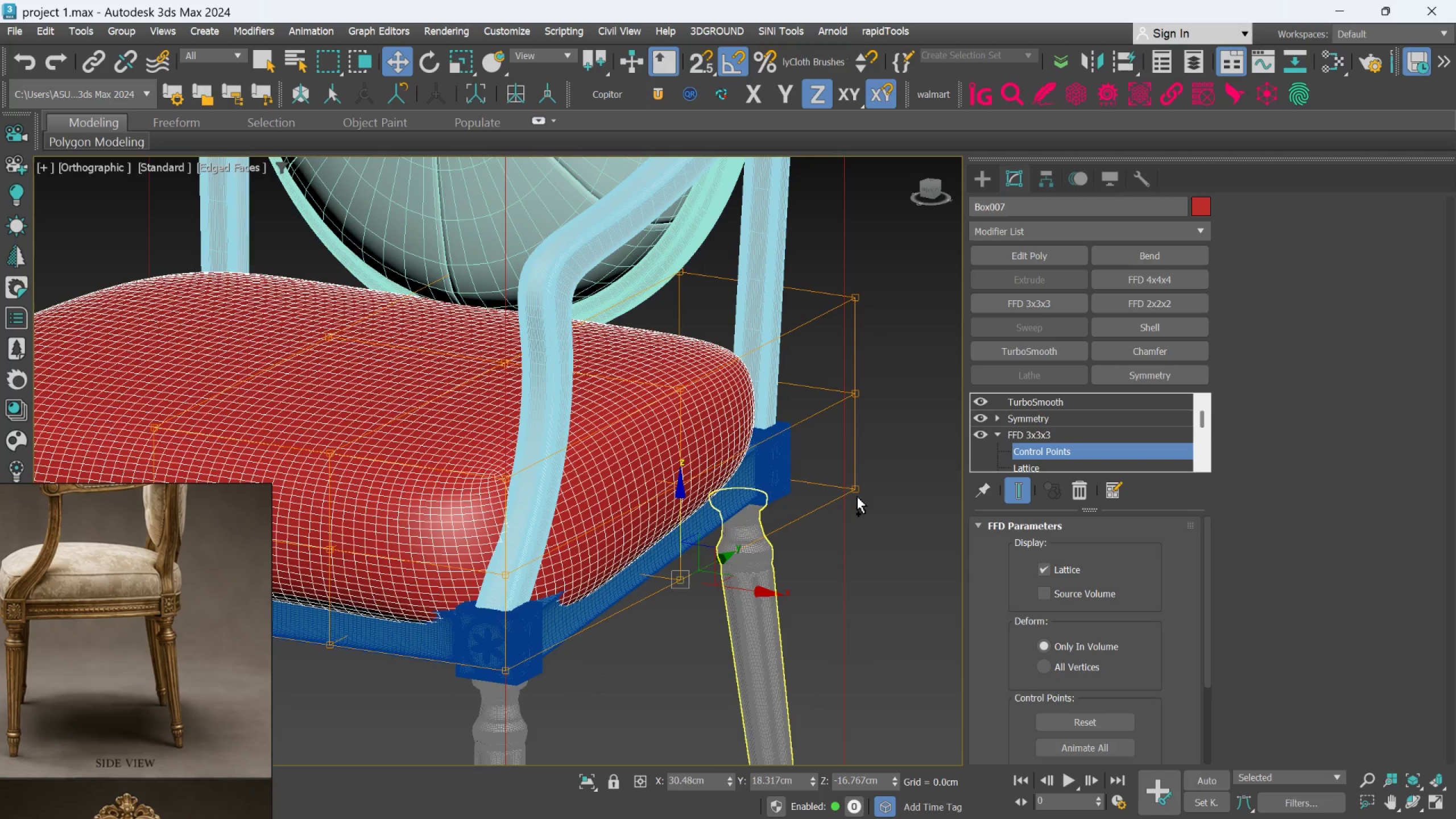 
hold_key(key=ControlLeft, duration=1.51)
left_click([859, 490])
 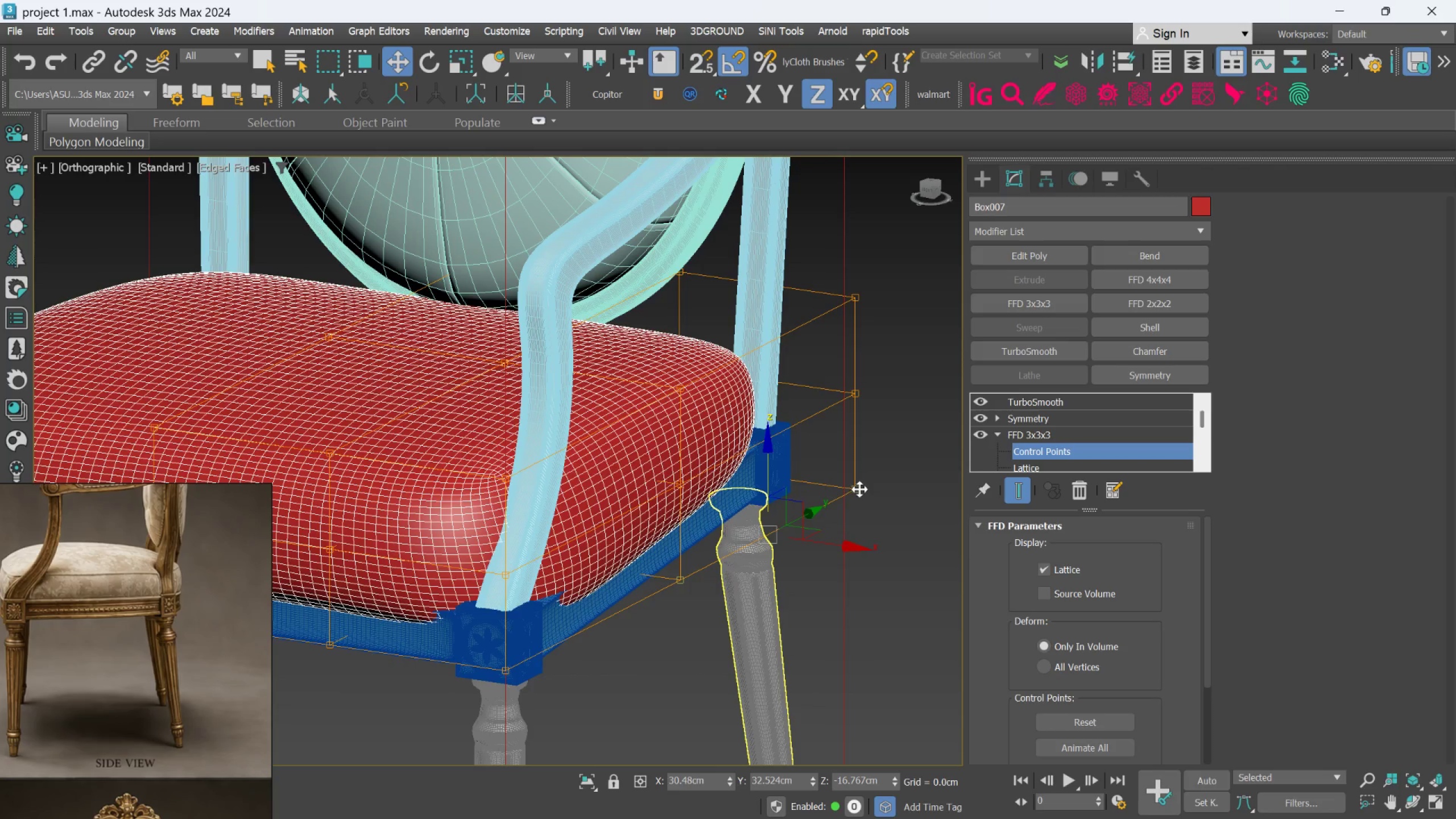 
hold_key(key=ControlLeft, duration=1.52)
left_click([504, 672])
 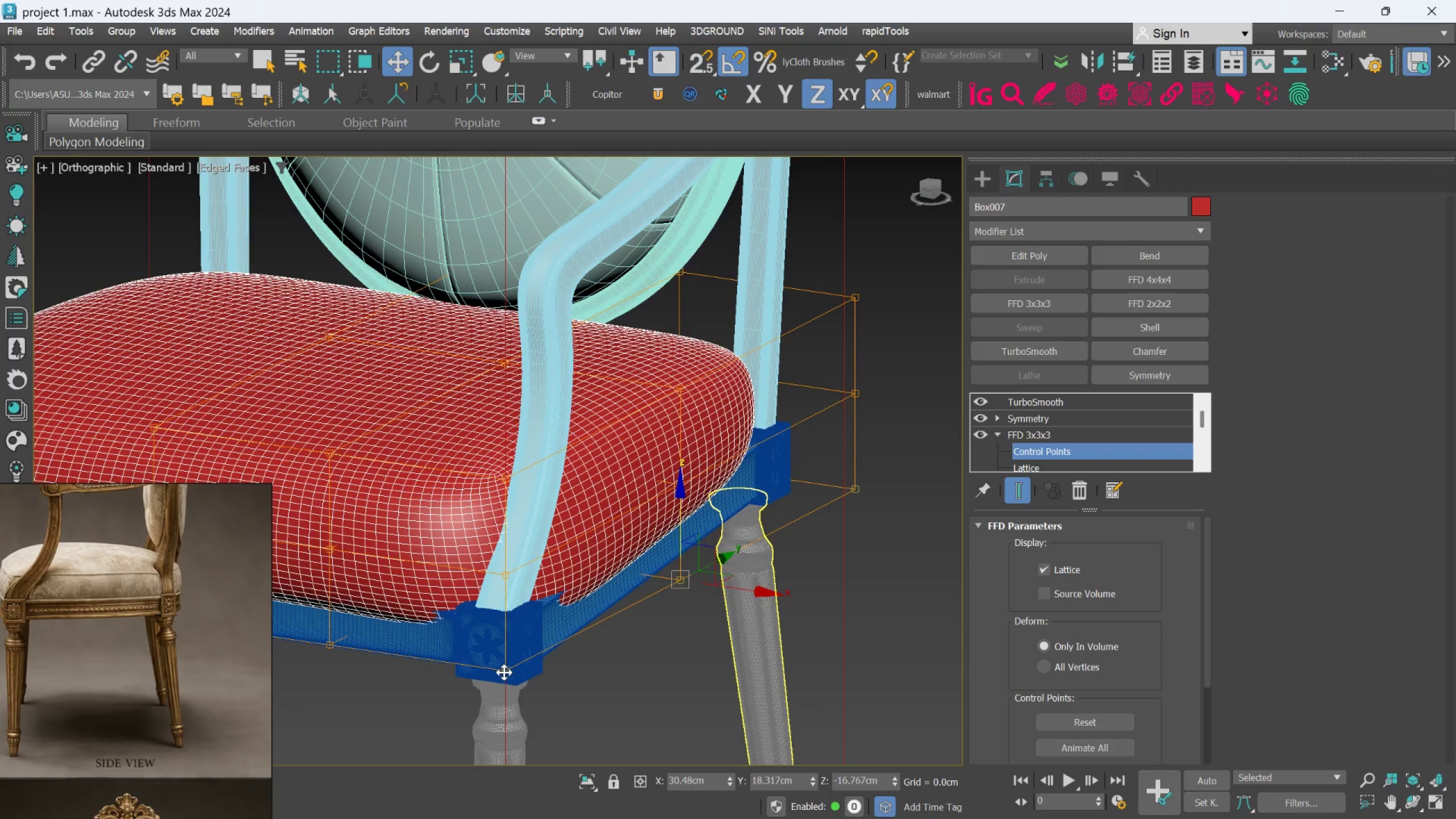 
key(Control+ControlLeft)
 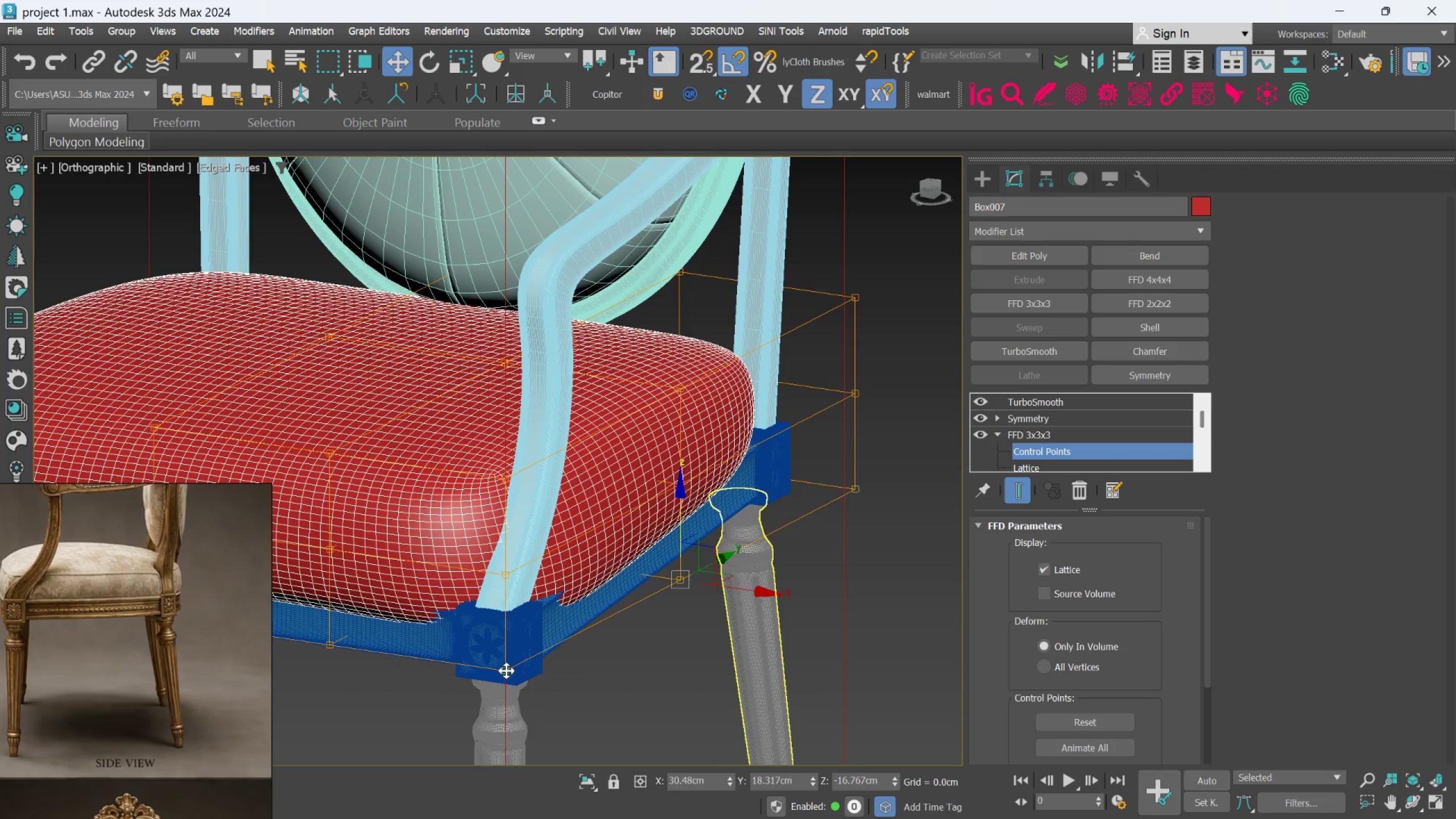 
key(Control+ControlLeft)
 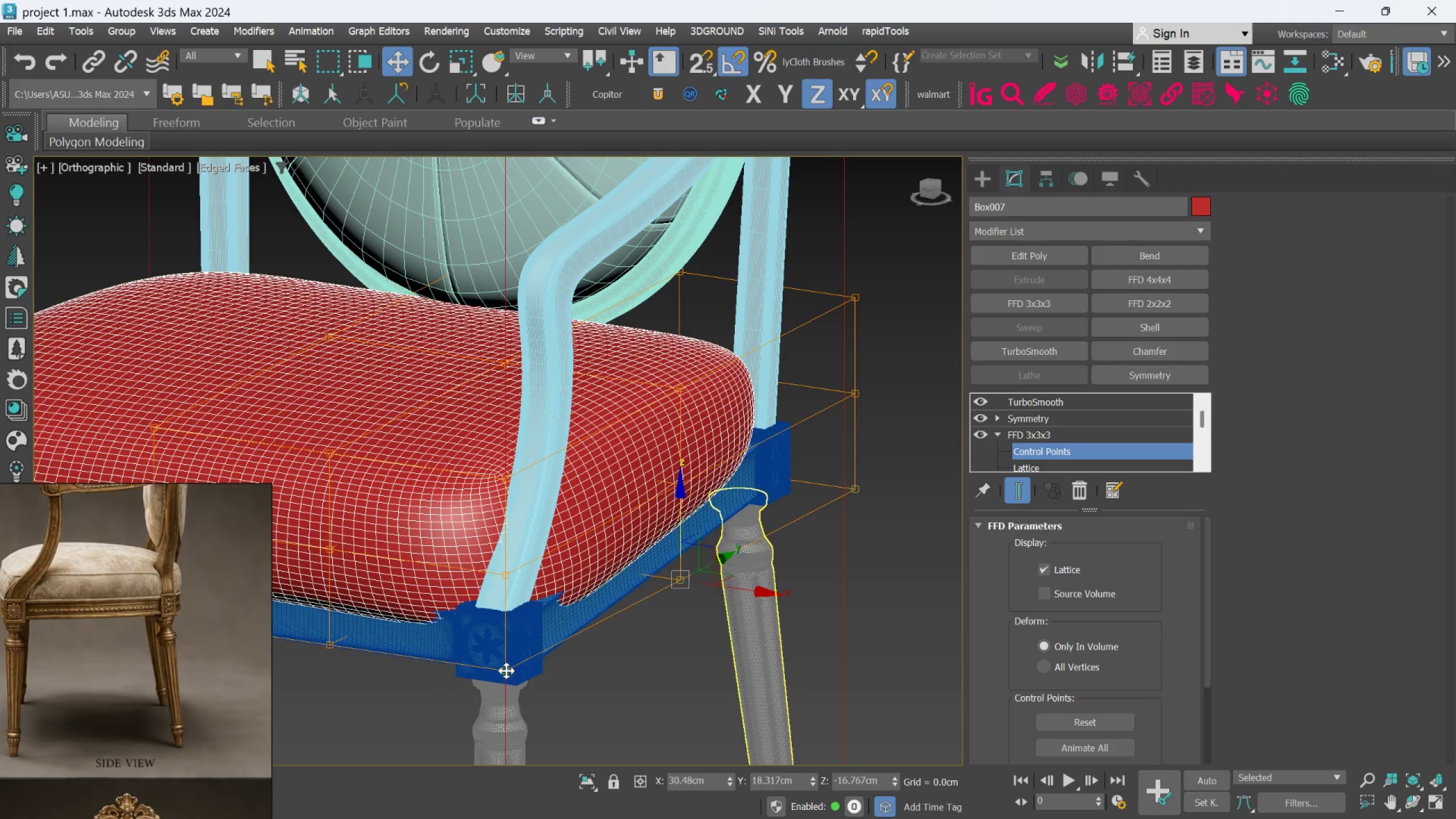 
key(Control+ControlLeft)
 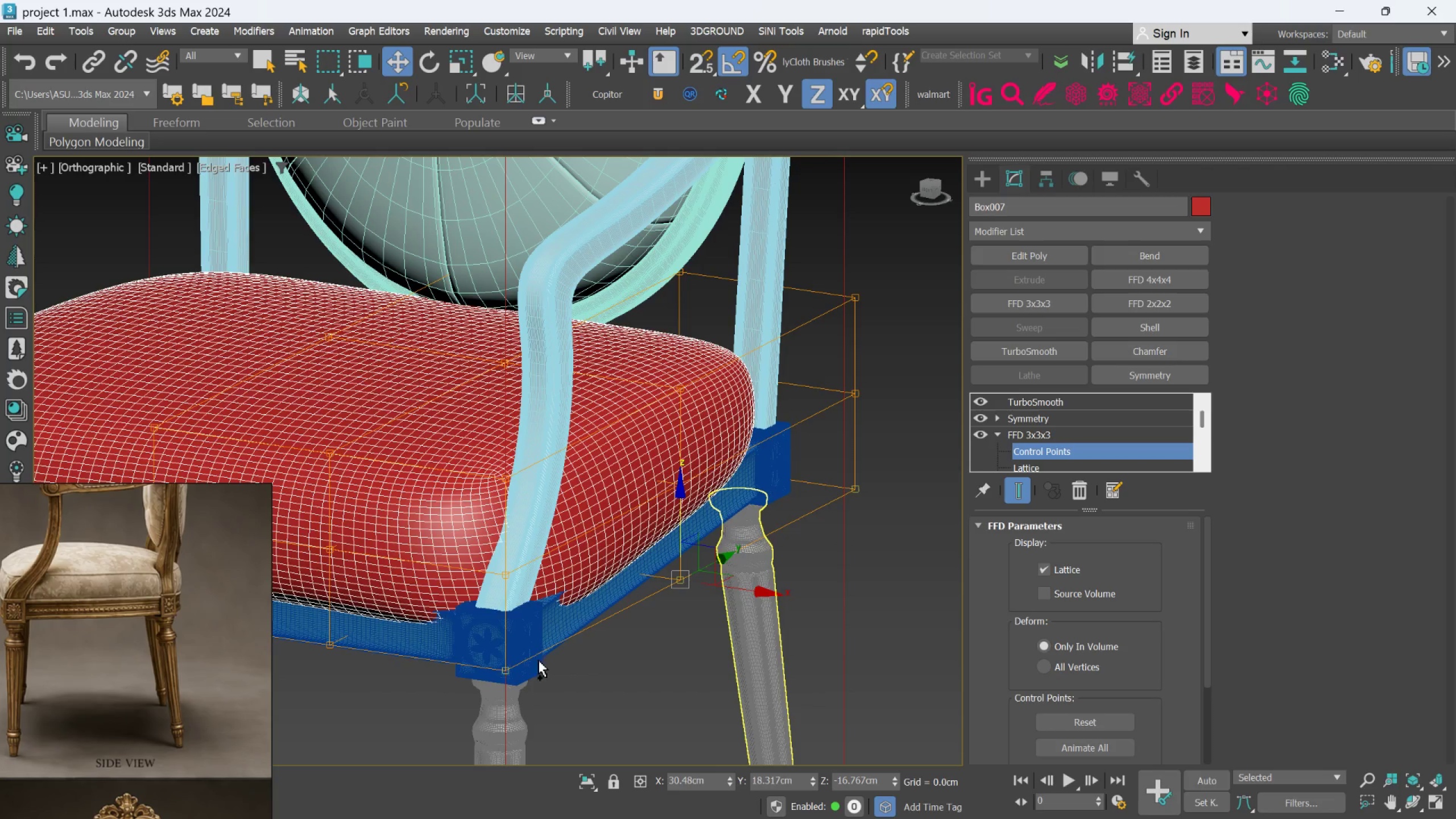 
key(Control+ControlLeft)
 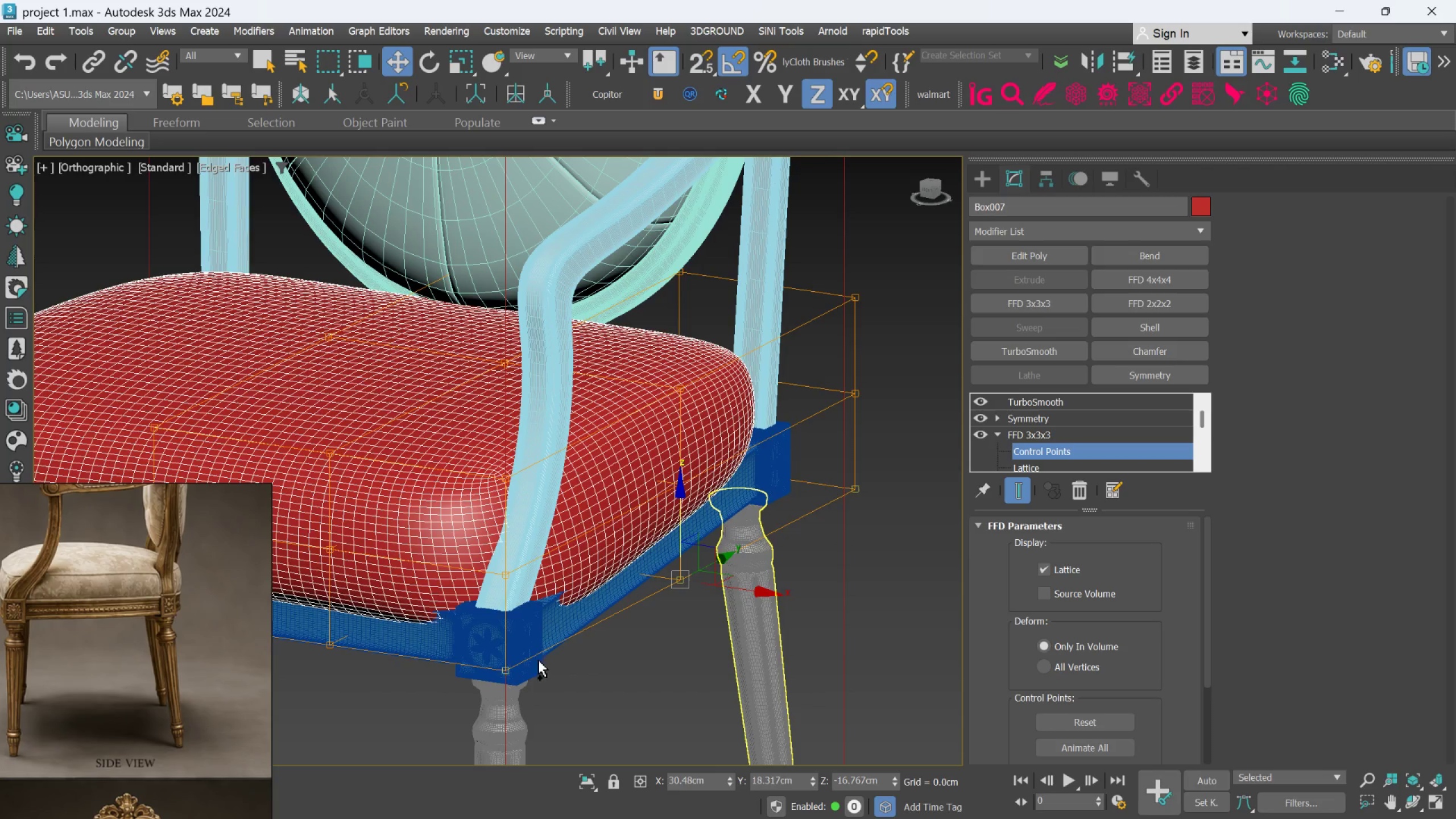 
key(Control+ControlLeft)
 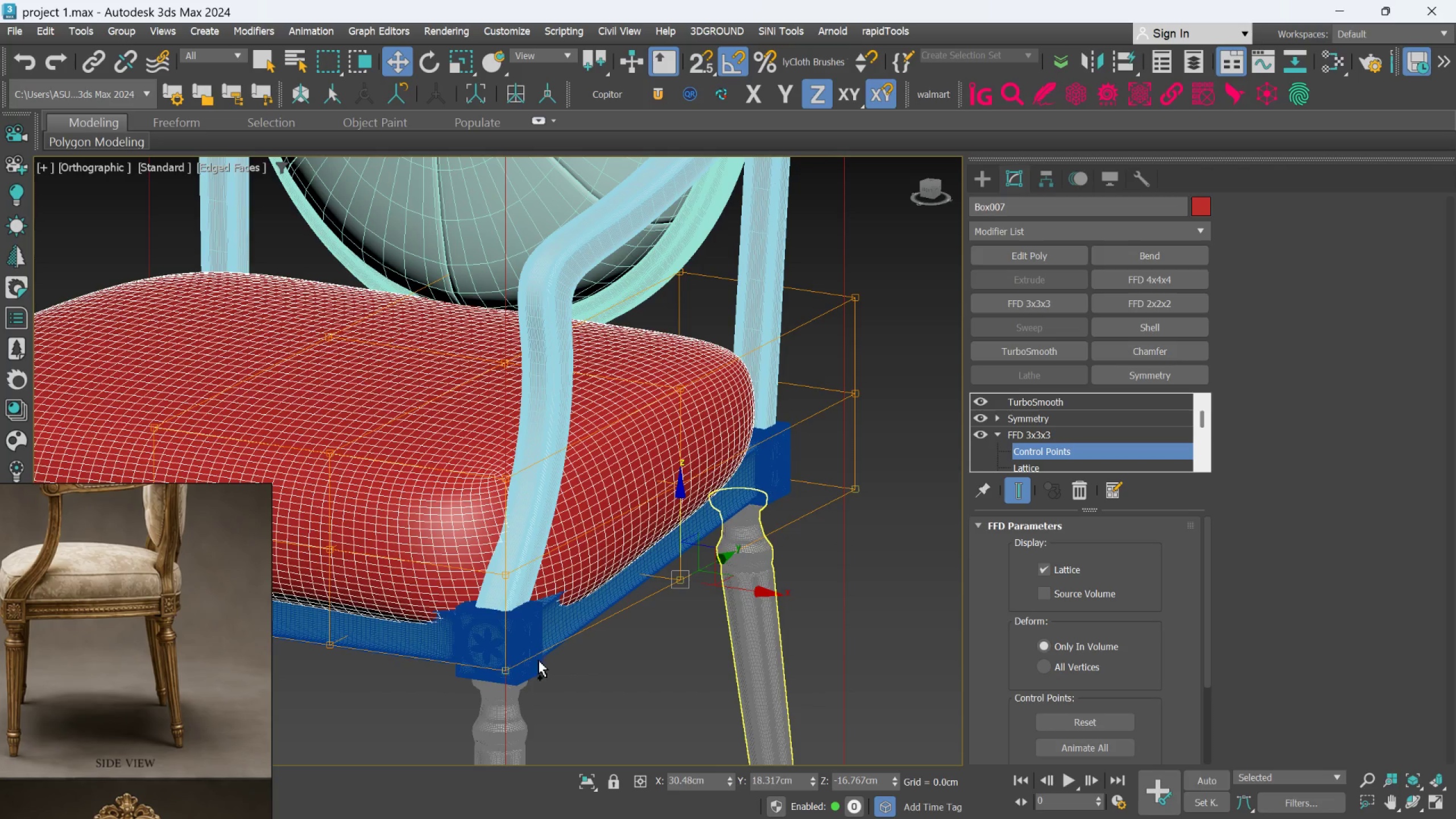 
key(Control+ControlLeft)
 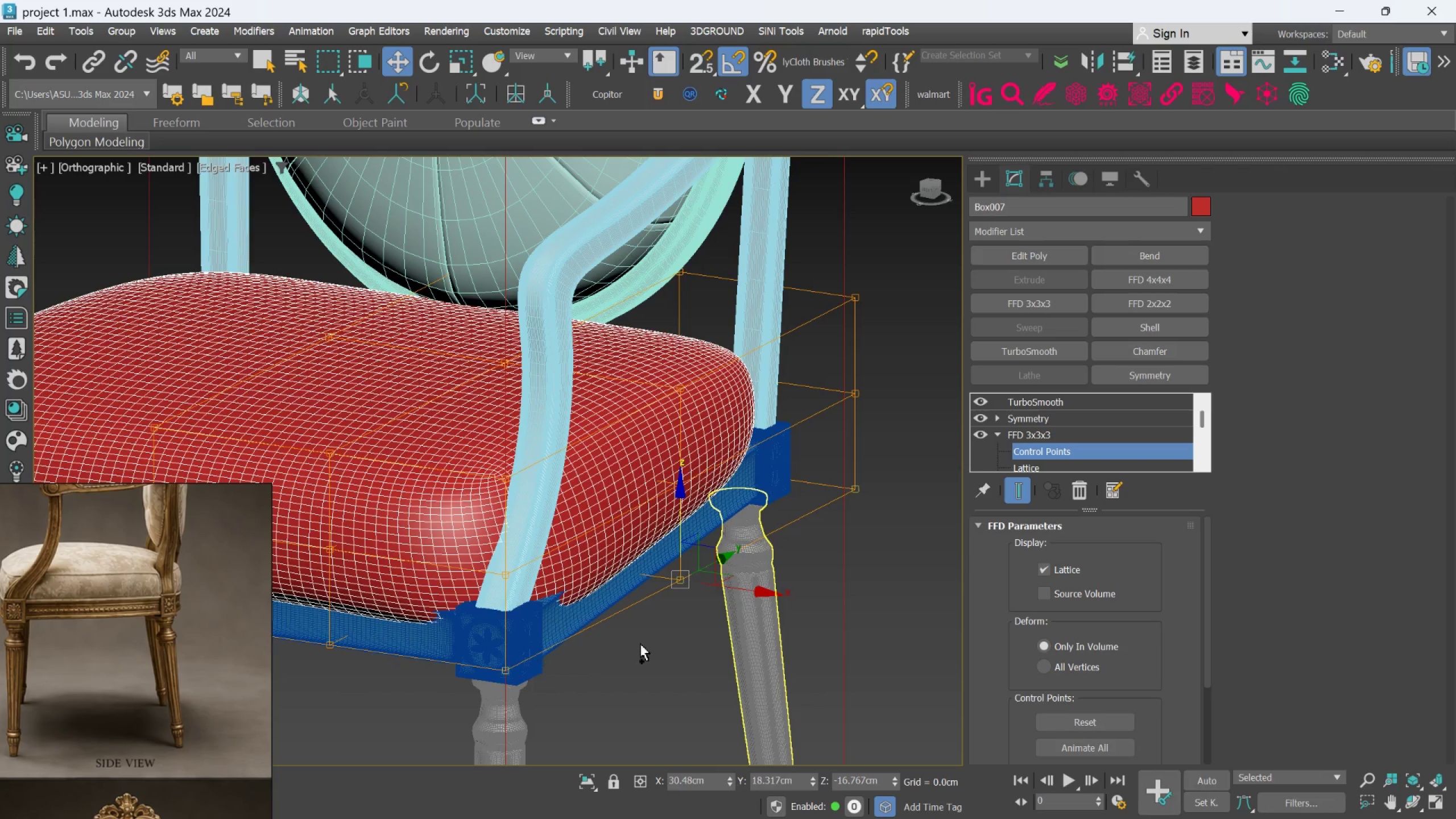 
left_click_drag(start_coordinate=[763, 592], to_coordinate=[733, 583])
 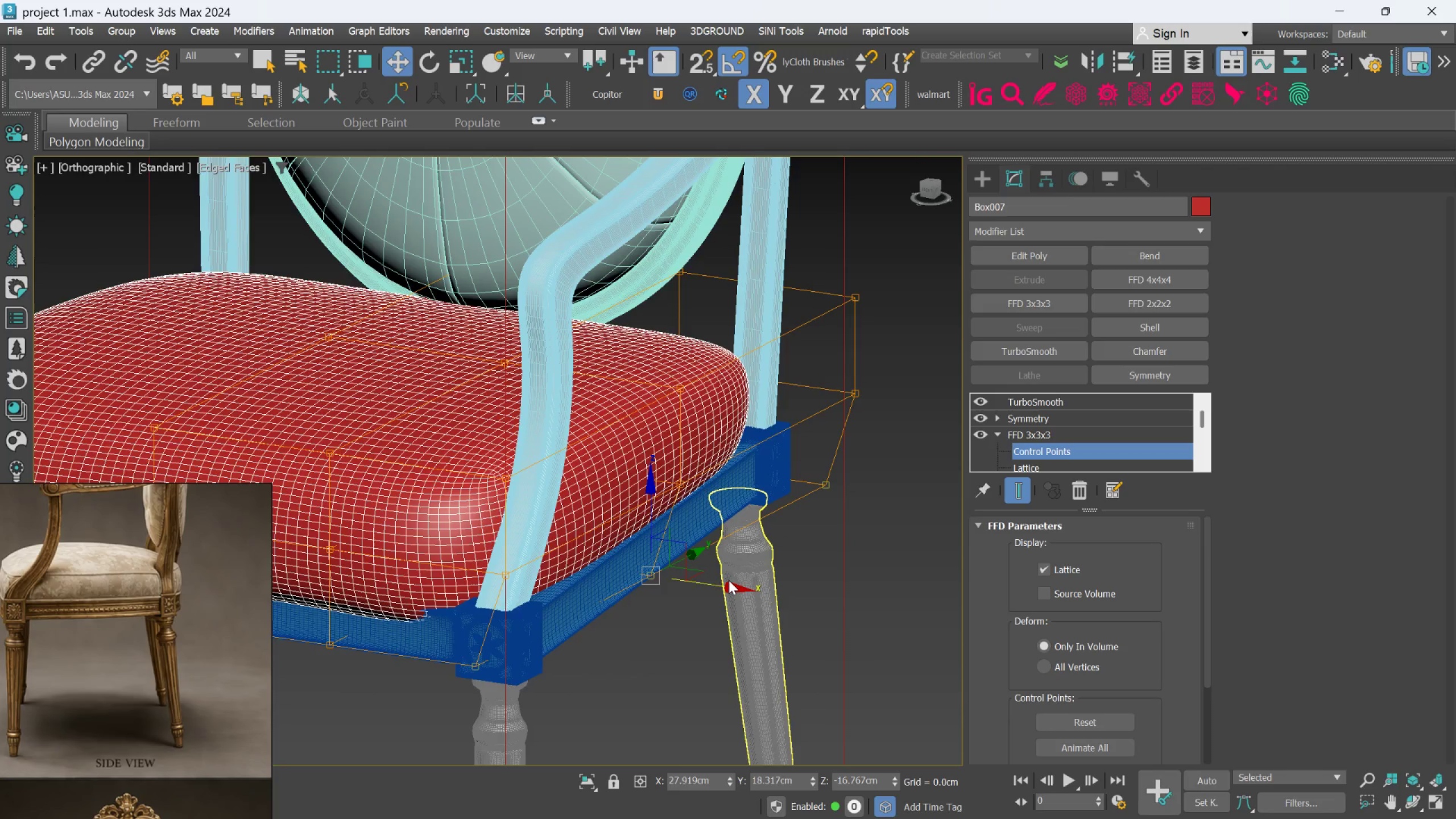 
hold_key(key=AltLeft, duration=0.95)
 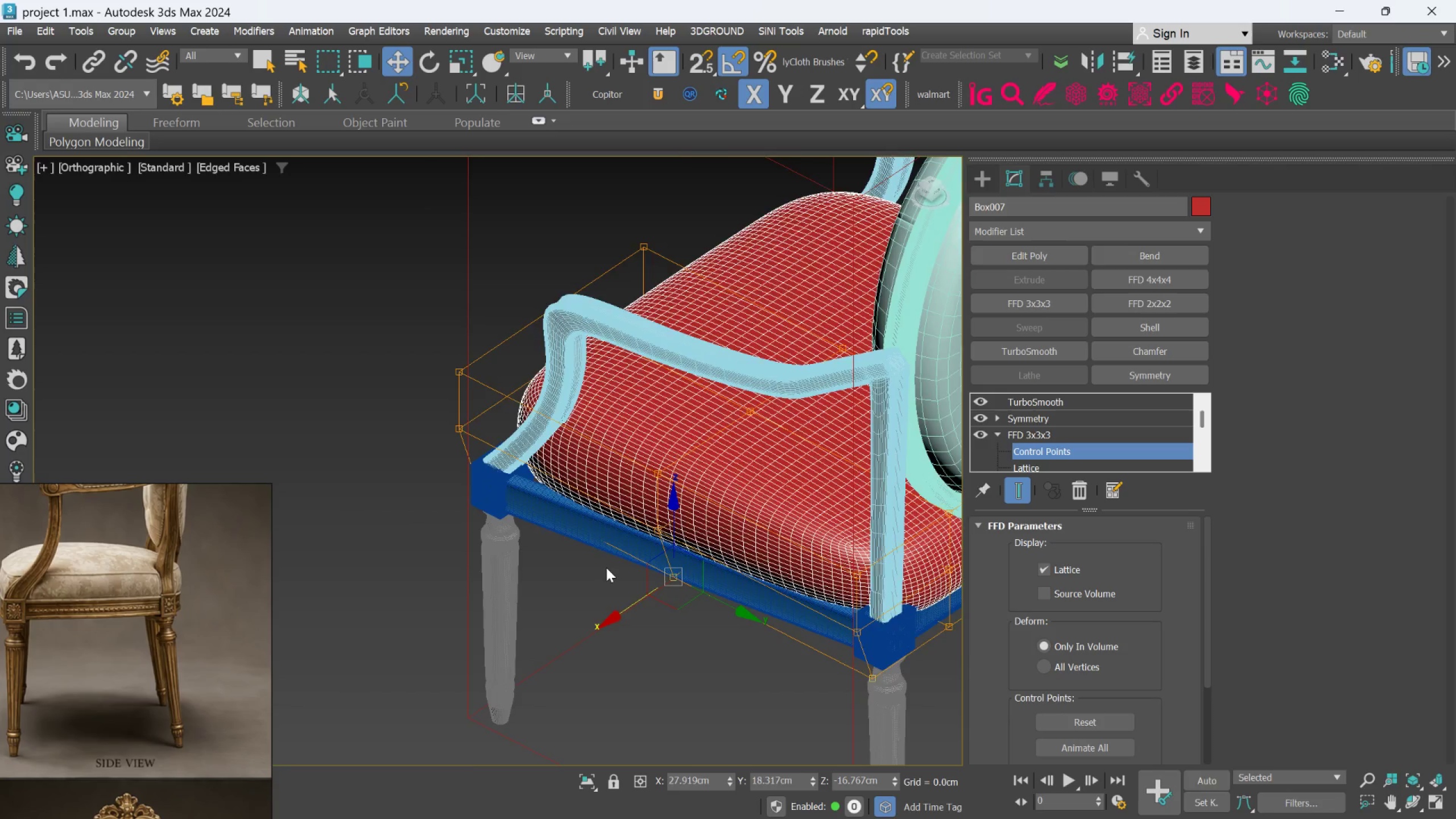 
scroll: coordinate [729, 580], scroll_direction: down, amount: 1.0
 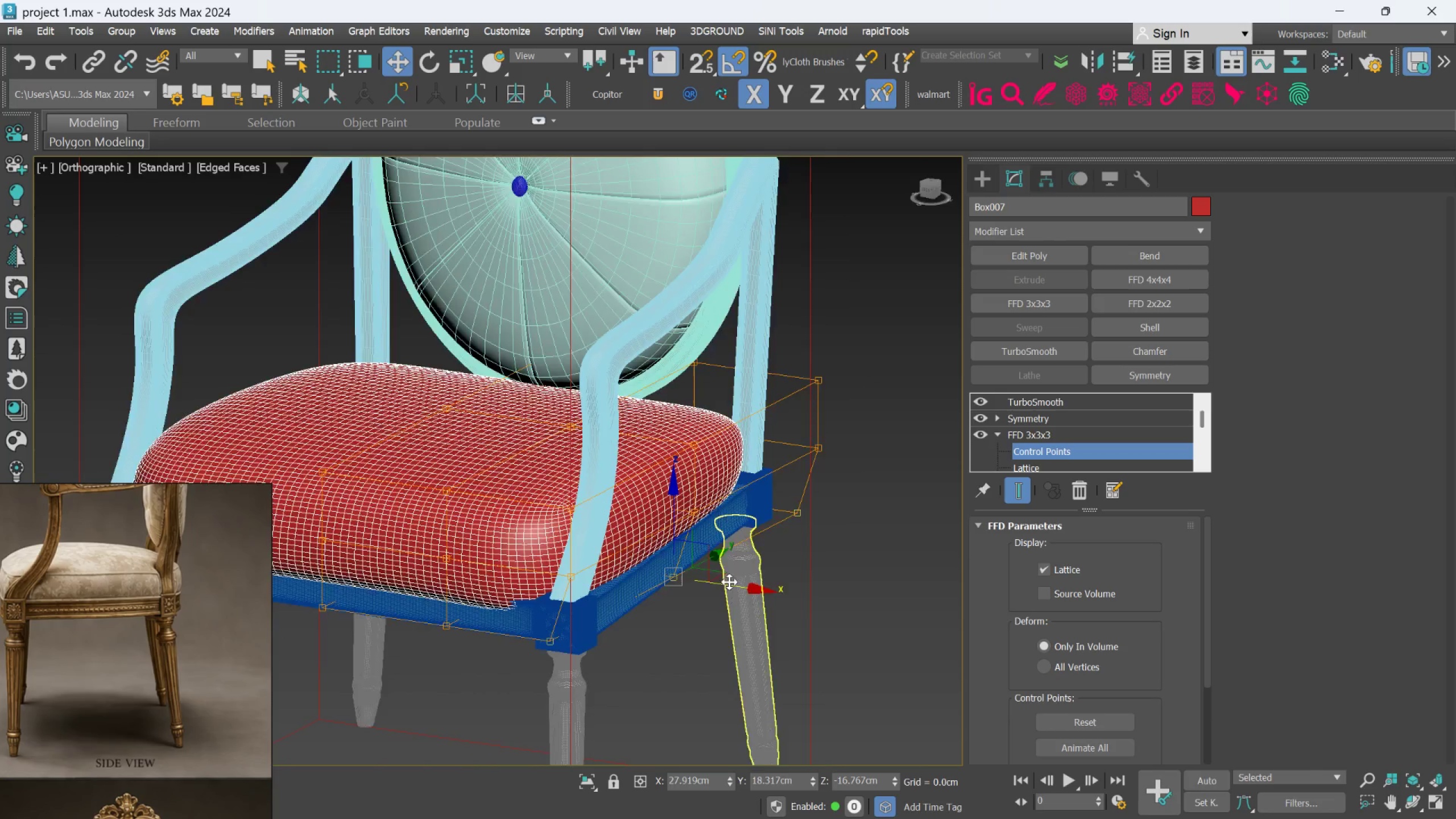 
hold_key(key=AltLeft, duration=1.5)
 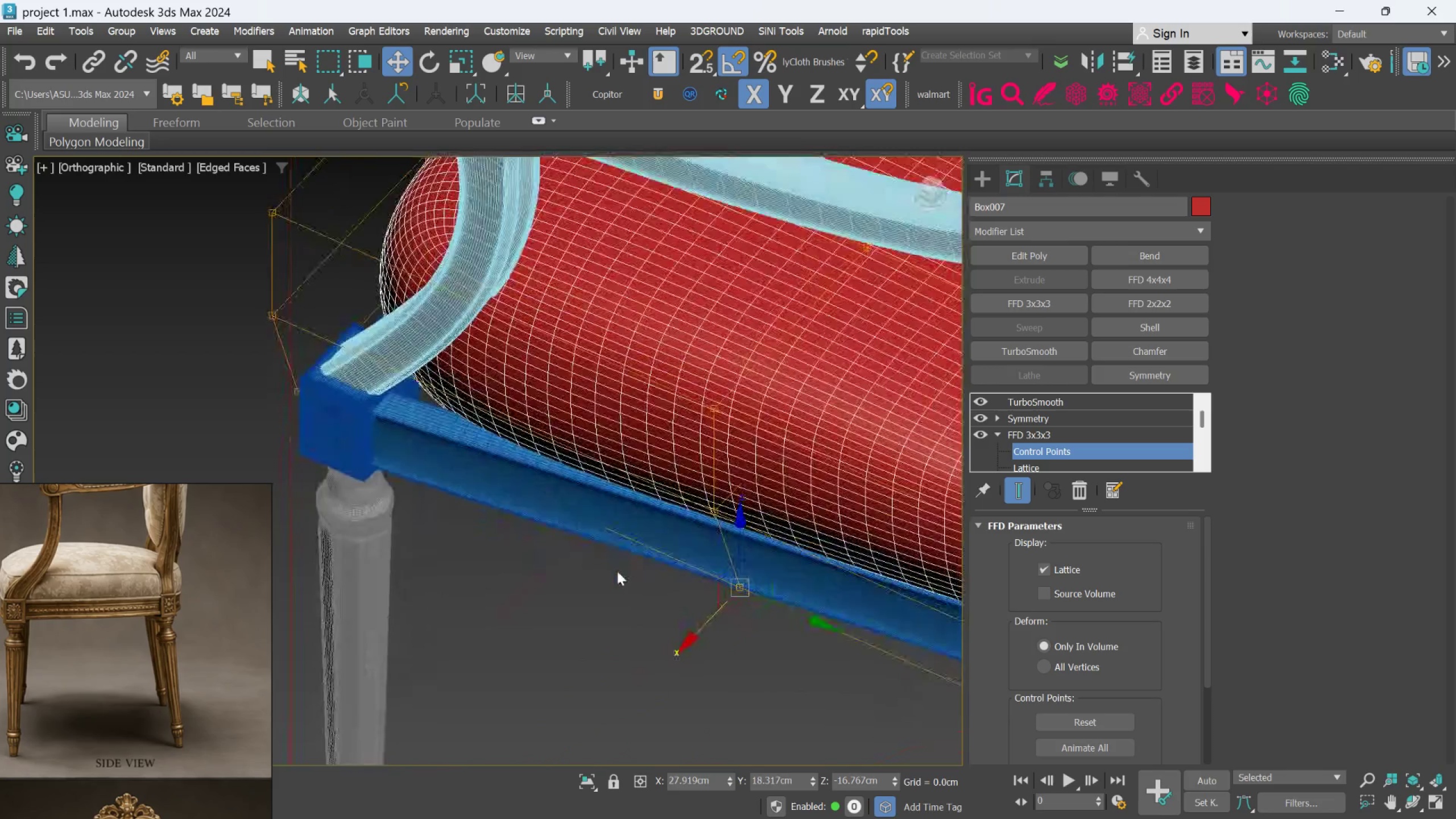 
scroll: coordinate [607, 565], scroll_direction: up, amount: 2.0
 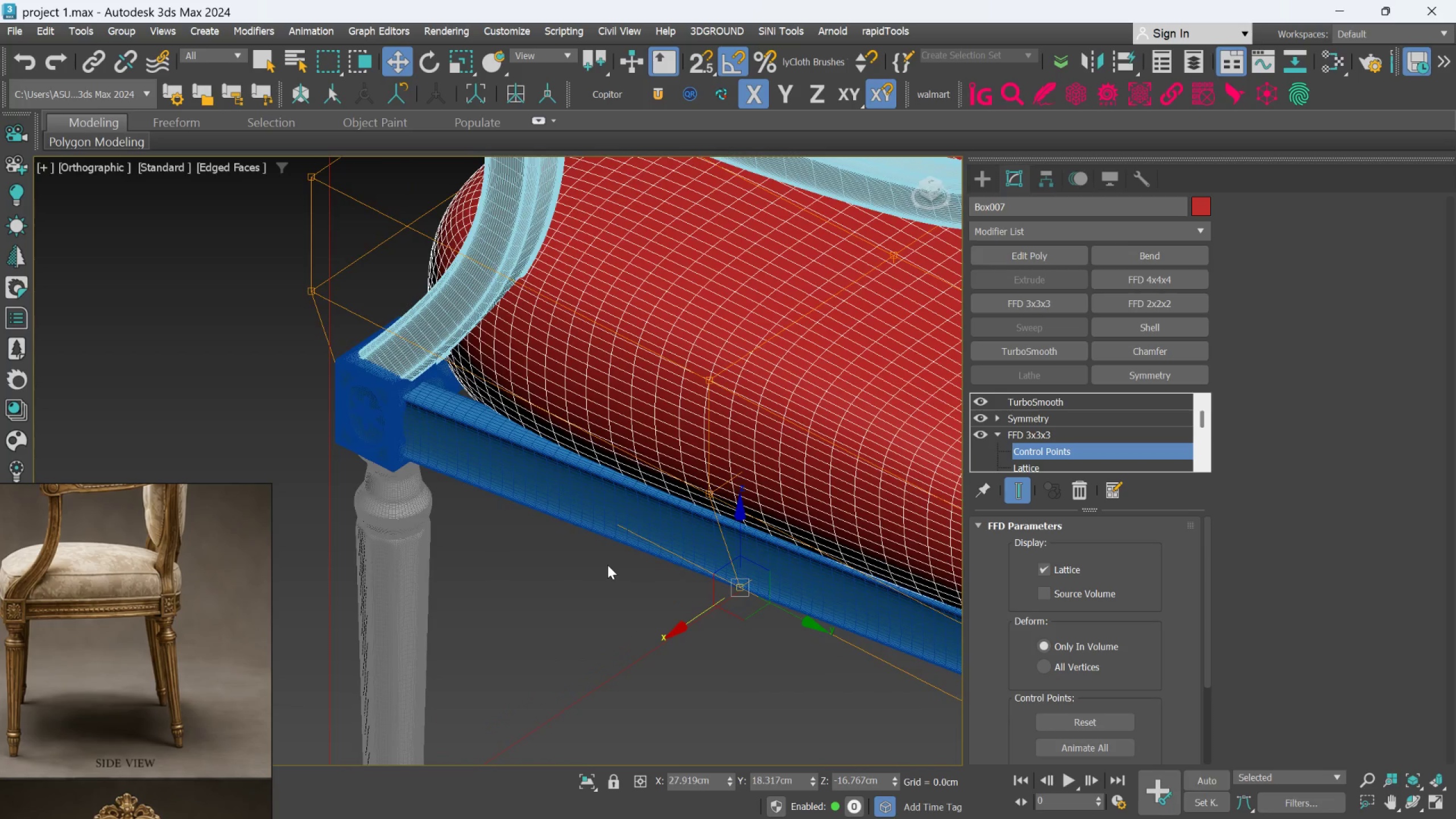 
hold_key(key=AltLeft, duration=1.51)
 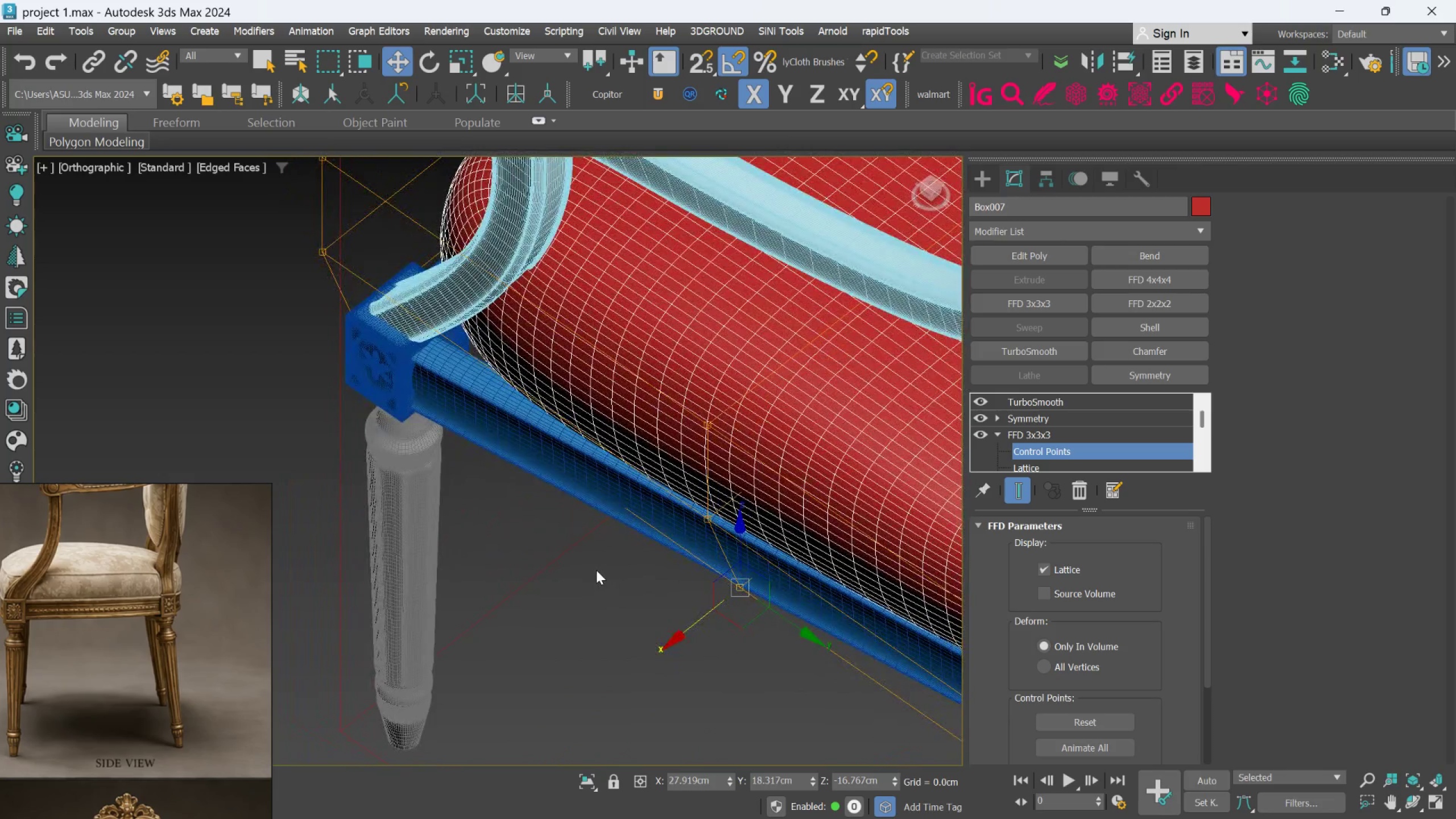 
hold_key(key=AltLeft, duration=1.5)
 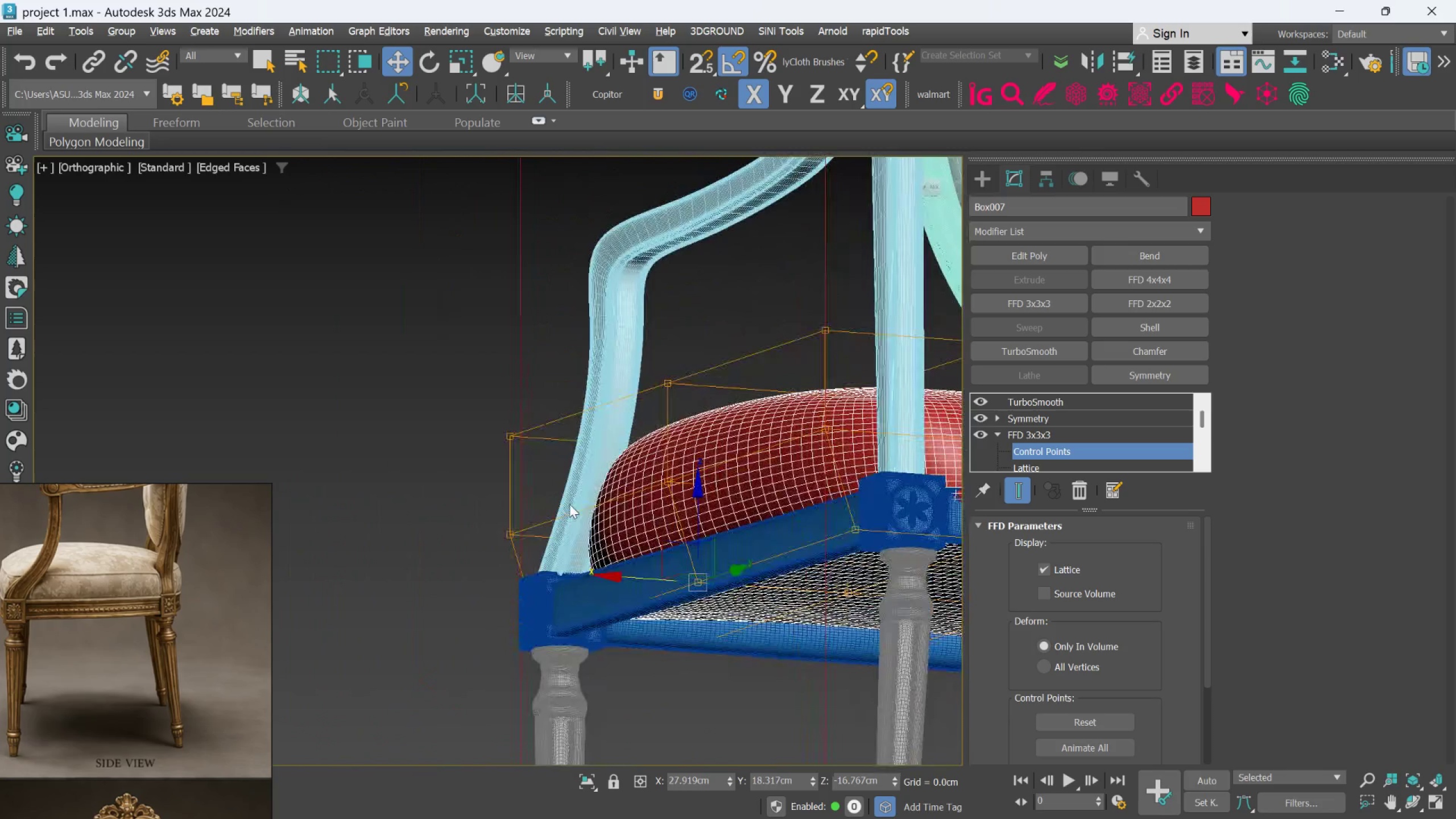 
scroll: coordinate [596, 570], scroll_direction: down, amount: 1.0
 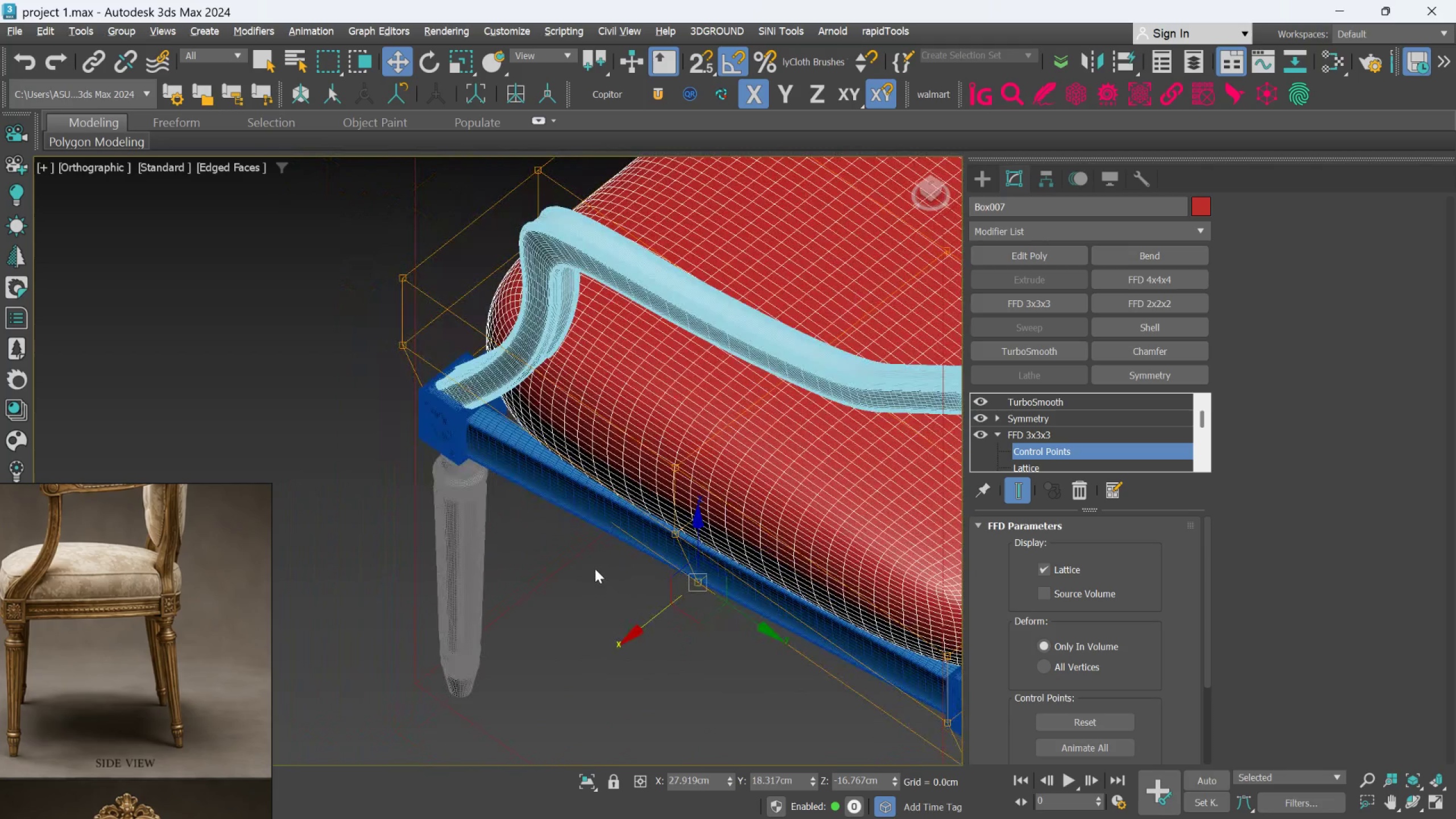 
hold_key(key=AltLeft, duration=1.52)
 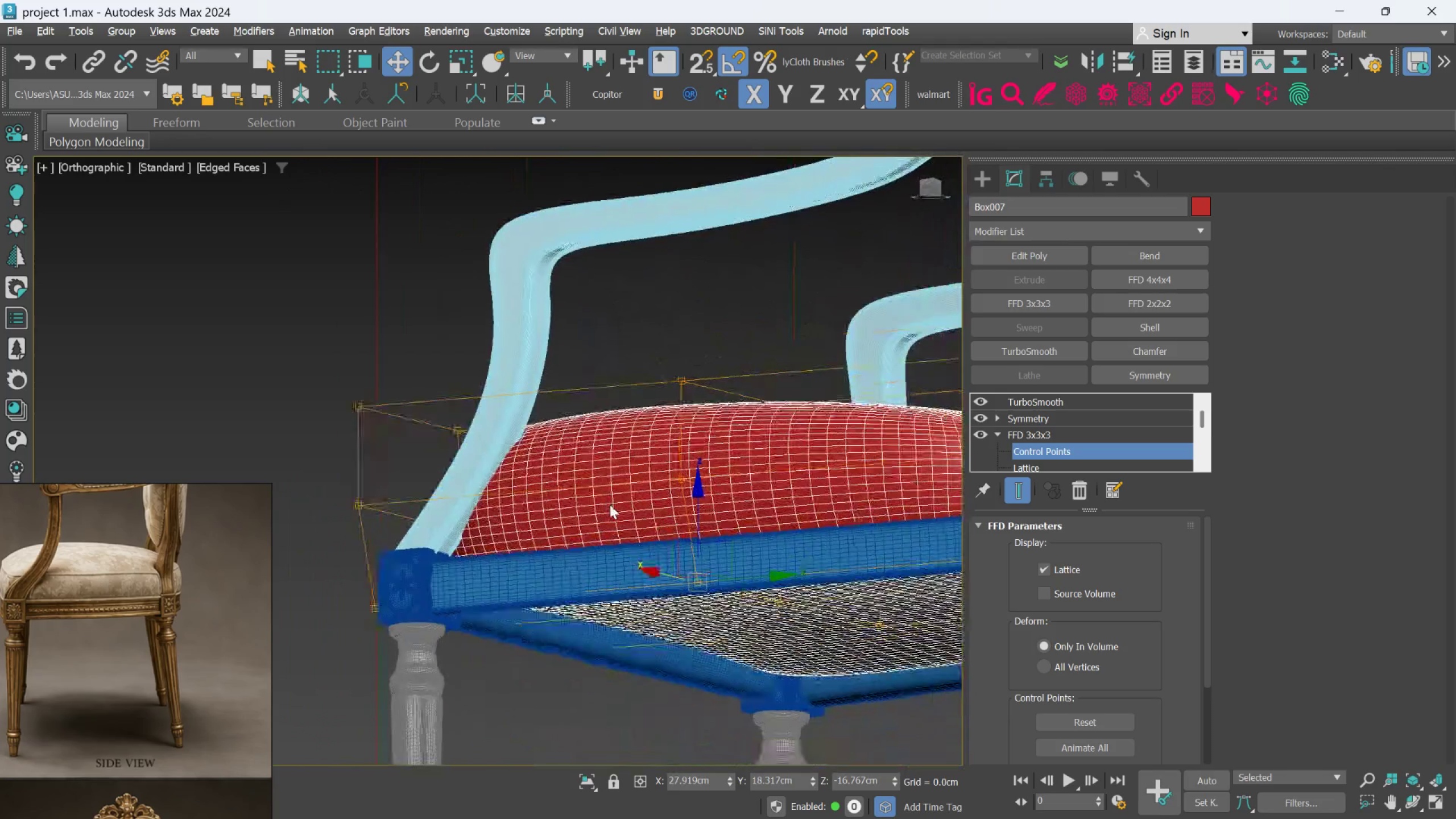 
hold_key(key=AltLeft, duration=1.52)
 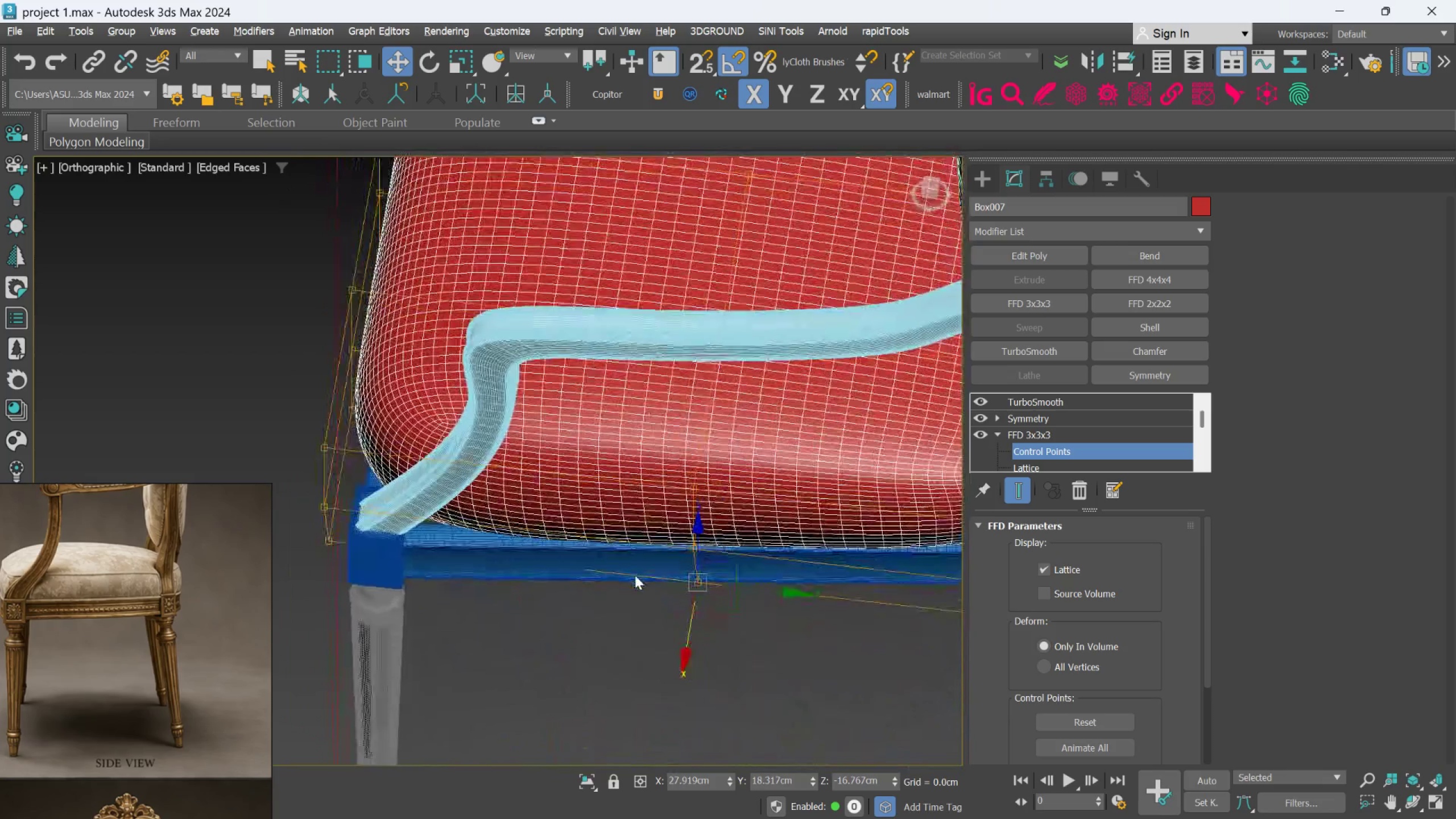 
hold_key(key=AltLeft, duration=1.25)
 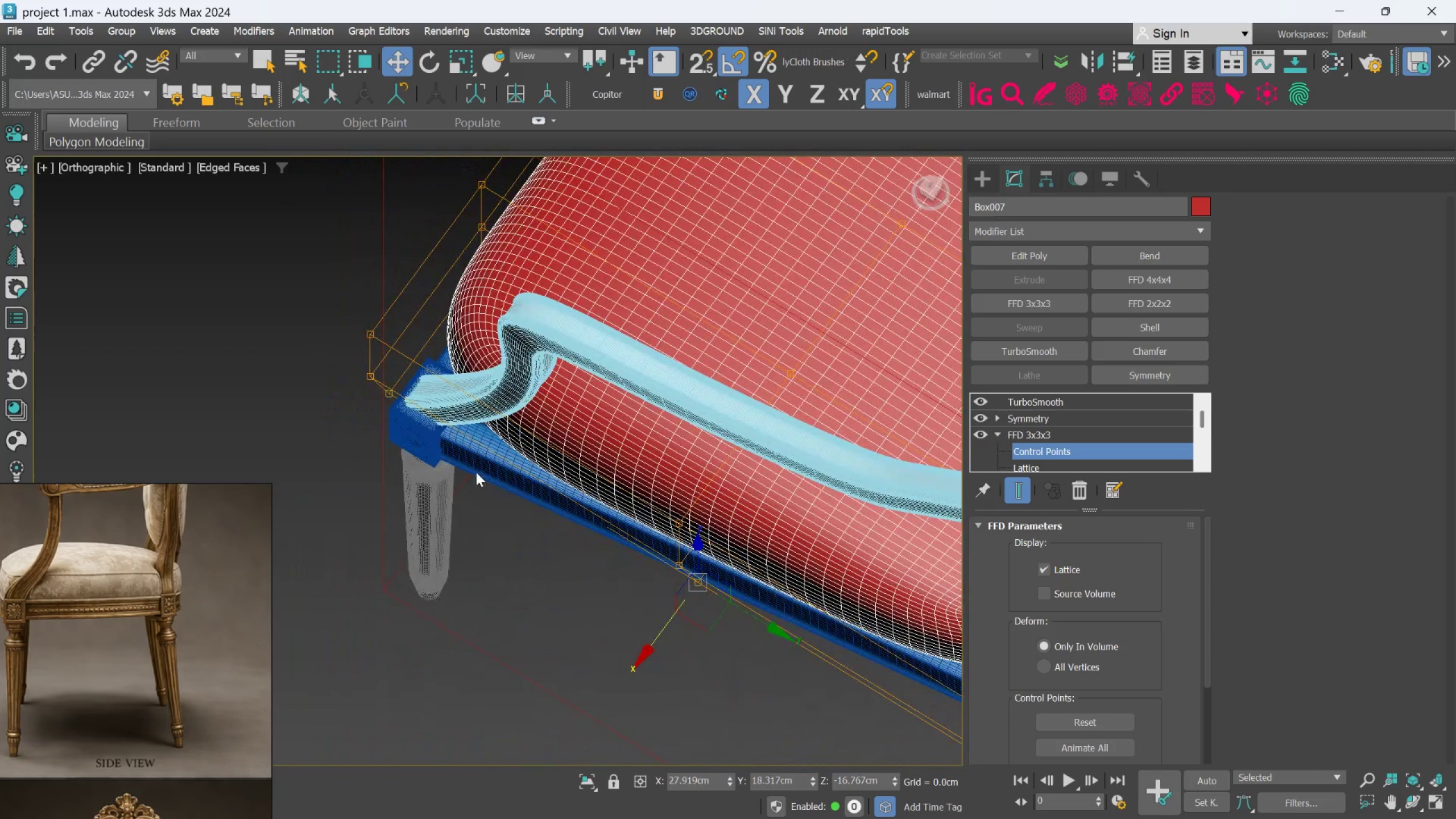 
hold_key(key=AltLeft, duration=0.97)
 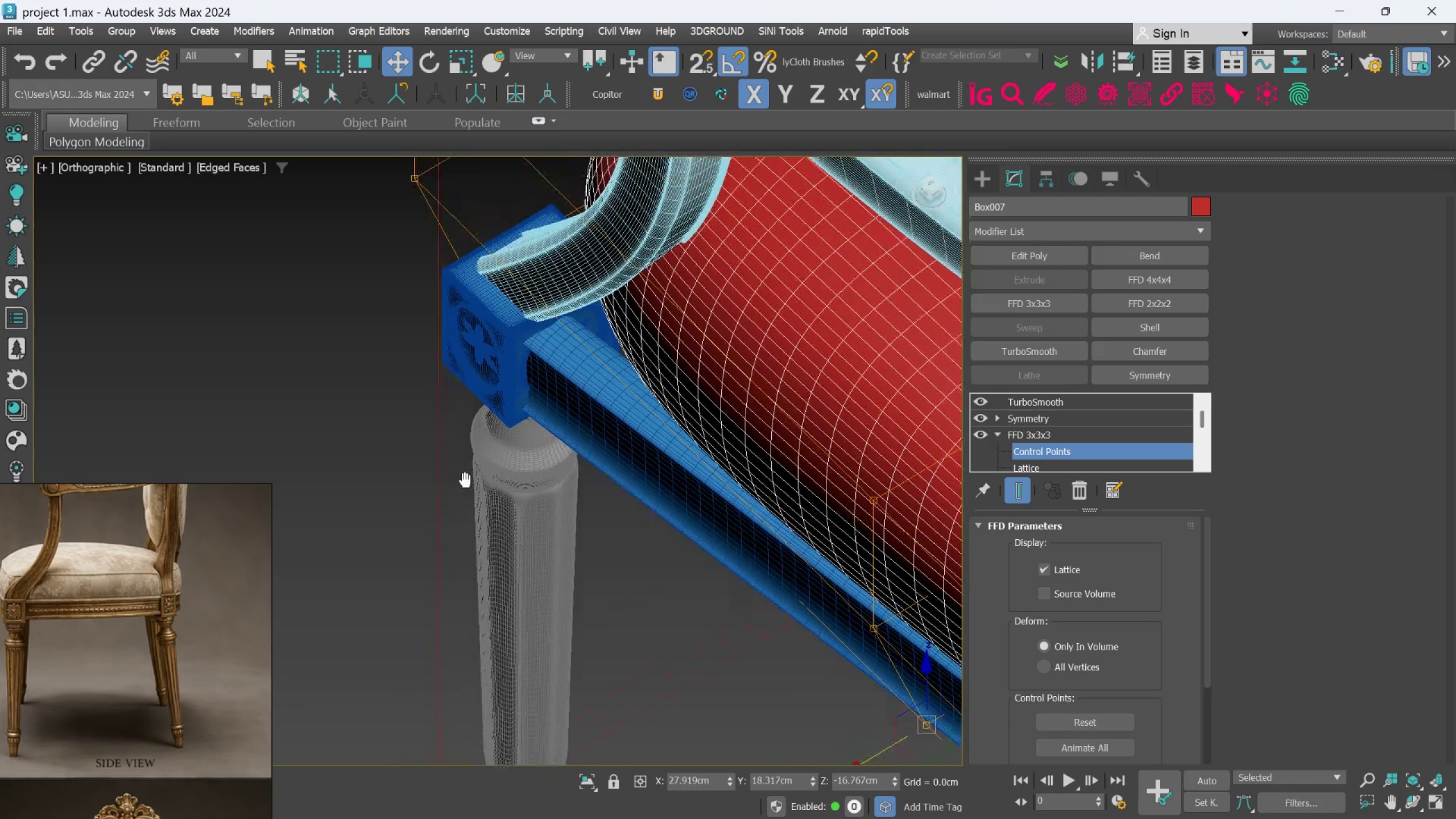 
scroll: coordinate [477, 470], scroll_direction: up, amount: 2.0
 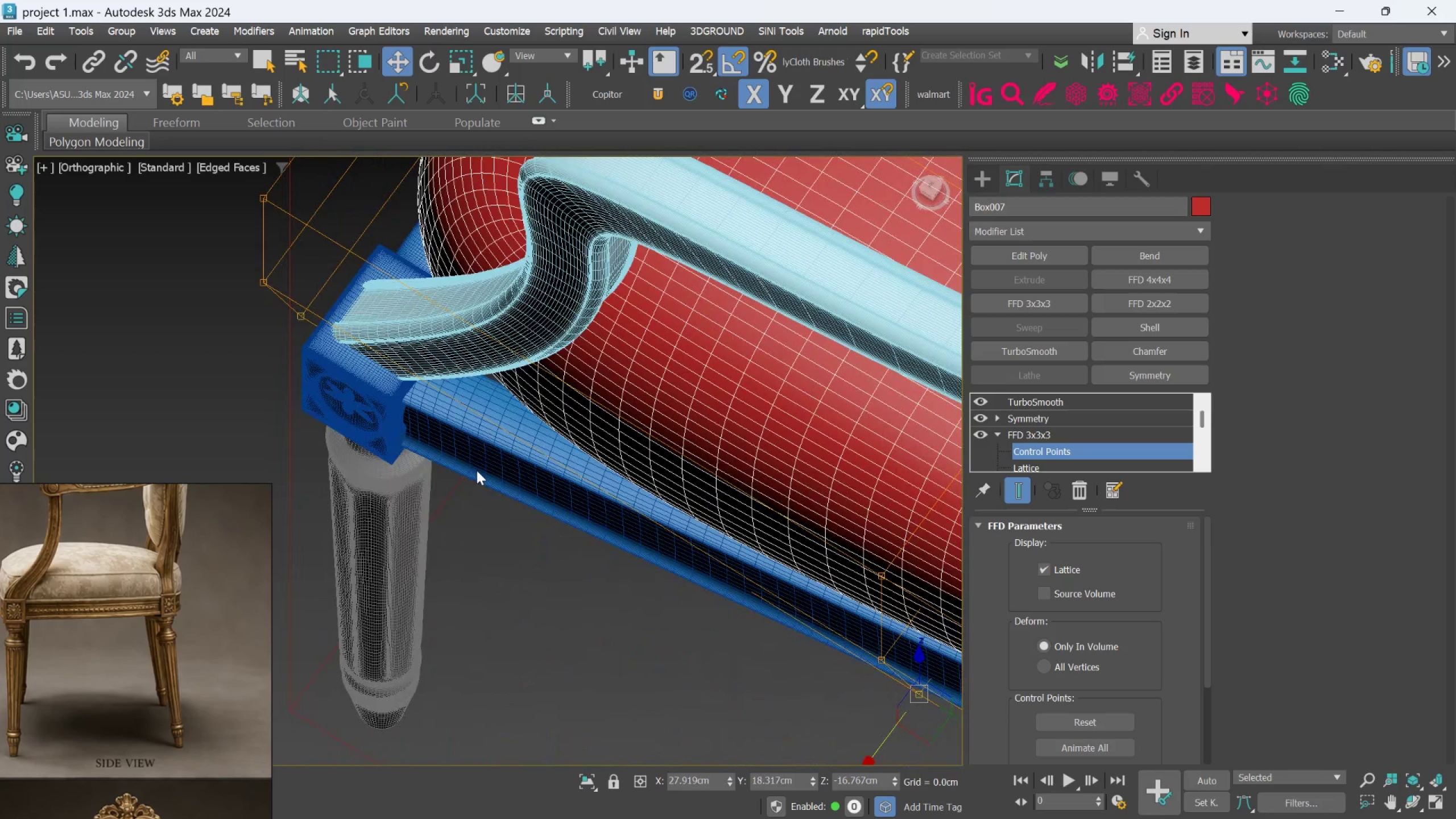 
hold_key(key=AltLeft, duration=1.91)
scroll: coordinate [459, 527], scroll_direction: down, amount: 1.0
 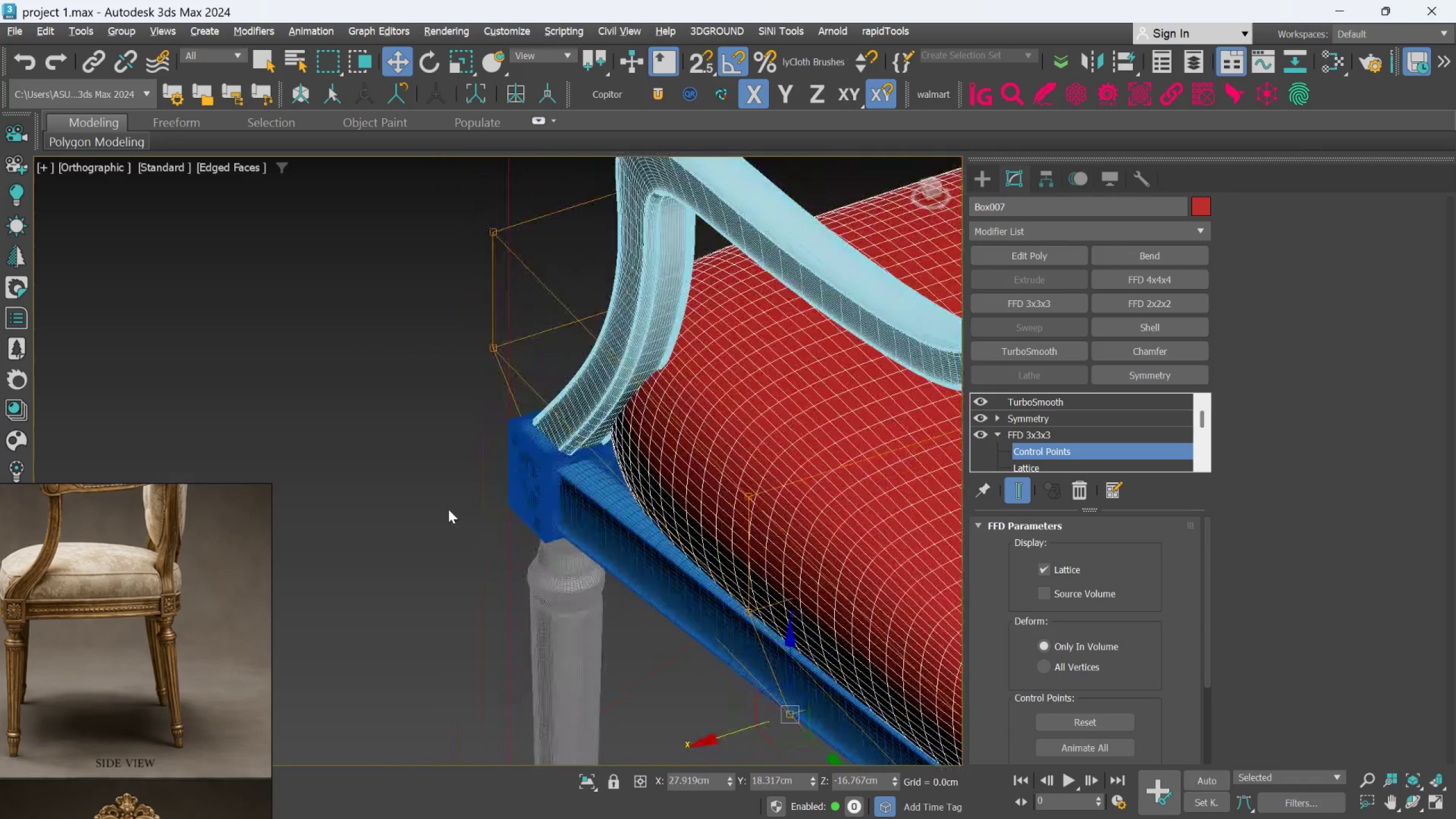 
hold_key(key=AltLeft, duration=1.51)
 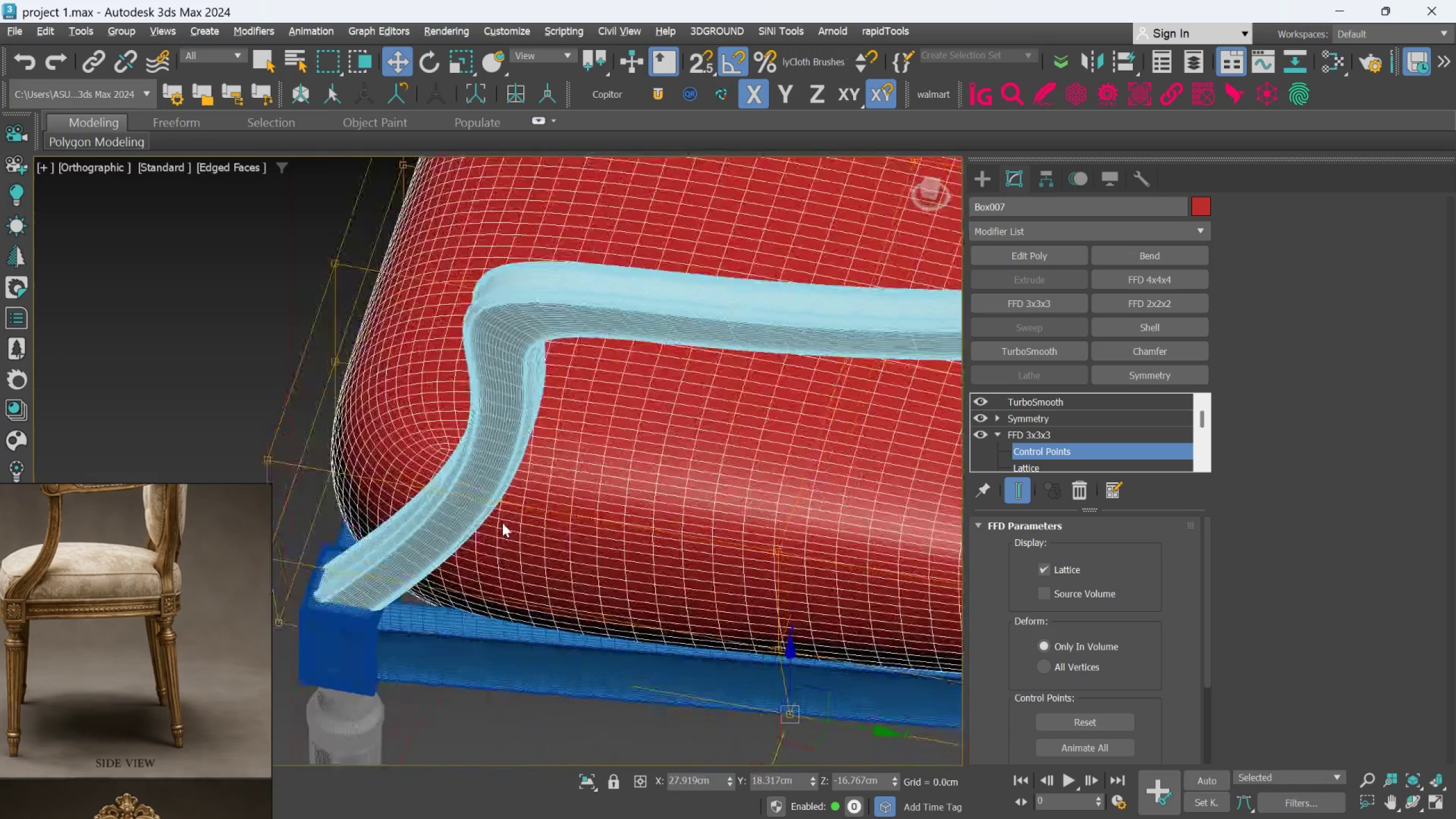 
hold_key(key=AltLeft, duration=0.98)
 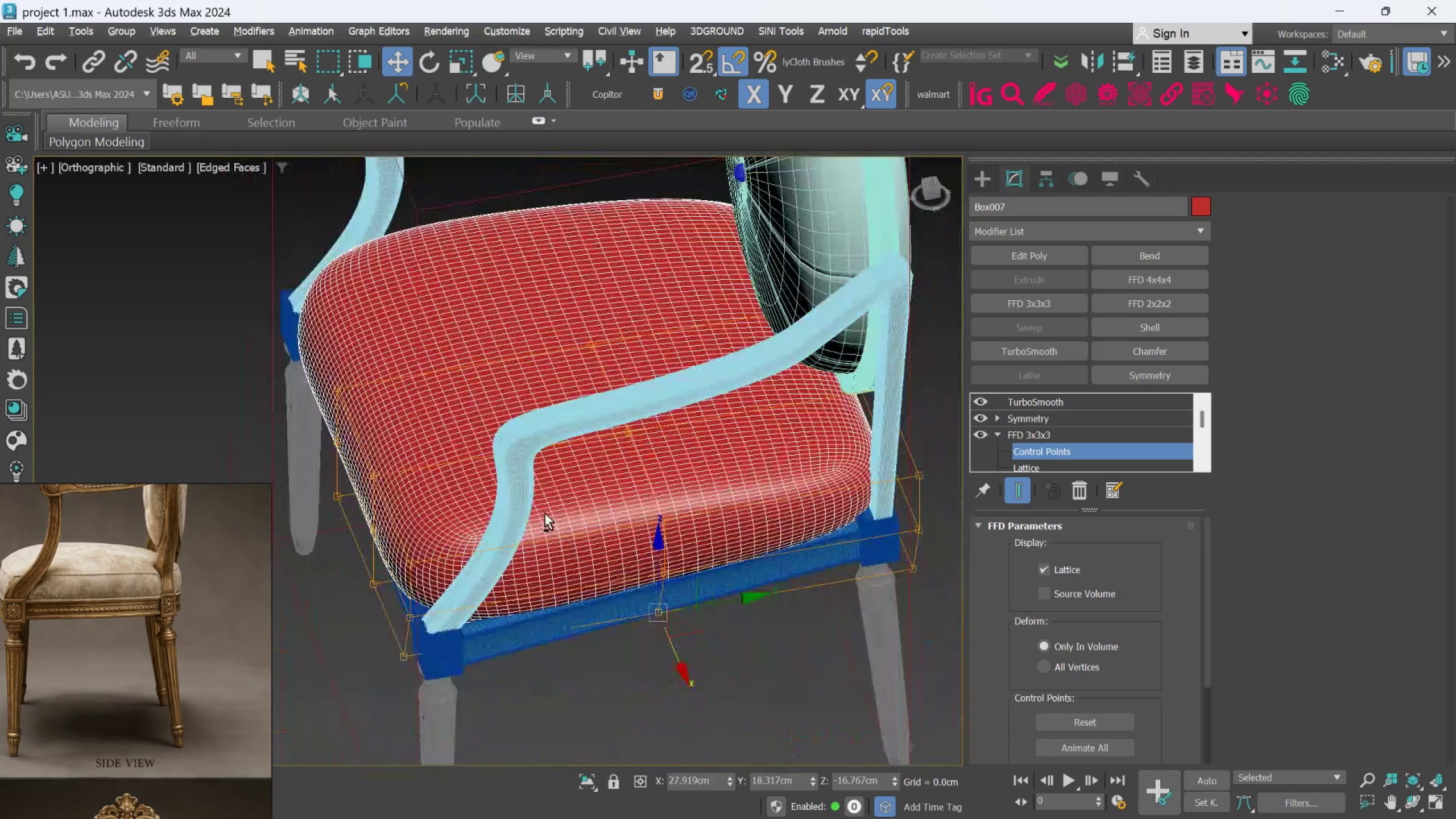 
hold_key(key=AltLeft, duration=0.94)
 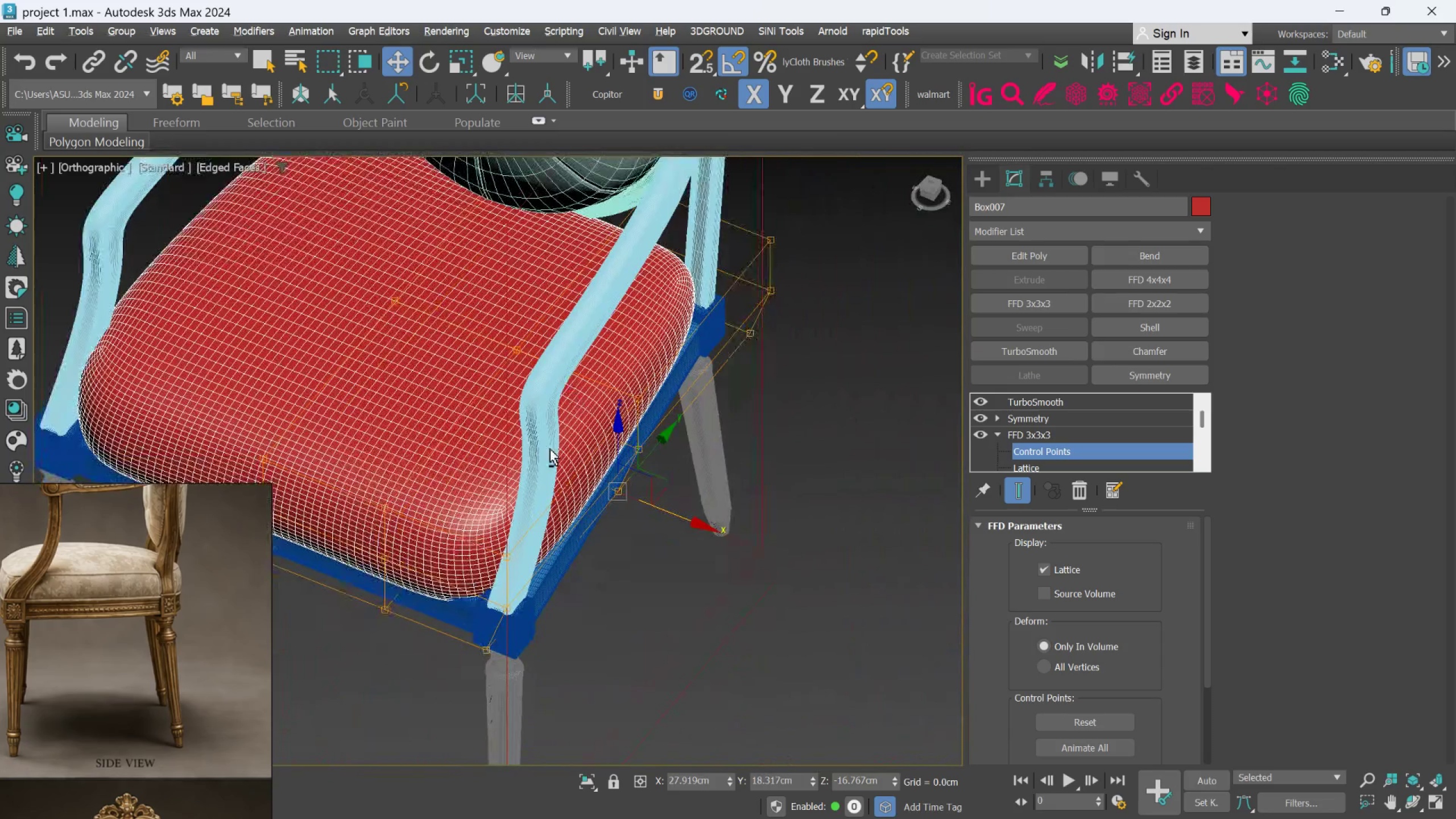 
hold_key(key=AltLeft, duration=1.25)
 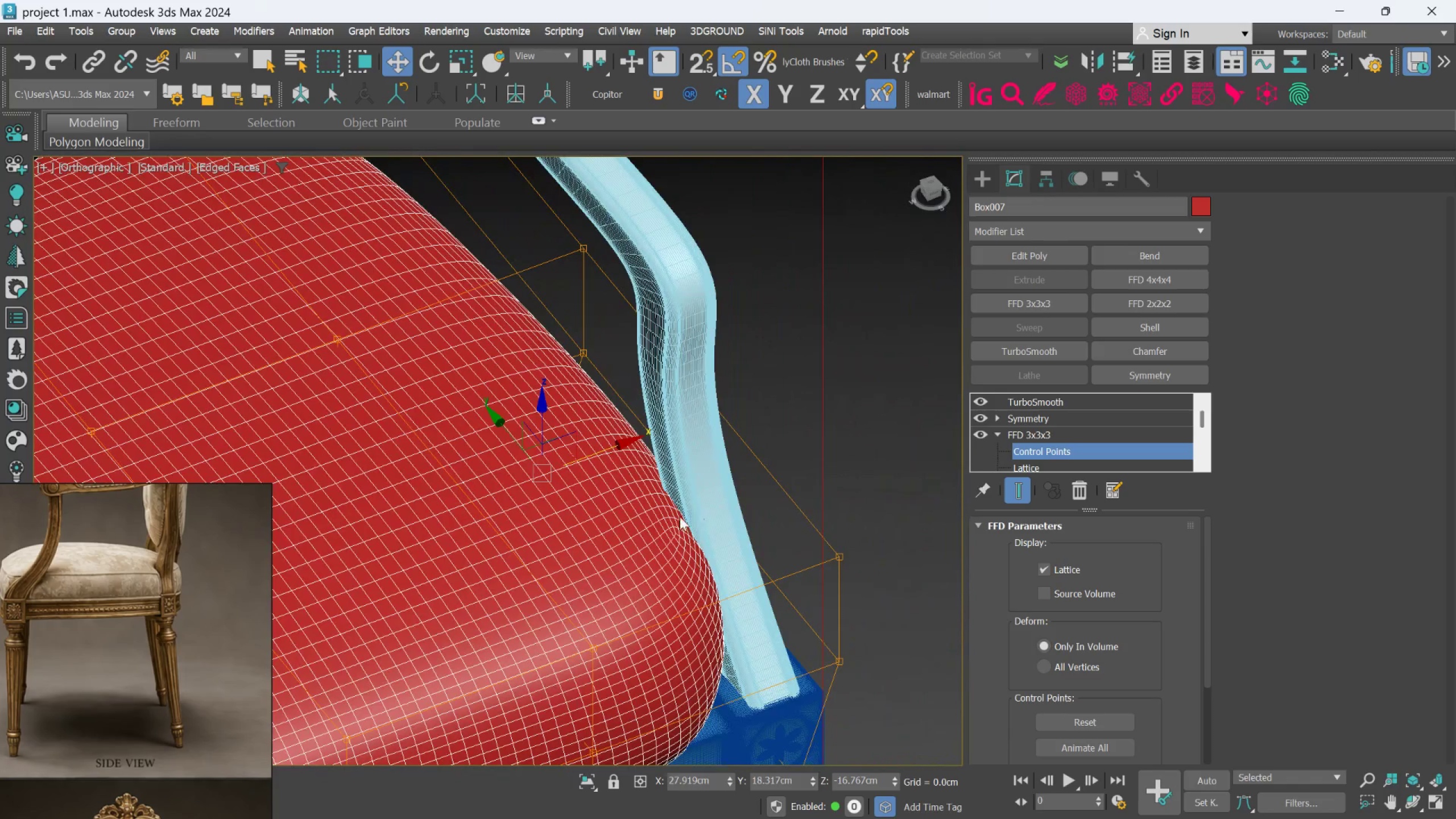 
scroll: coordinate [527, 511], scroll_direction: down, amount: 2.0
 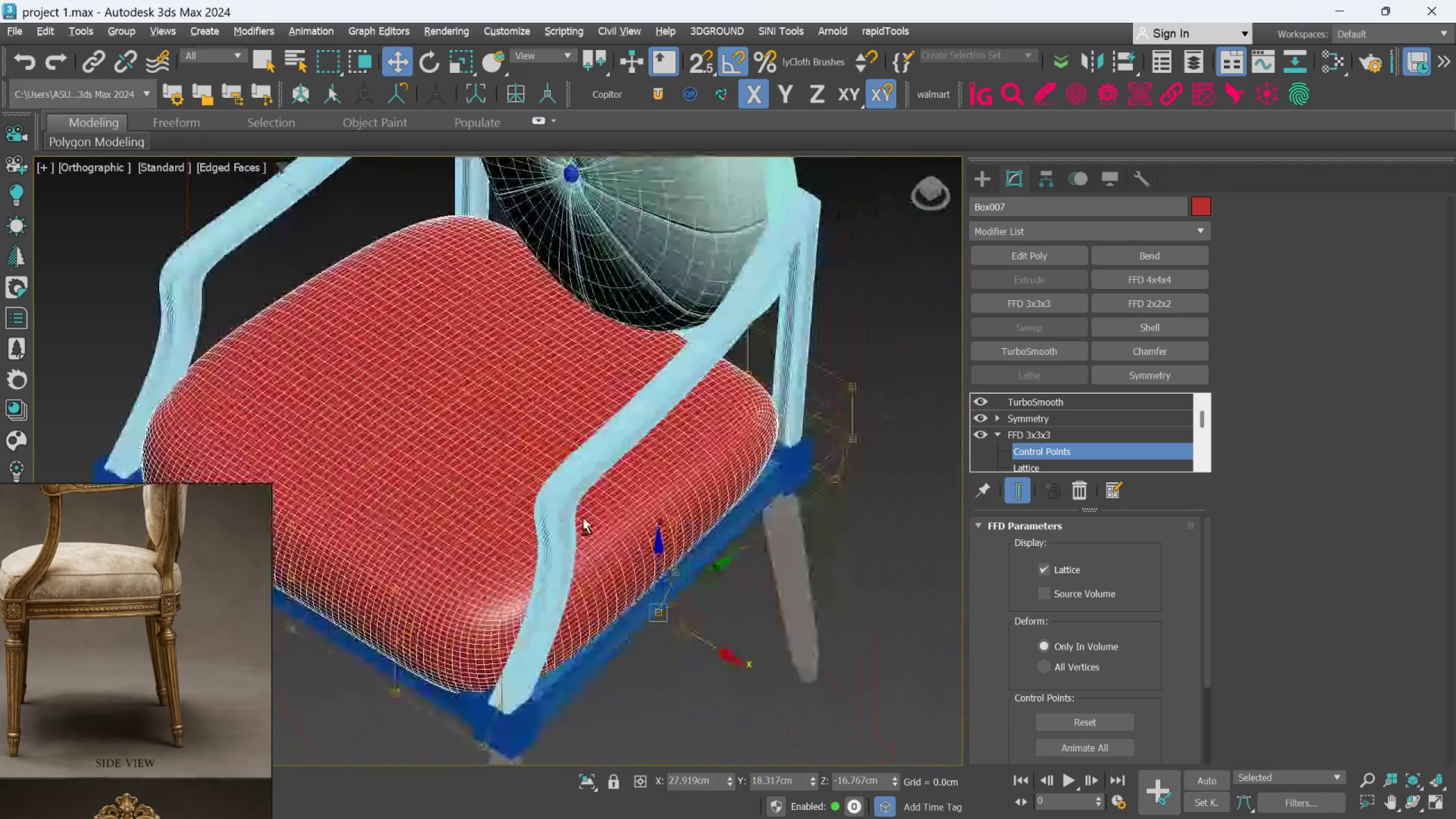 
hold_key(key=AltLeft, duration=1.5)
scroll: coordinate [694, 510], scroll_direction: up, amount: 2.0
 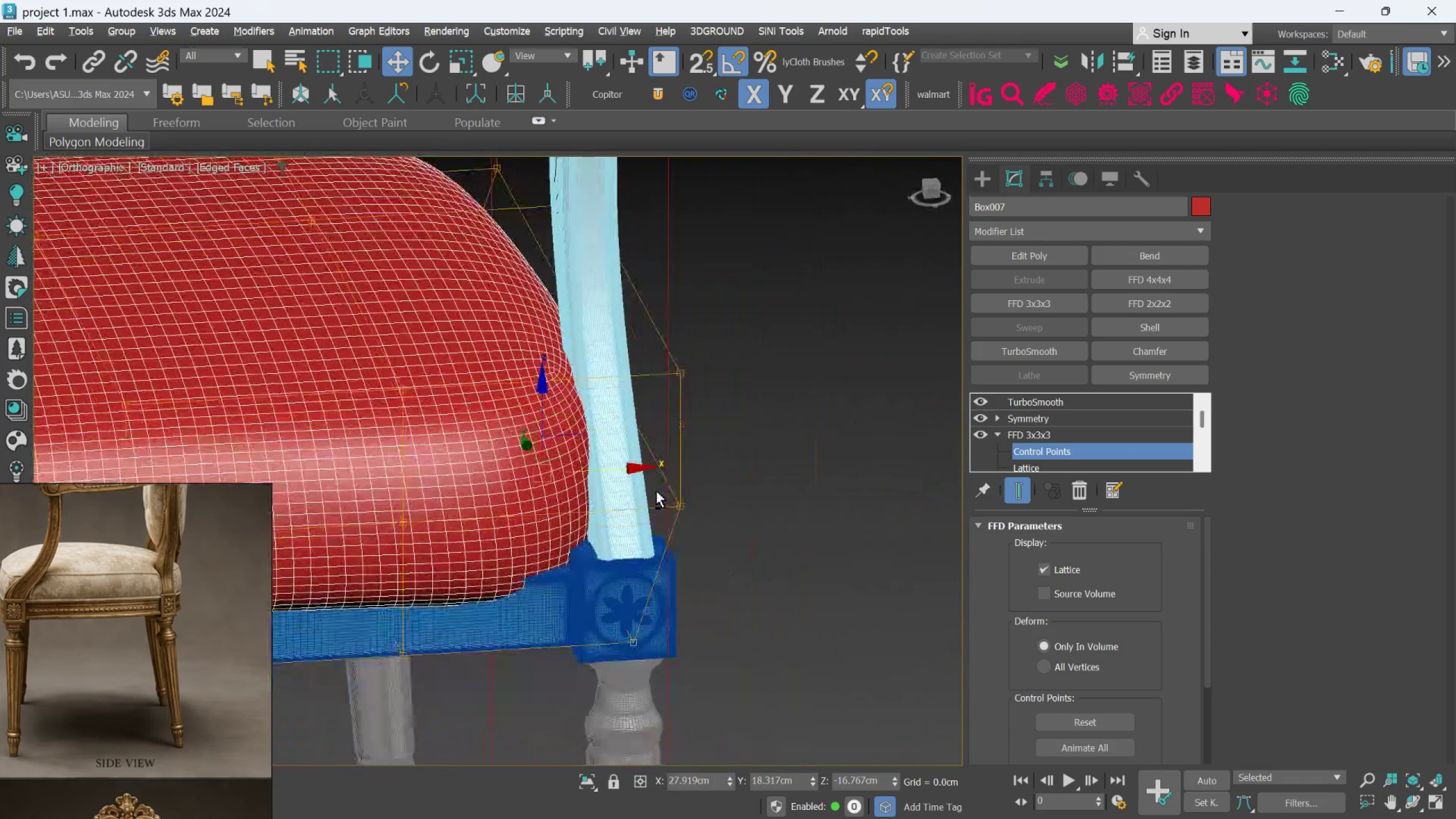 
hold_key(key=AltLeft, duration=1.11)
 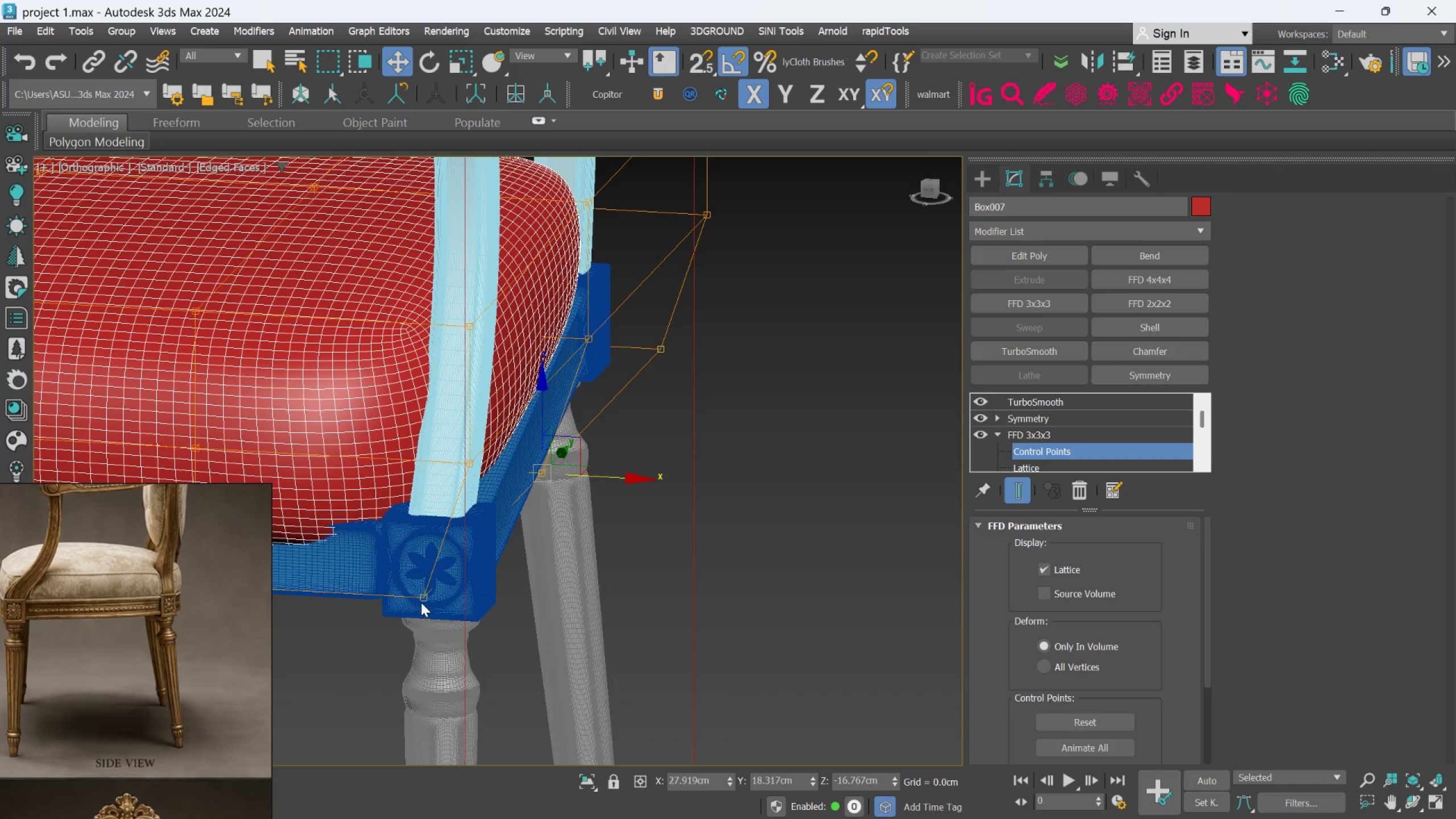 
left_click([421, 597])
 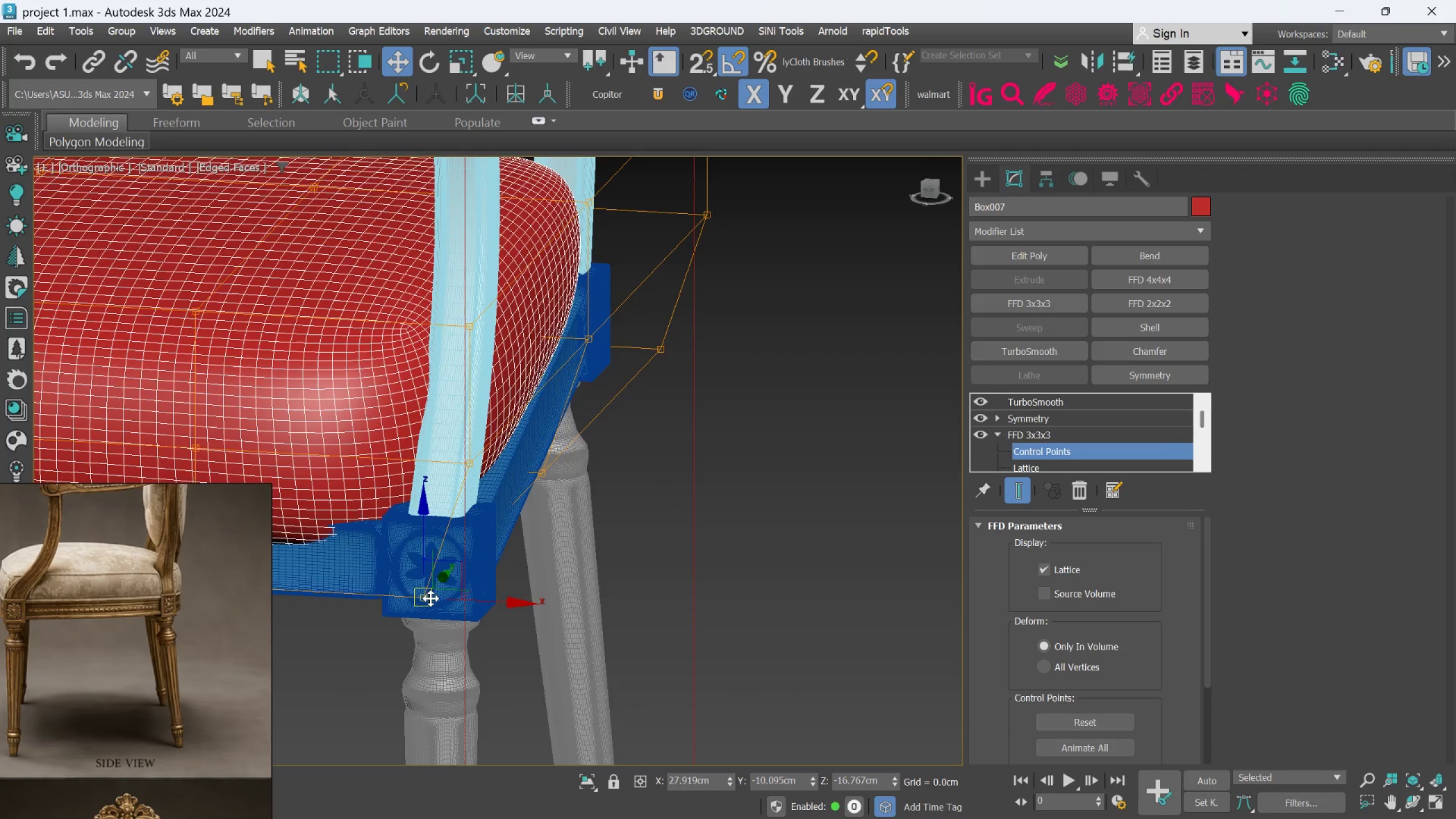 
hold_key(key=AltLeft, duration=1.51)
 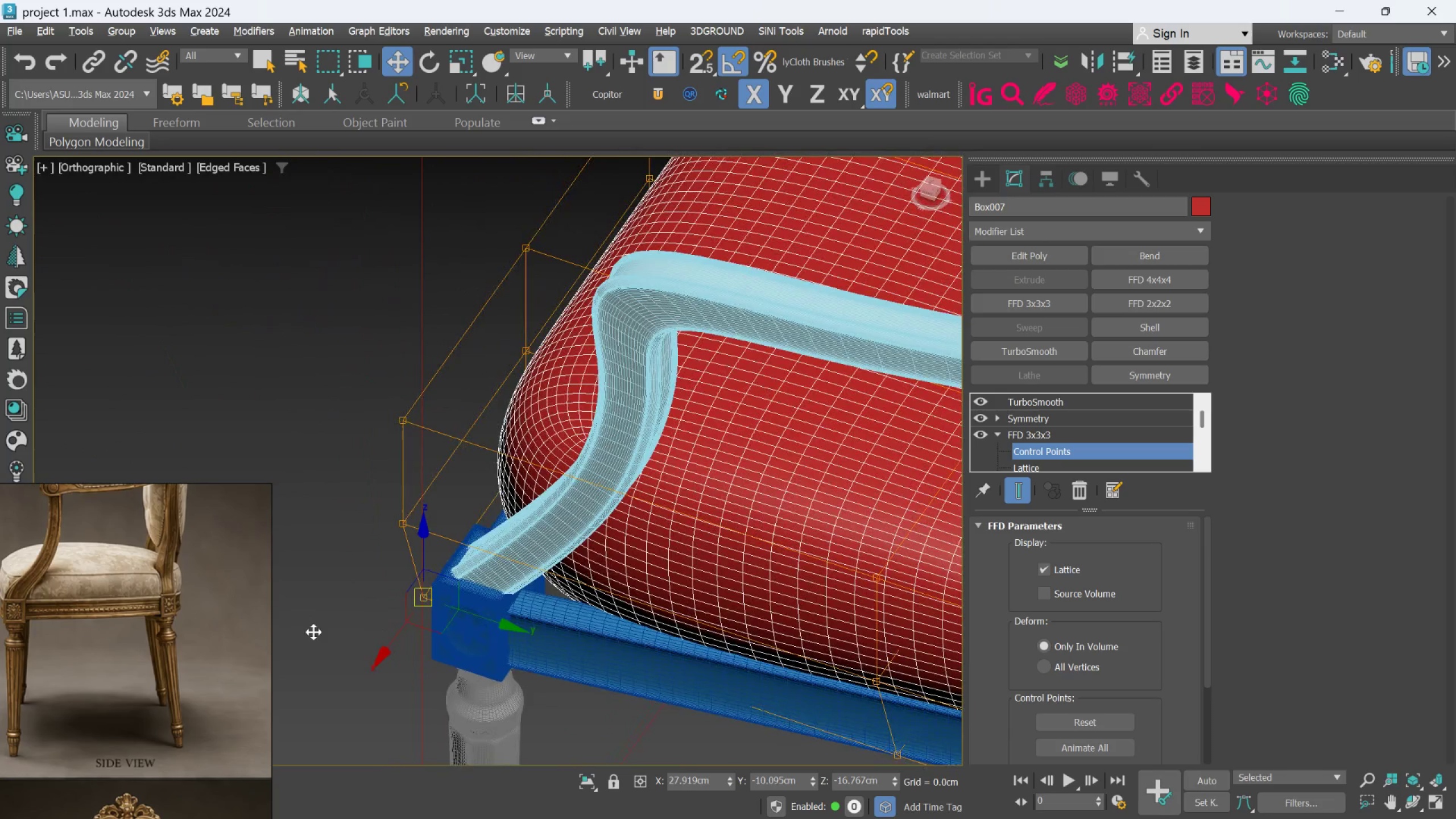 
key(Alt+AltLeft)
 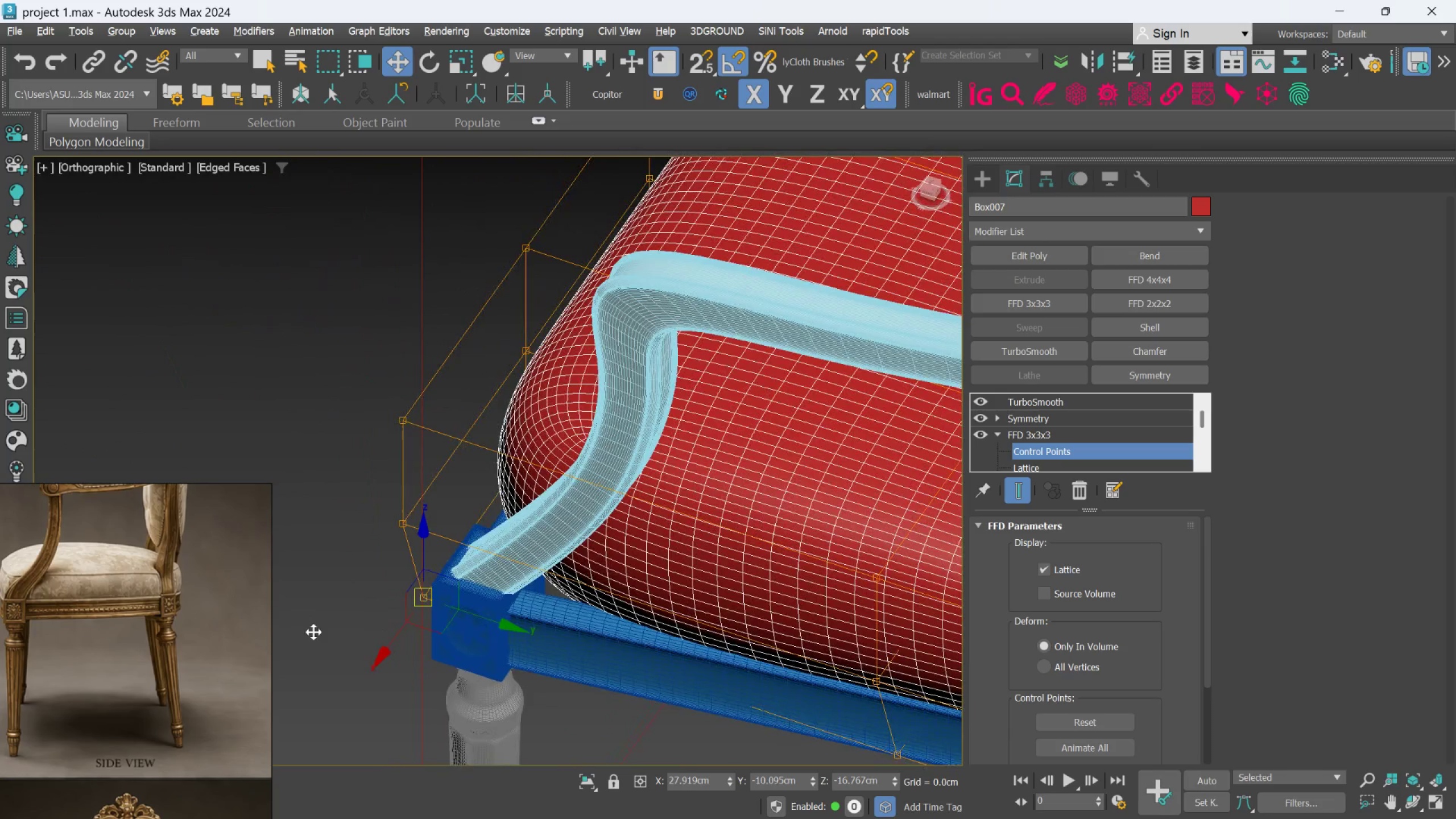 
key(Alt+AltLeft)
 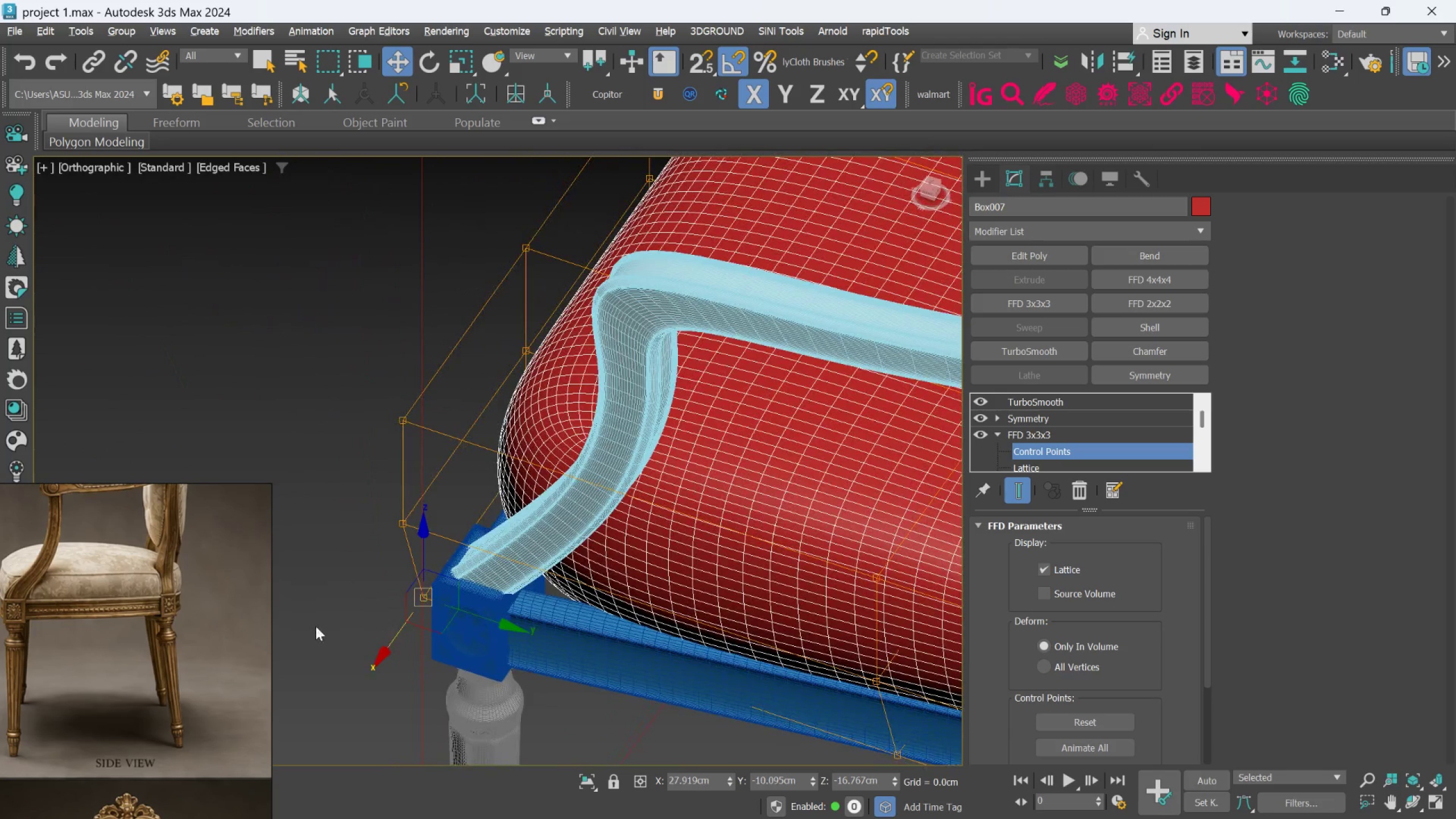 
key(Alt+AltLeft)
 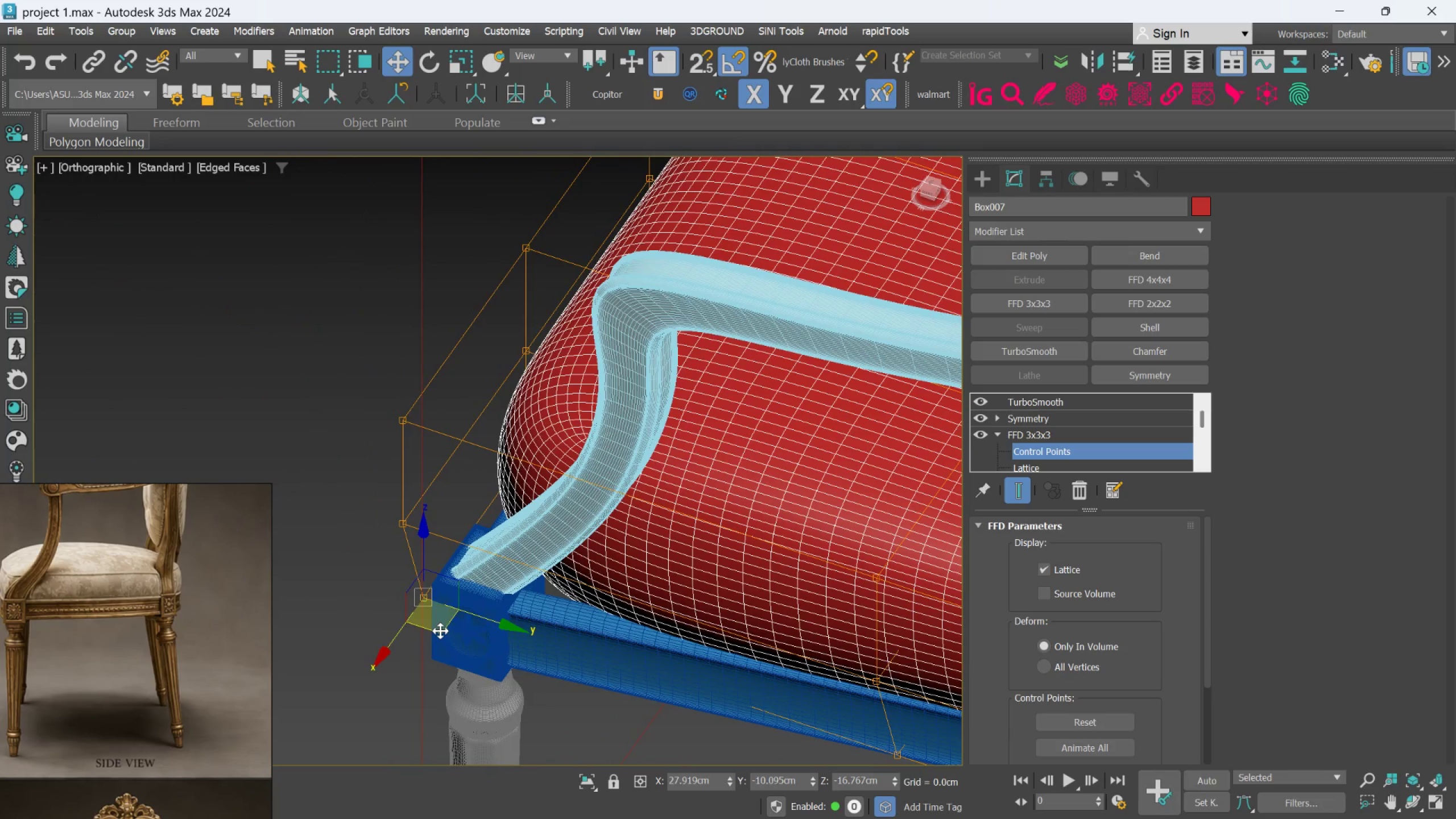 
left_click_drag(start_coordinate=[441, 630], to_coordinate=[436, 636])
 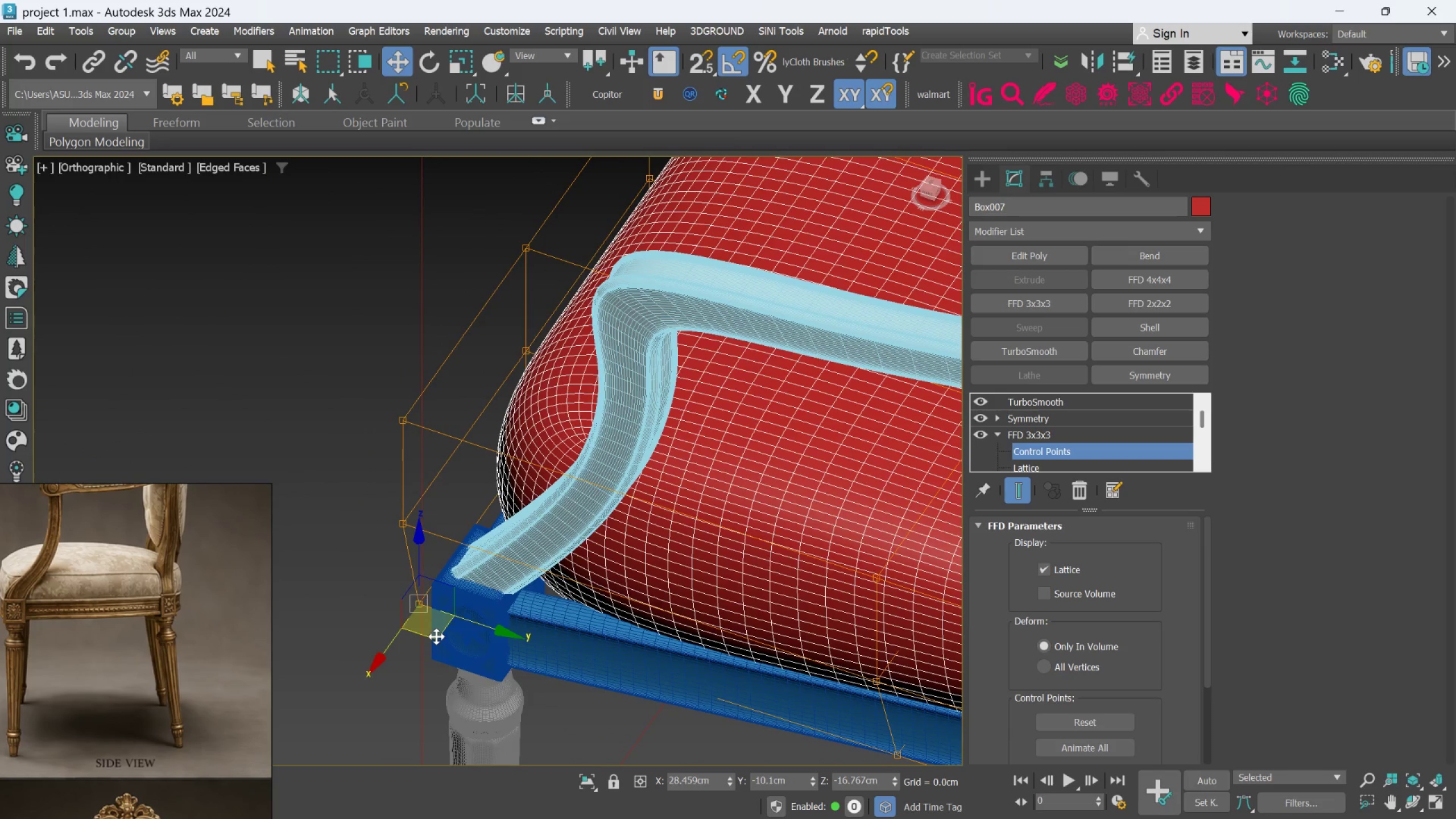 
key(Control+Z)
 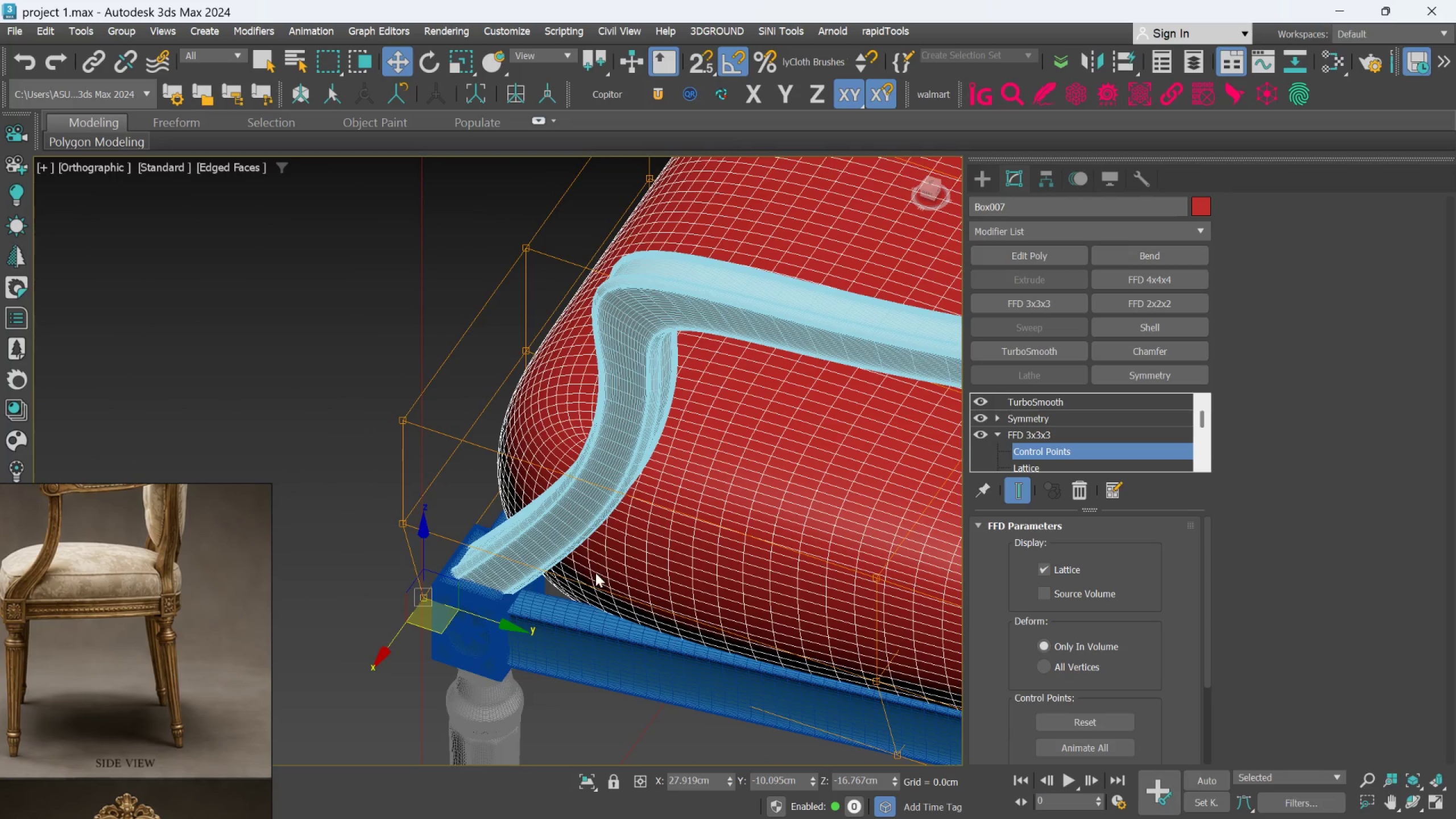 
scroll: coordinate [609, 566], scroll_direction: down, amount: 2.0
 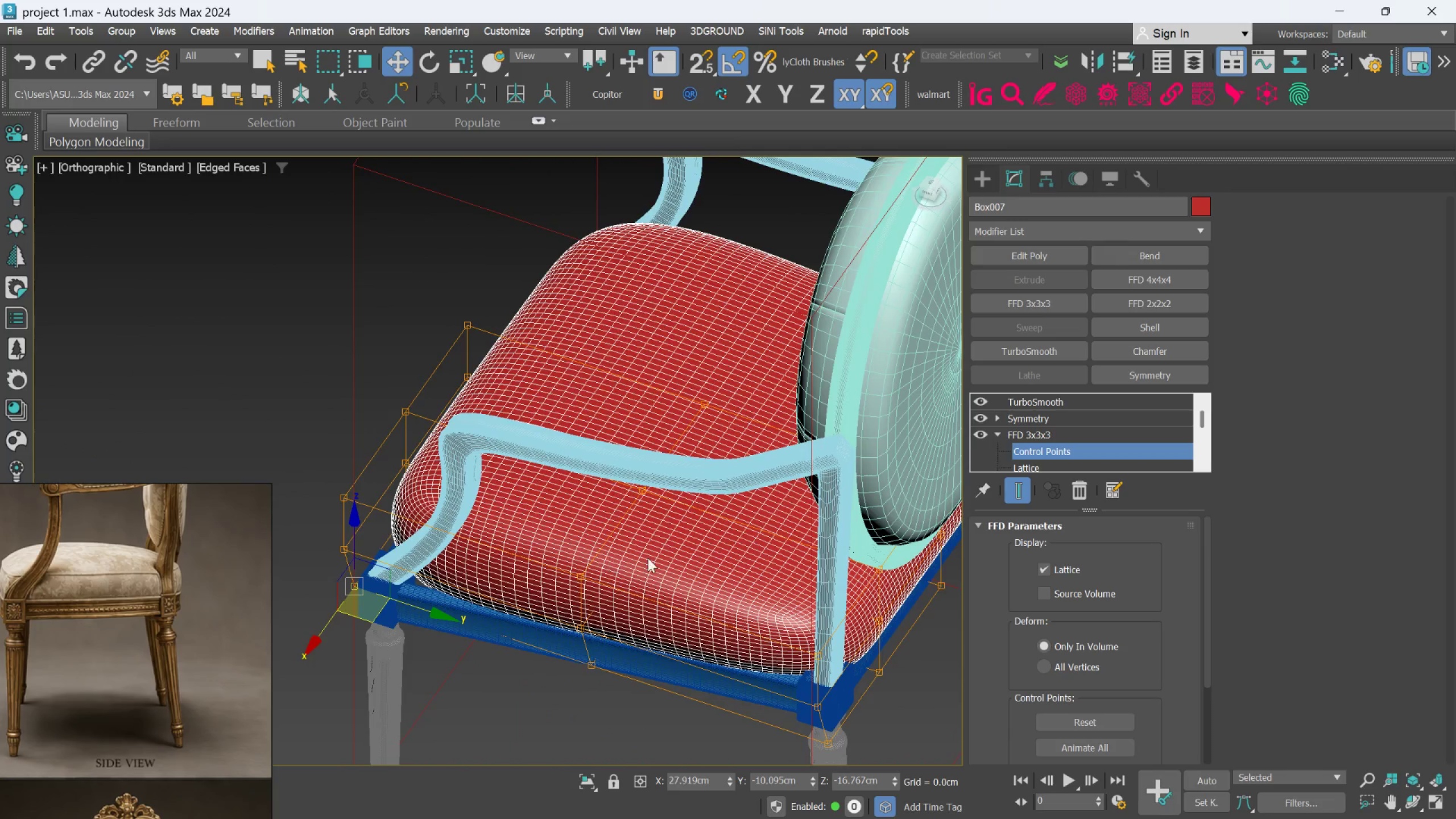 
scroll: coordinate [619, 576], scroll_direction: up, amount: 1.0
 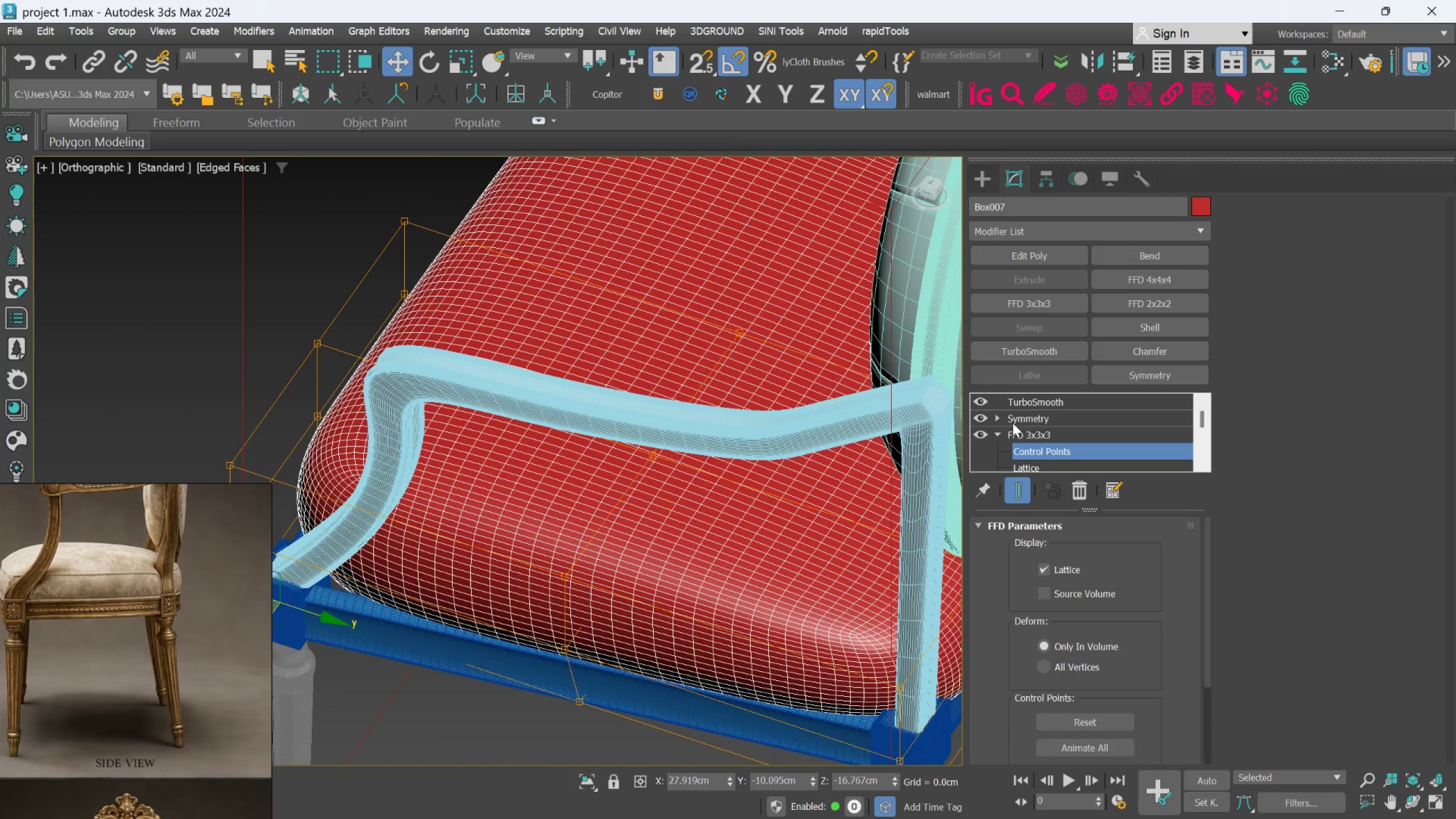 
left_click([1018, 432])
 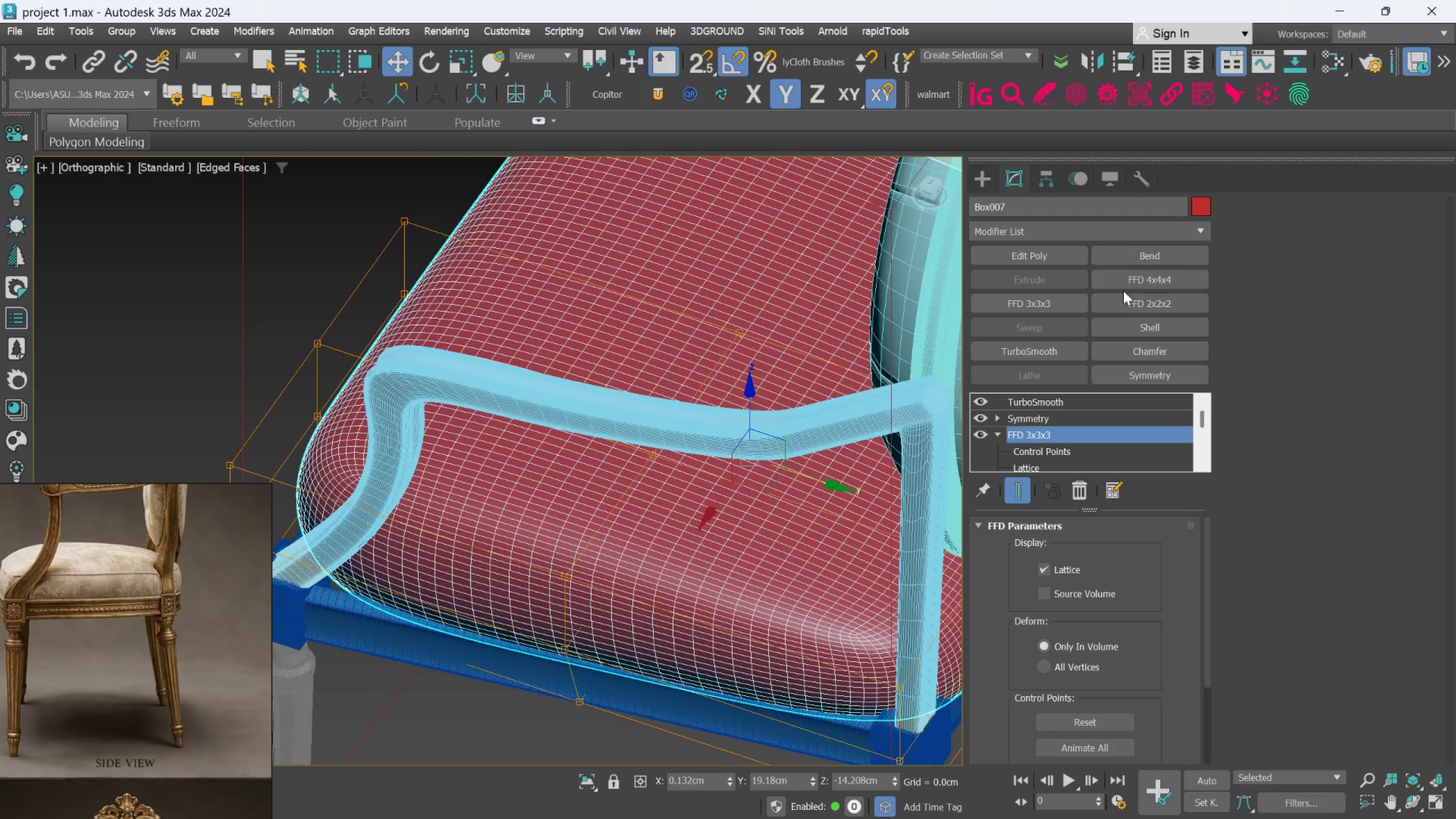 
left_click([1140, 284])
 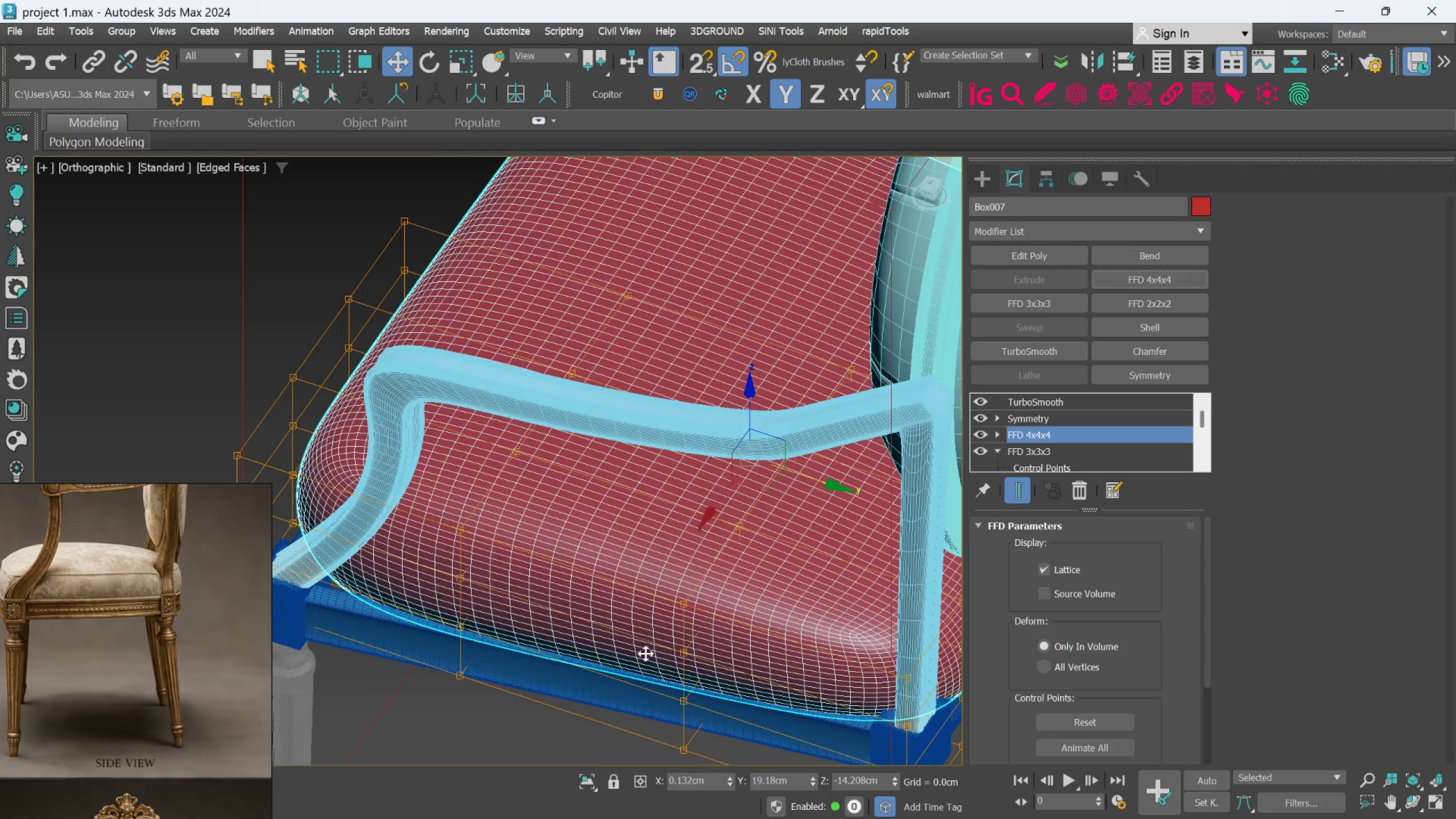 
scroll: coordinate [599, 680], scroll_direction: down, amount: 2.0
 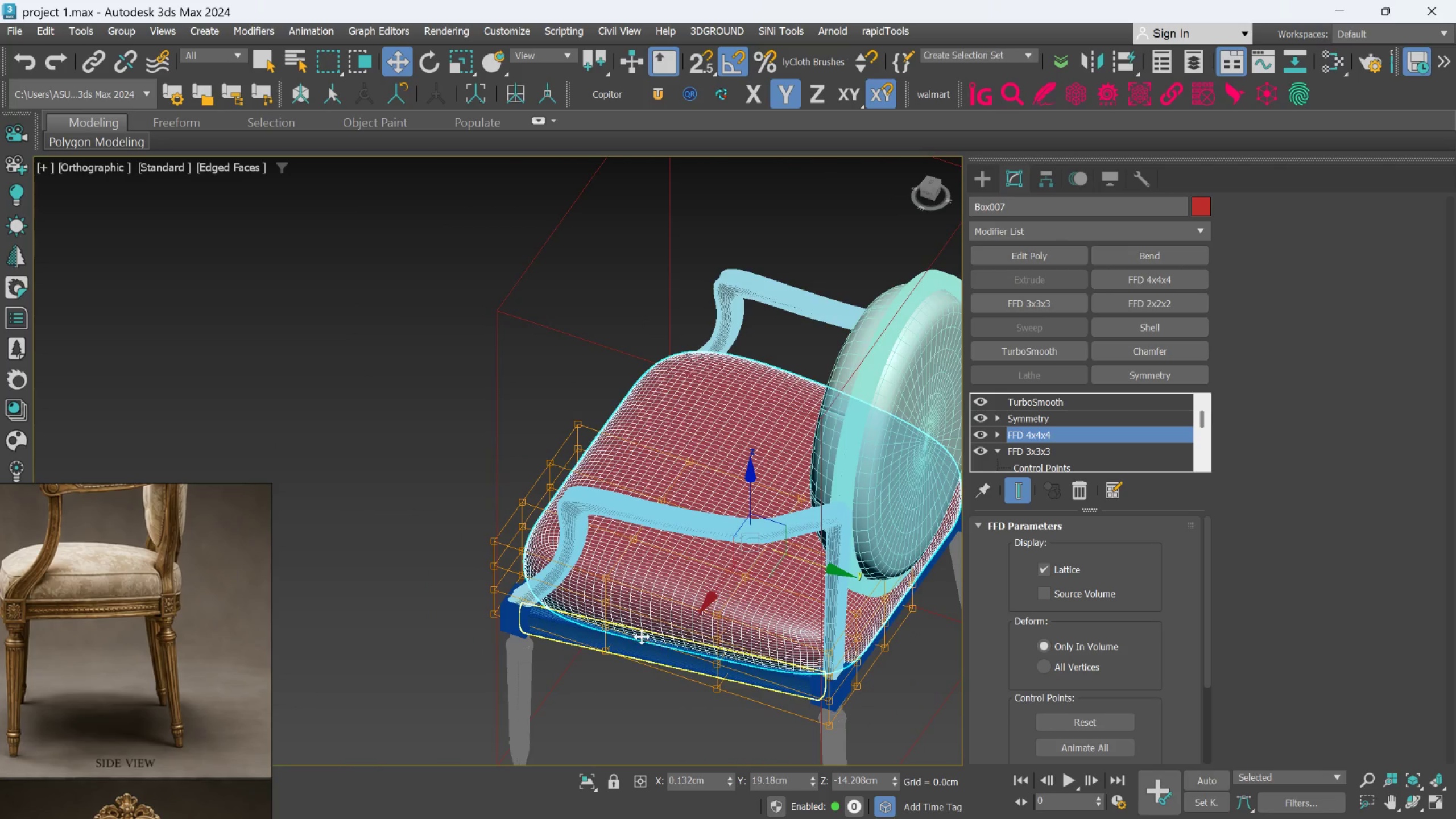 
scroll: coordinate [617, 586], scroll_direction: up, amount: 3.0
 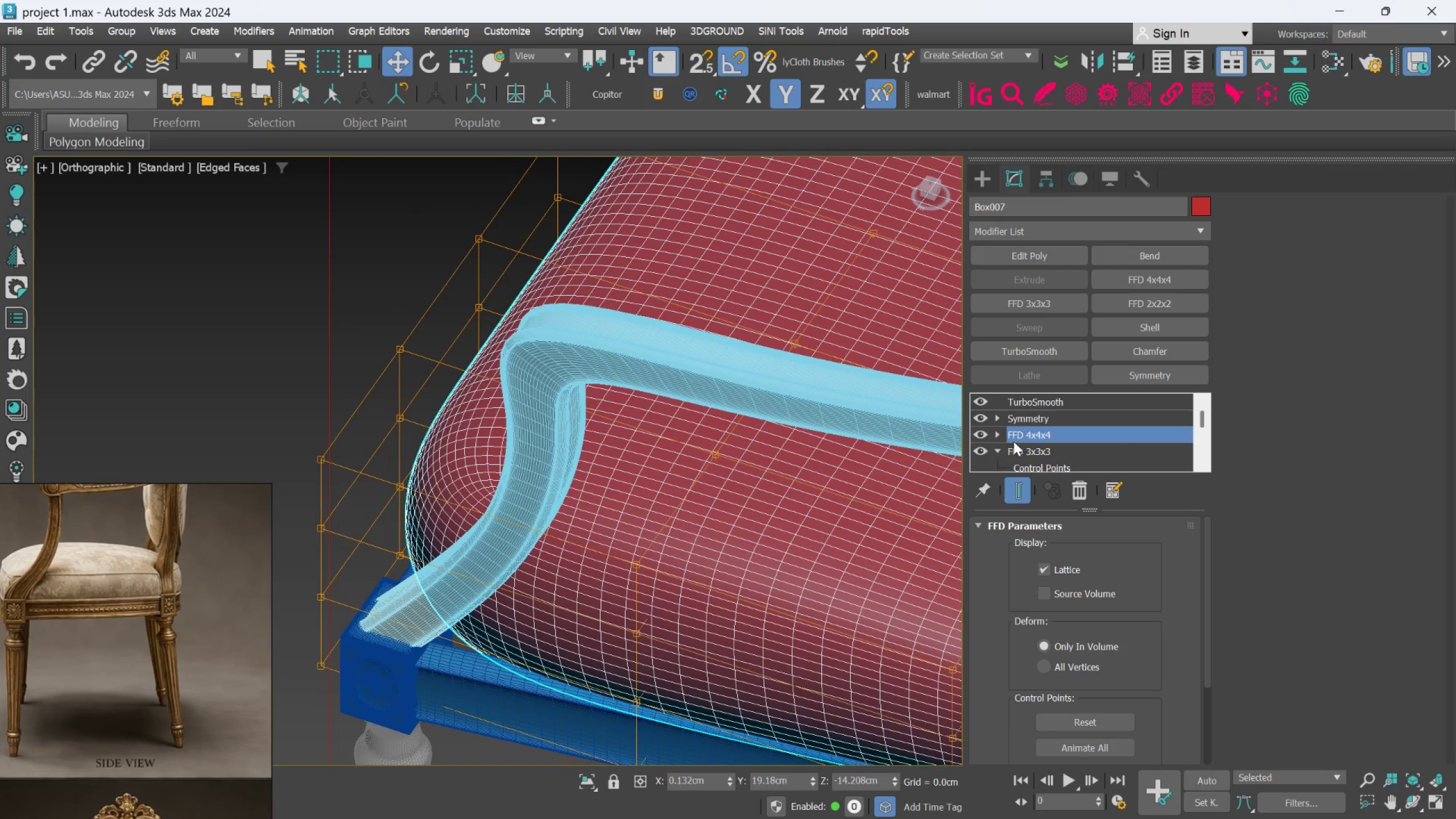 
left_click([996, 436])
 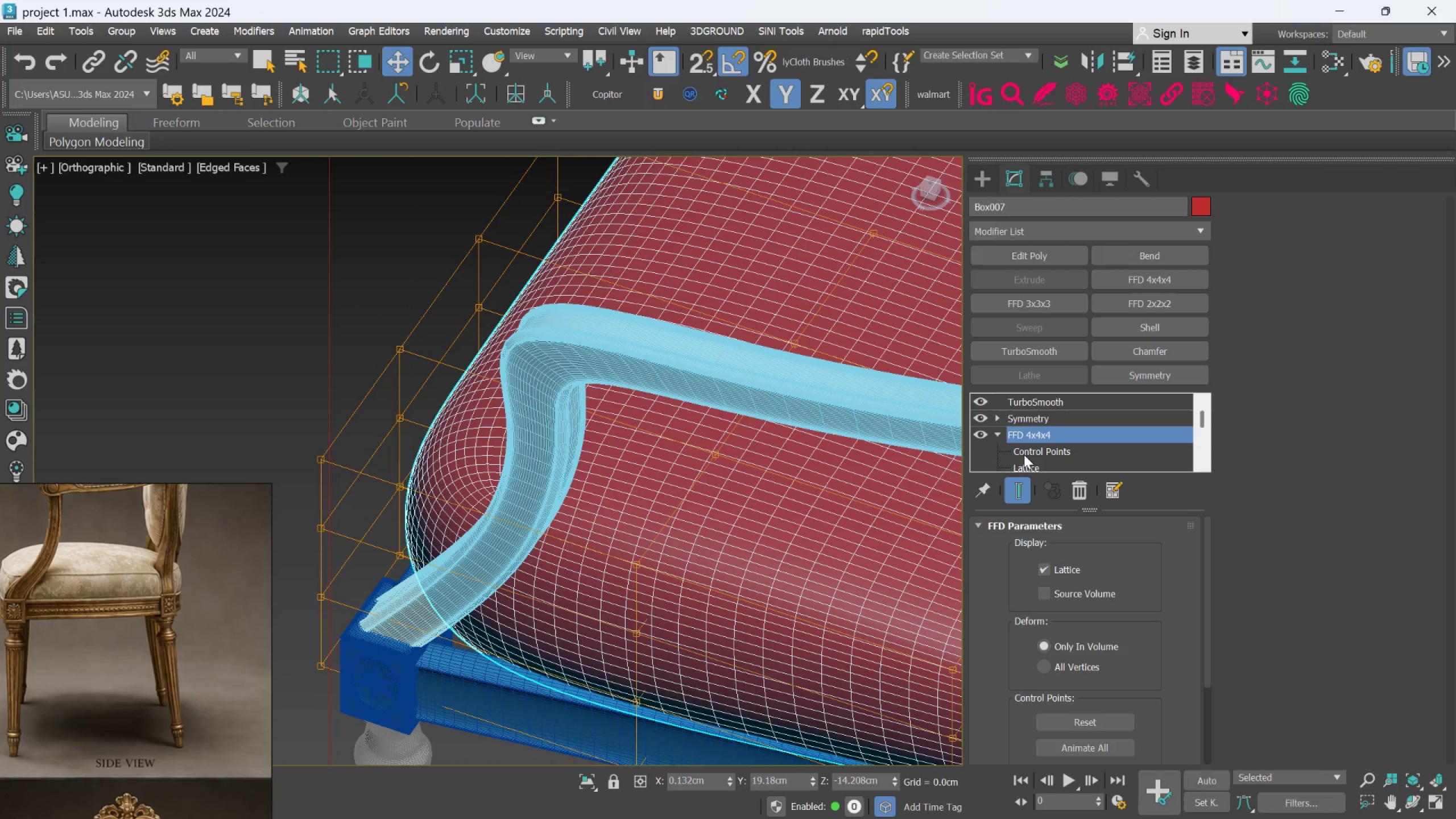 
scroll: coordinate [1021, 458], scroll_direction: down, amount: 1.0
 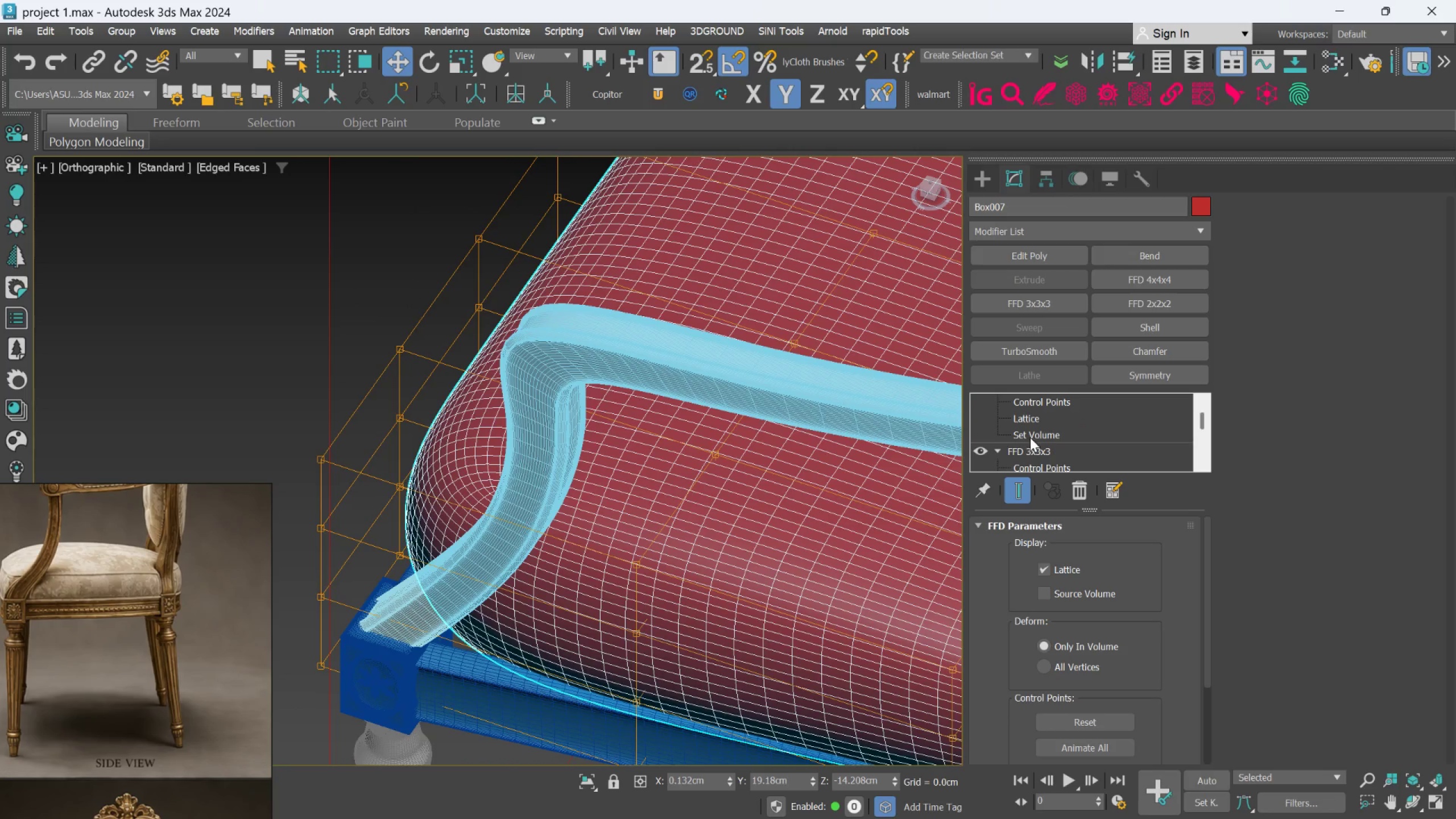 
left_click([1030, 437])
 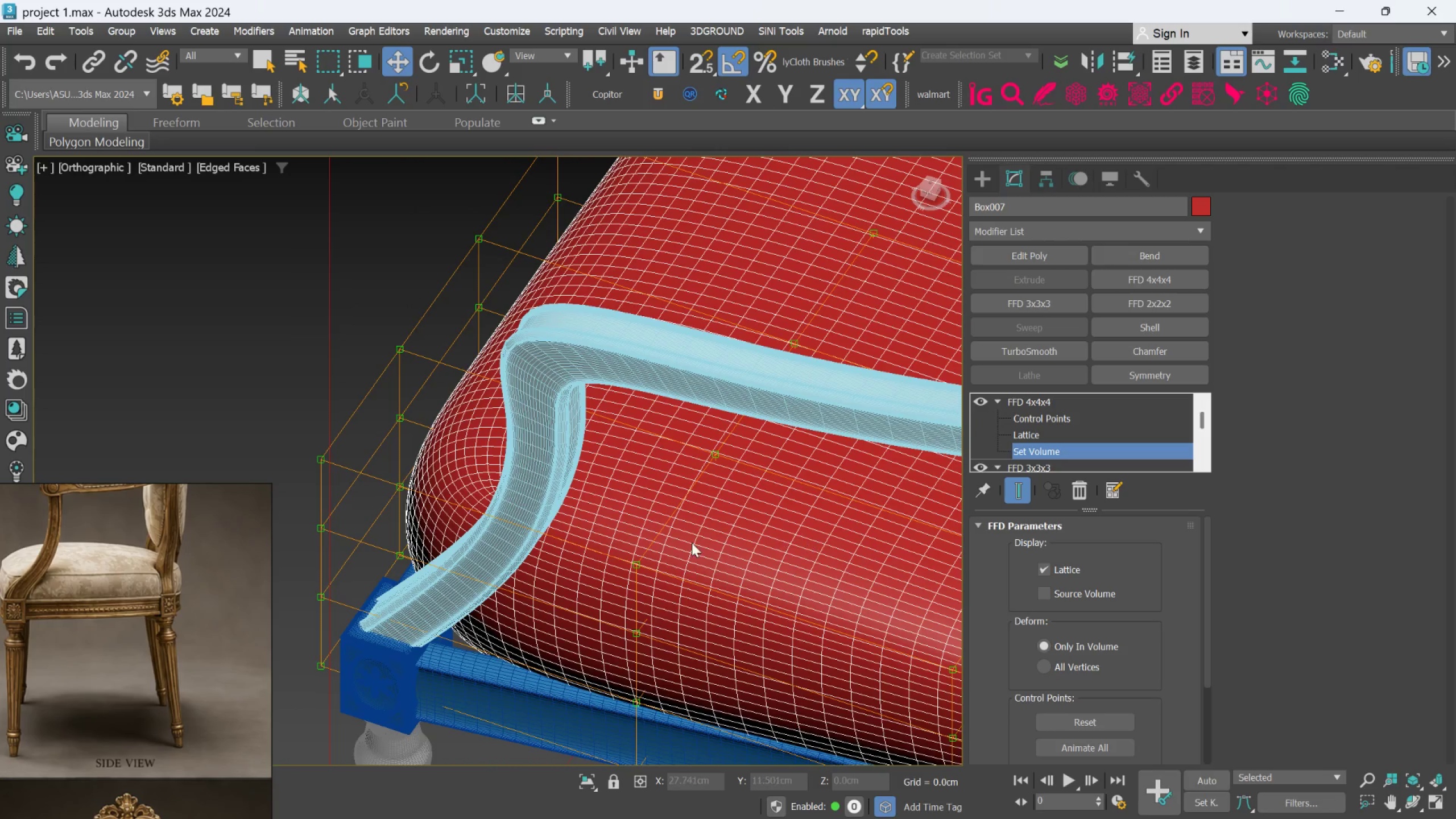 
hold_key(key=AltLeft, duration=0.75)
 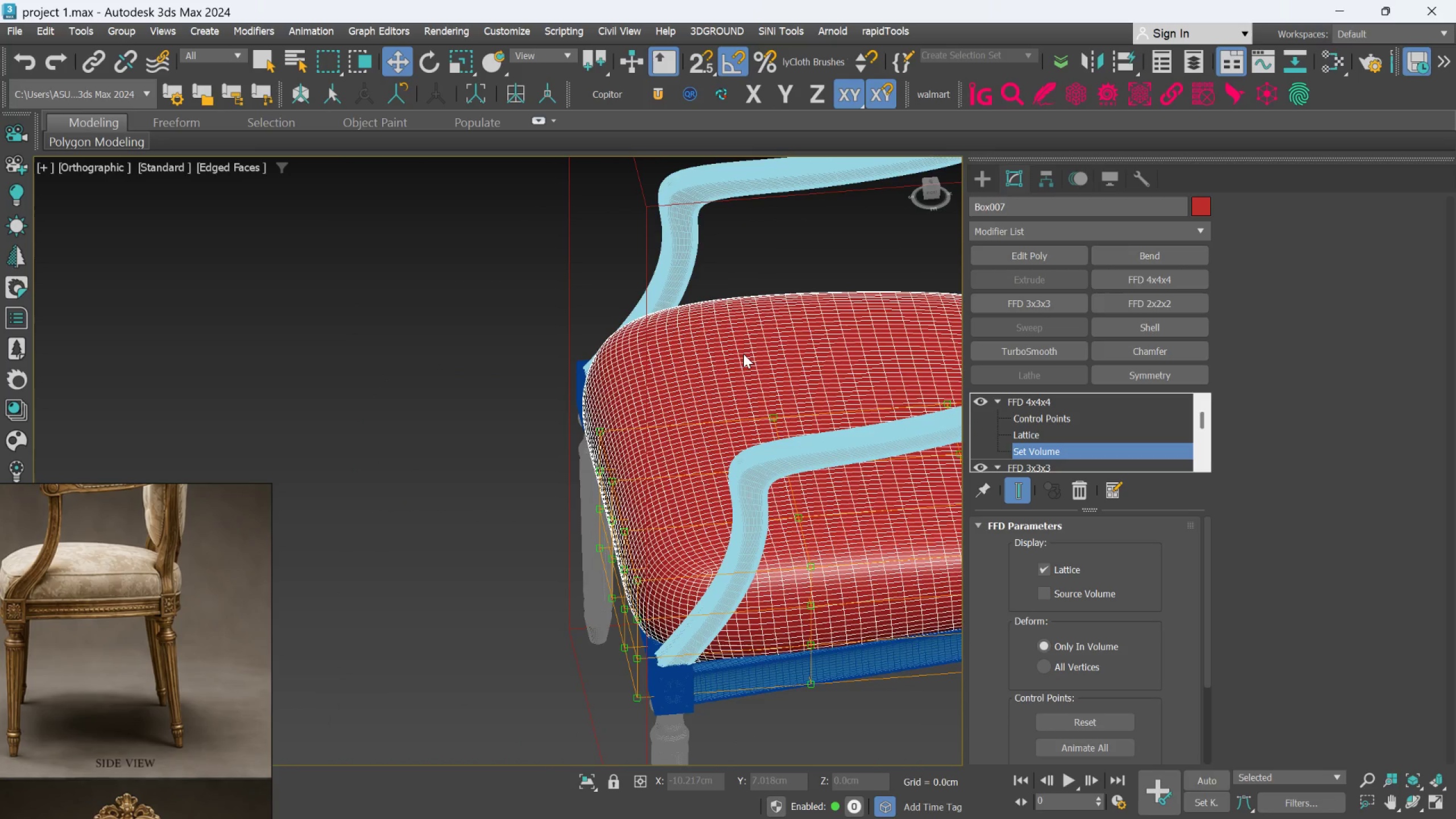 
scroll: coordinate [689, 552], scroll_direction: down, amount: 2.0
 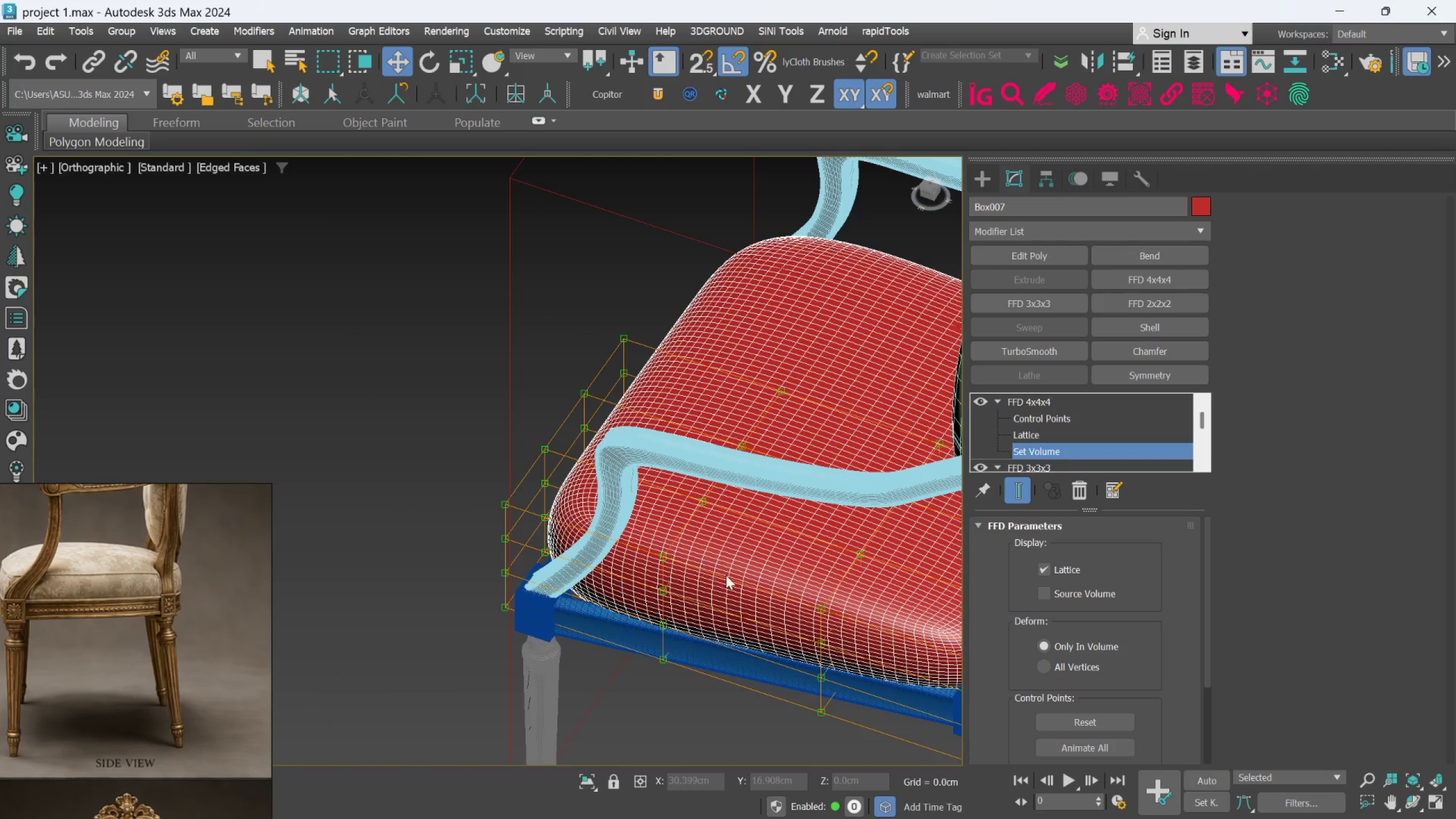 
left_click_drag(start_coordinate=[743, 388], to_coordinate=[847, 723])
 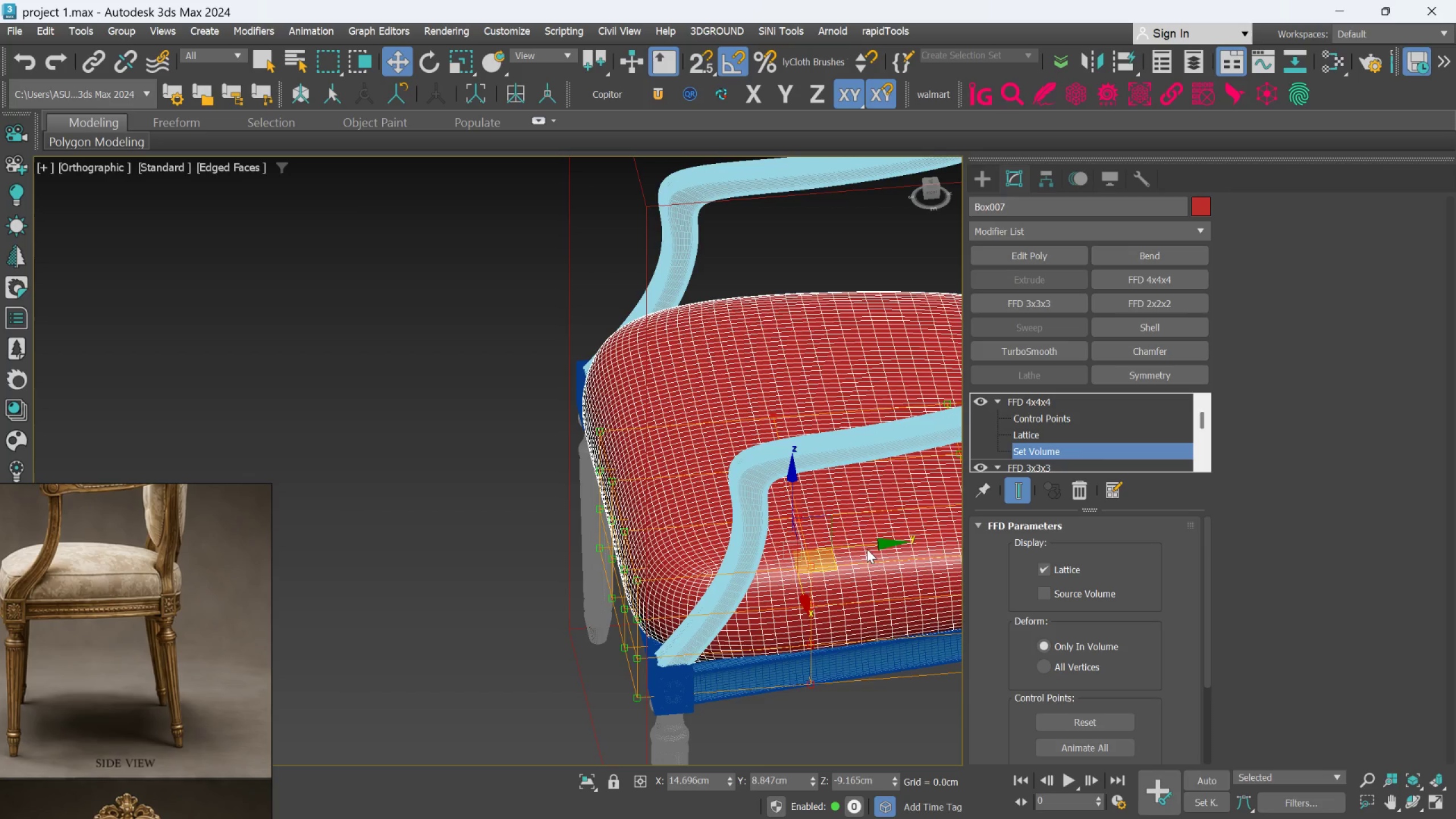 
left_click_drag(start_coordinate=[867, 547], to_coordinate=[787, 586])
 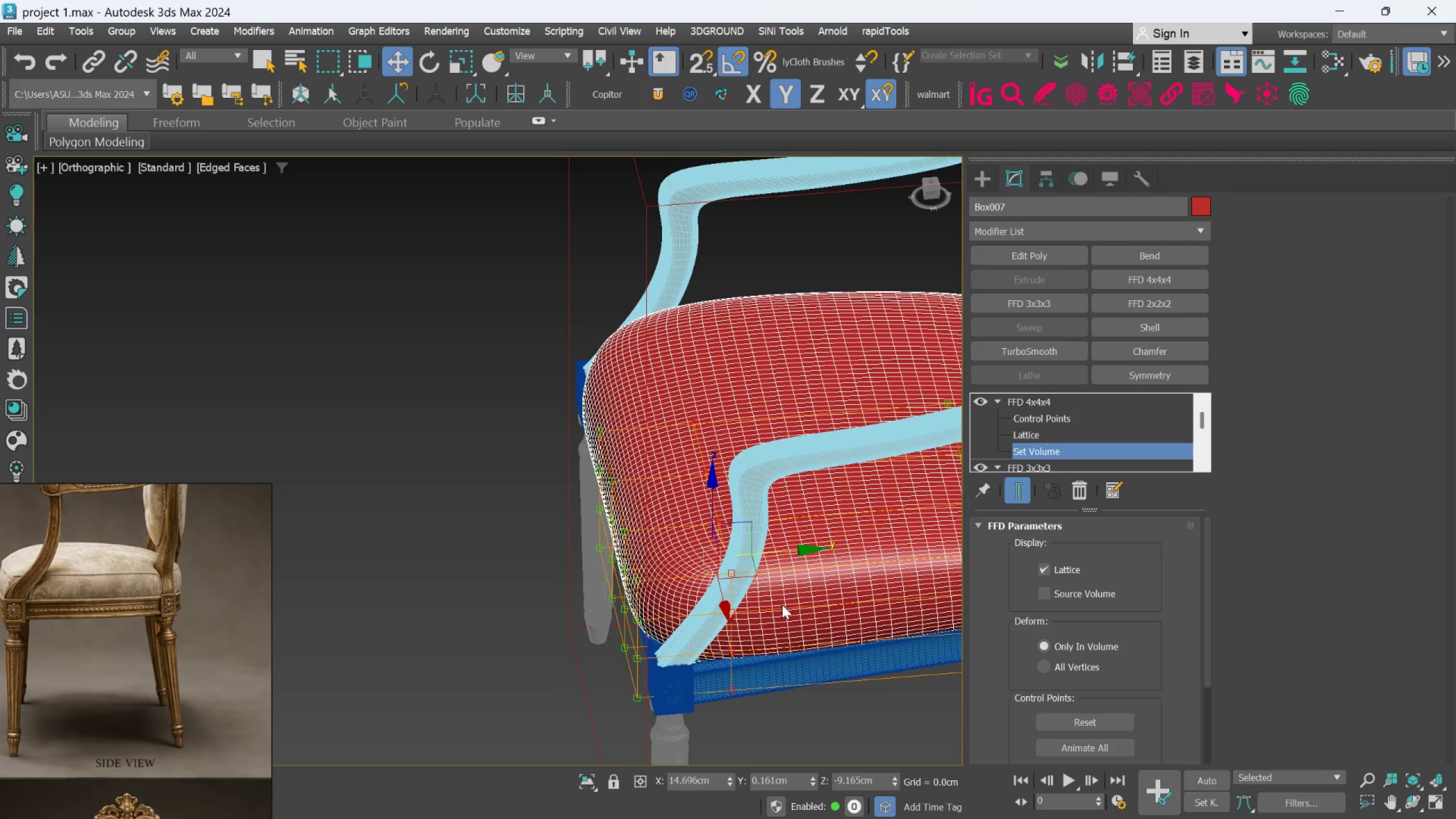 
hold_key(key=AltLeft, duration=0.75)
 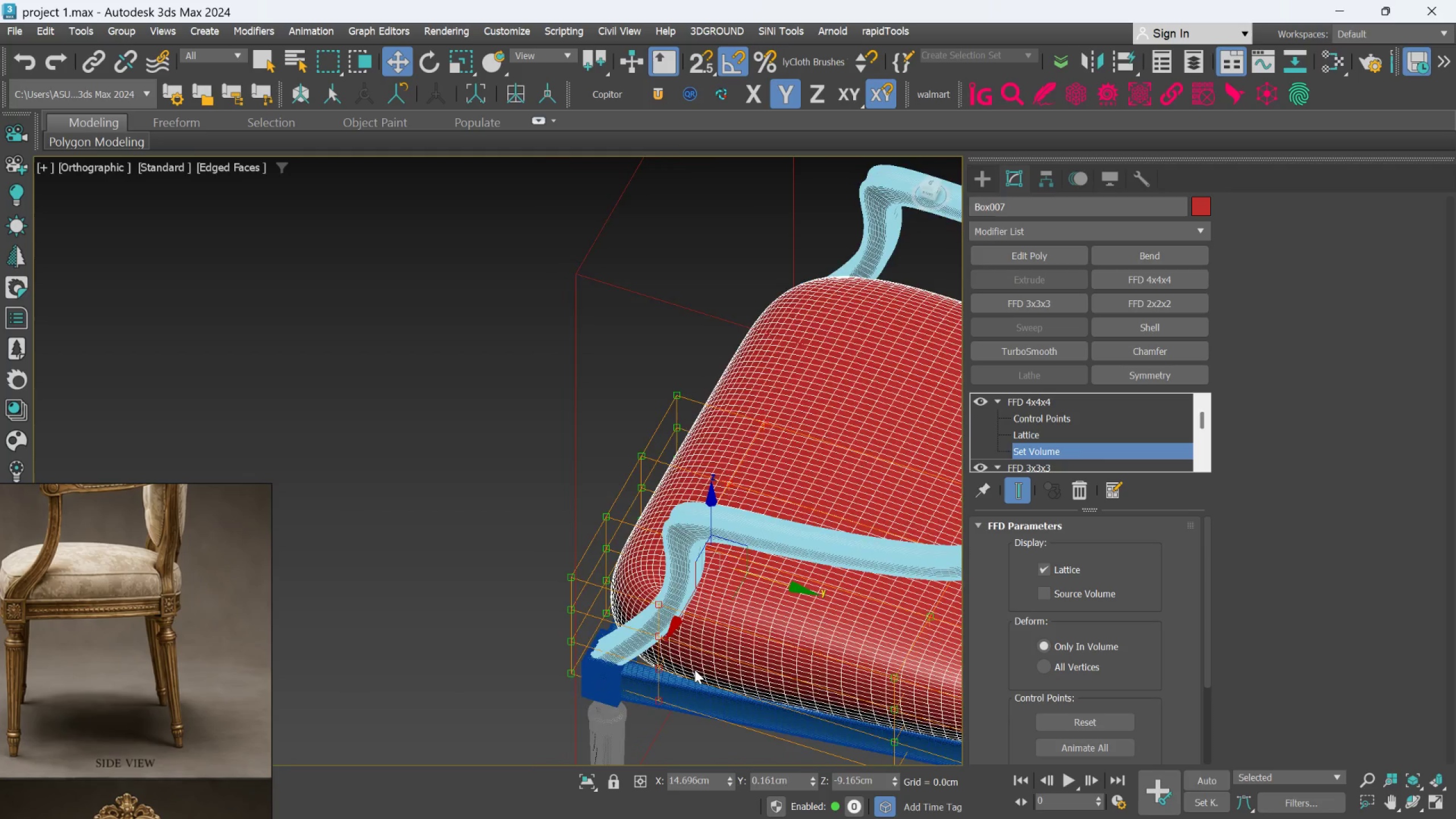 
hold_key(key=AltLeft, duration=1.22)
 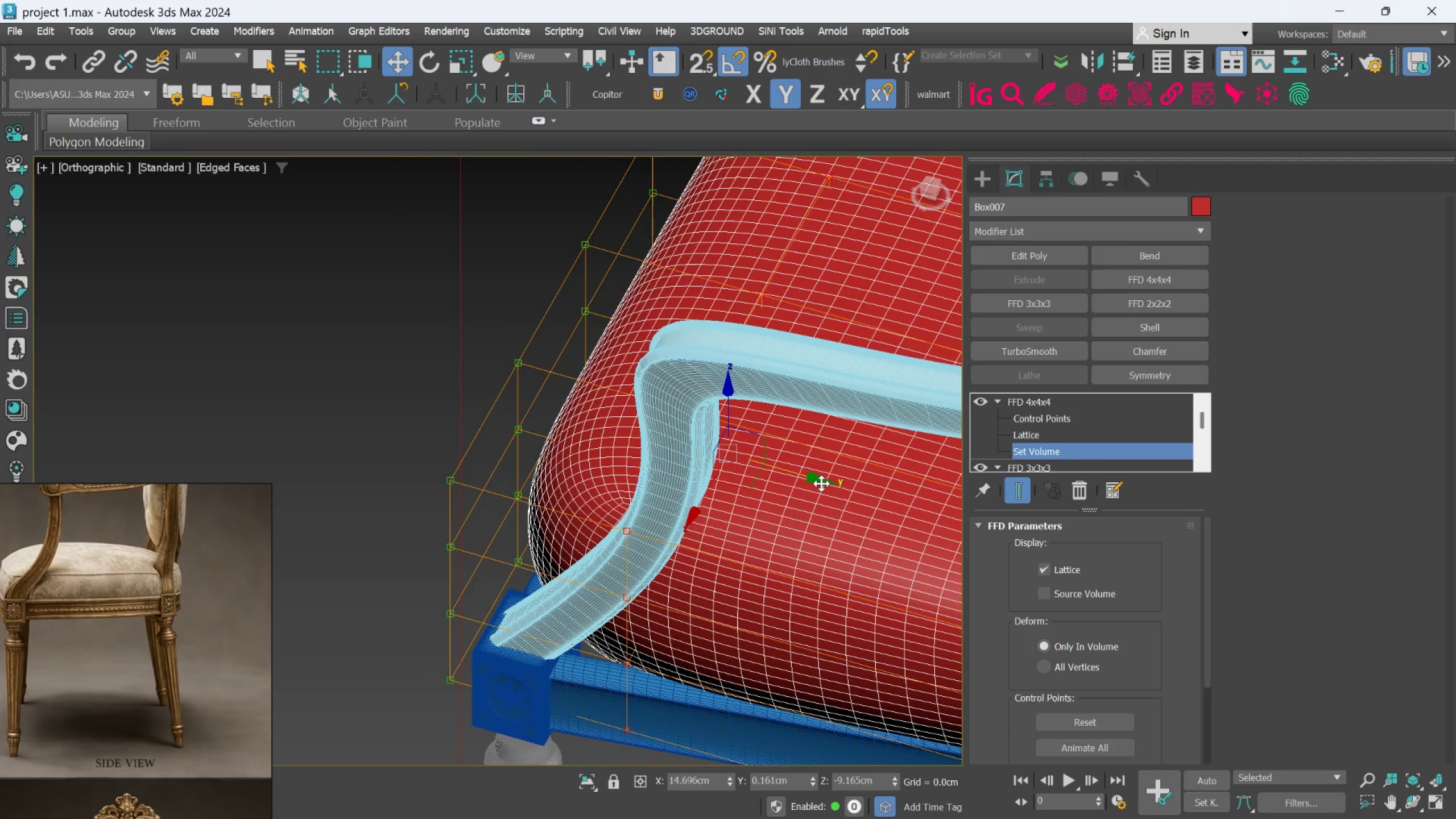 
scroll: coordinate [694, 669], scroll_direction: up, amount: 2.0
 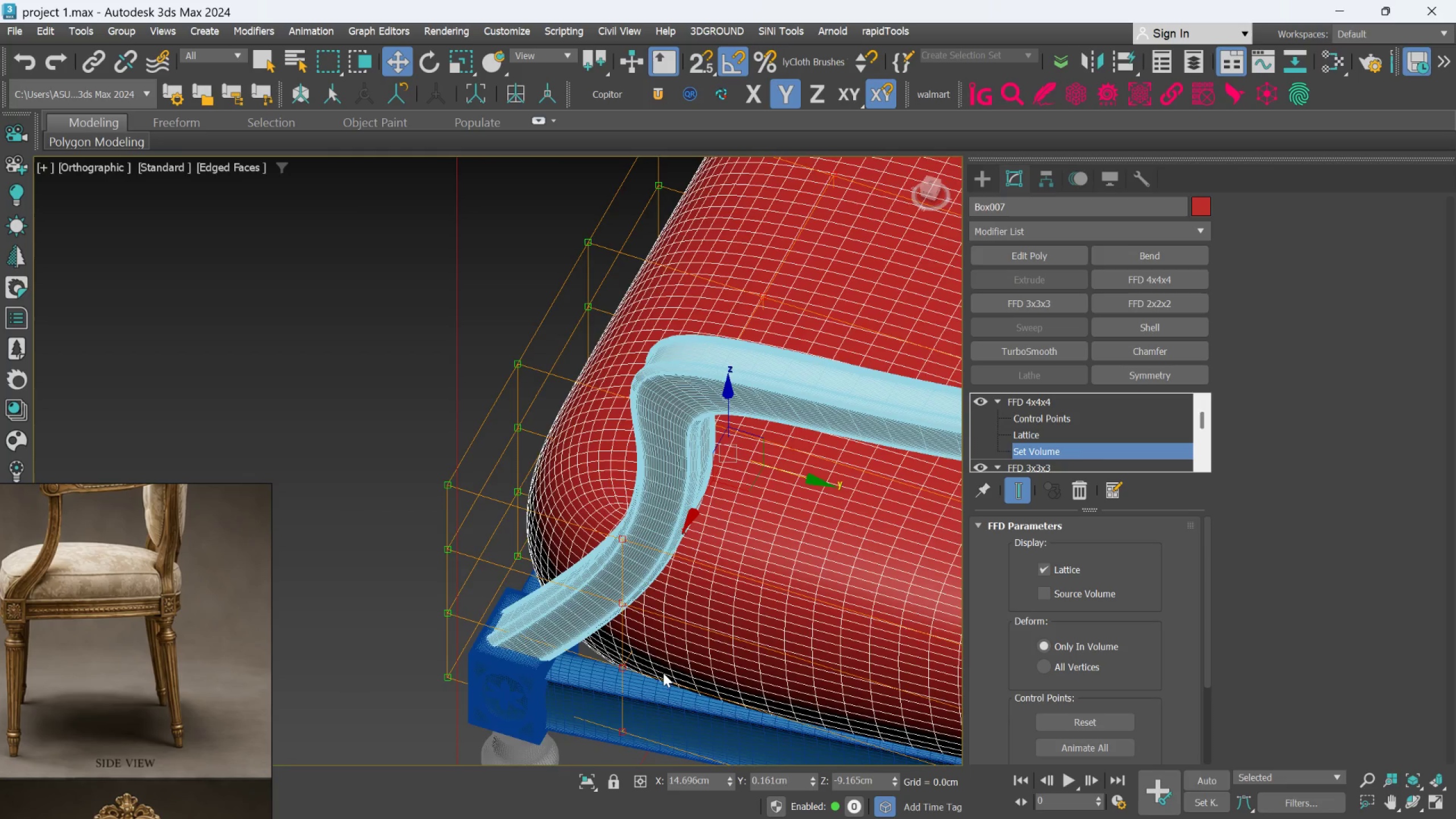 
left_click_drag(start_coordinate=[821, 483], to_coordinate=[816, 481])
 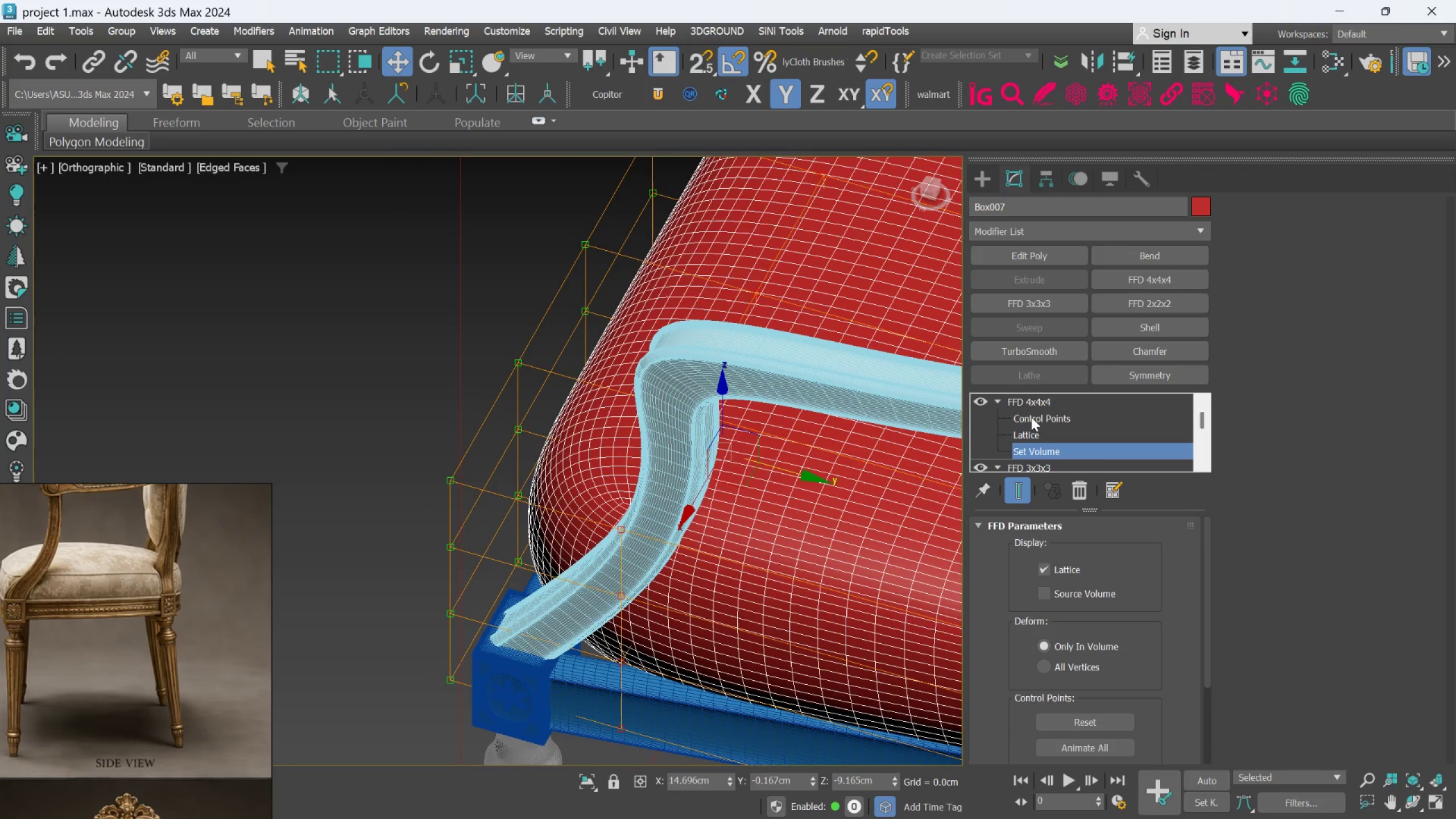 
left_click([1031, 416])
 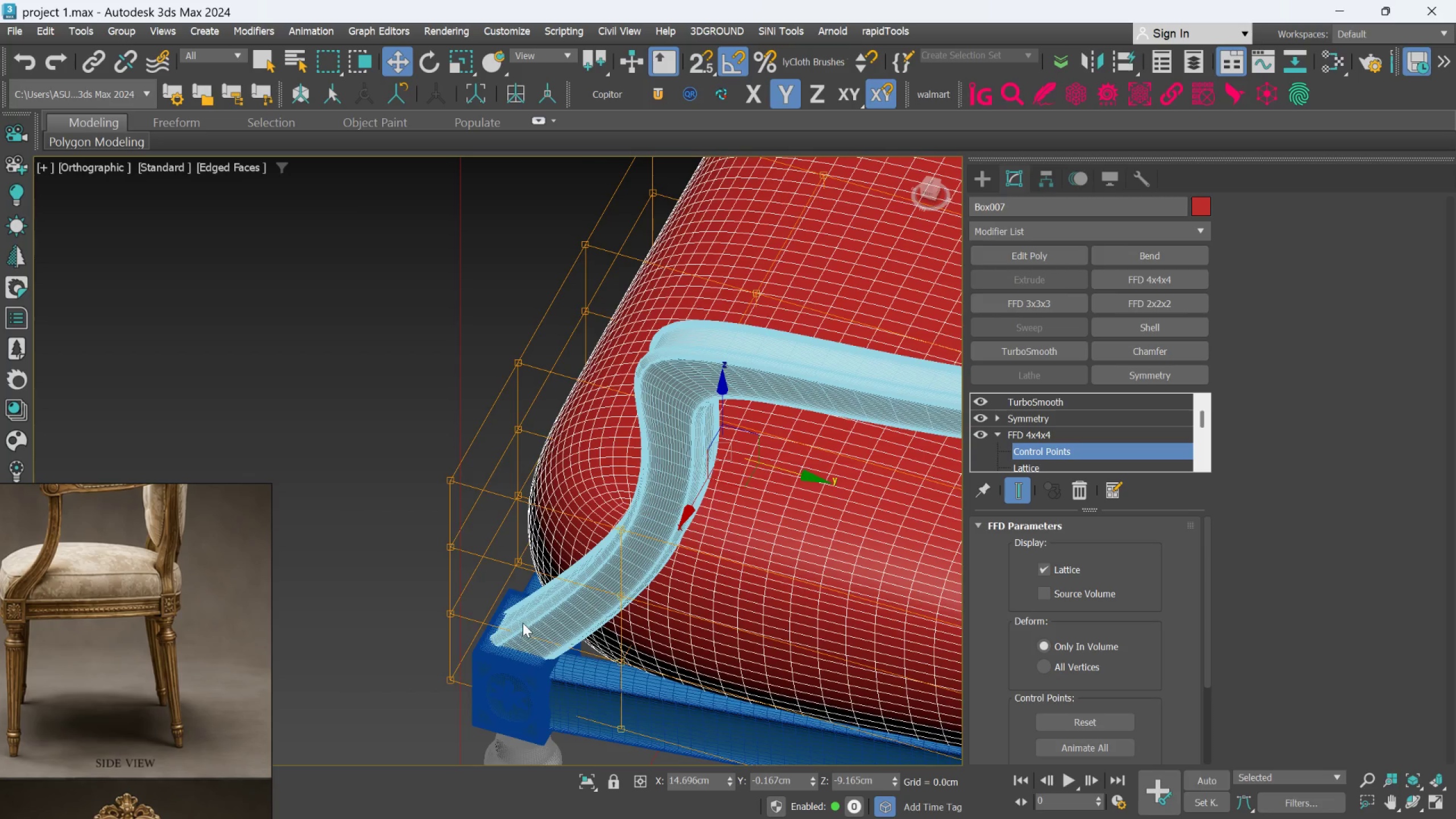 
hold_key(key=AltLeft, duration=1.25)
 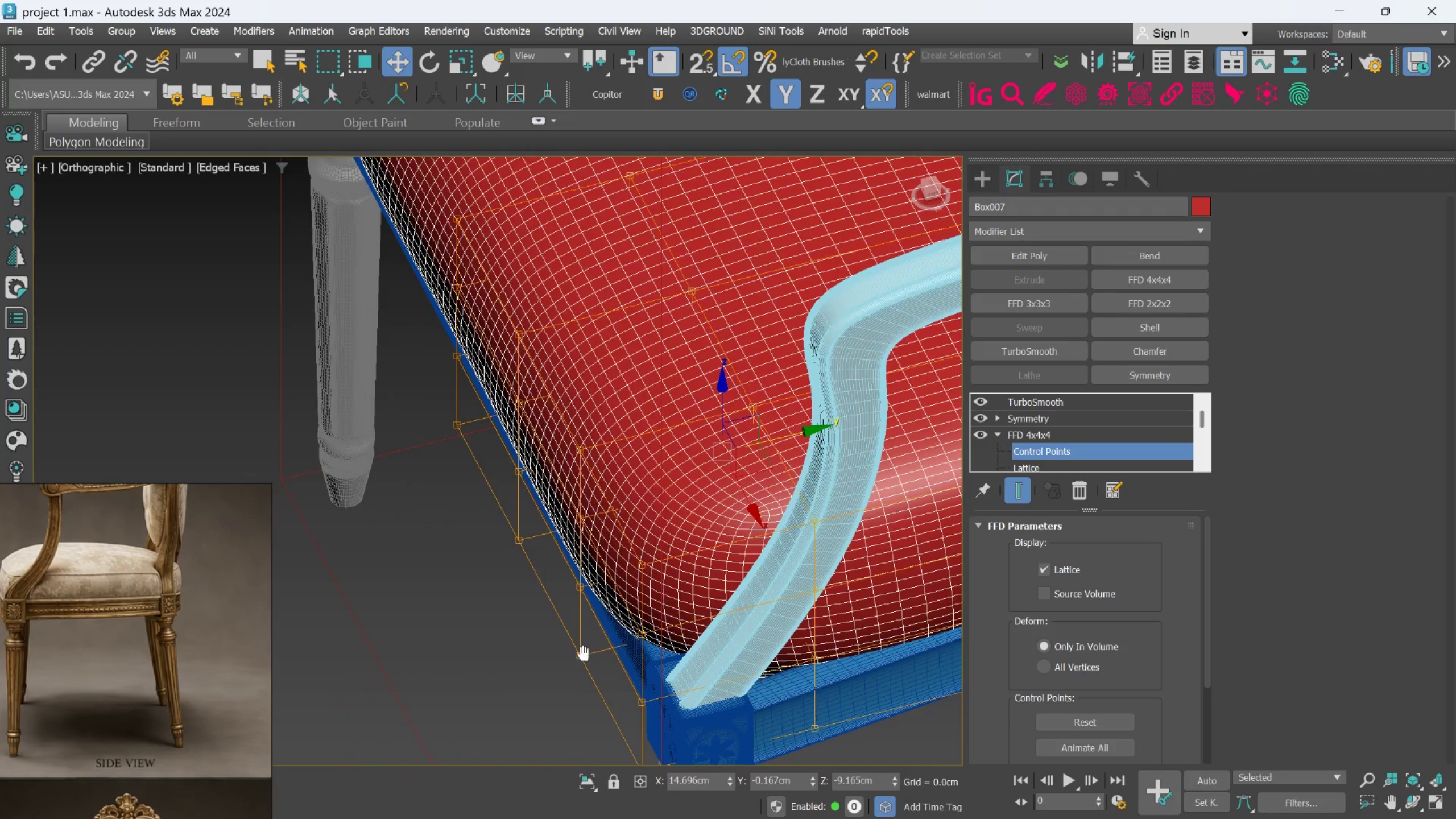 
hold_key(key=AltLeft, duration=0.5)
scroll: coordinate [517, 682], scroll_direction: down, amount: 1.0
 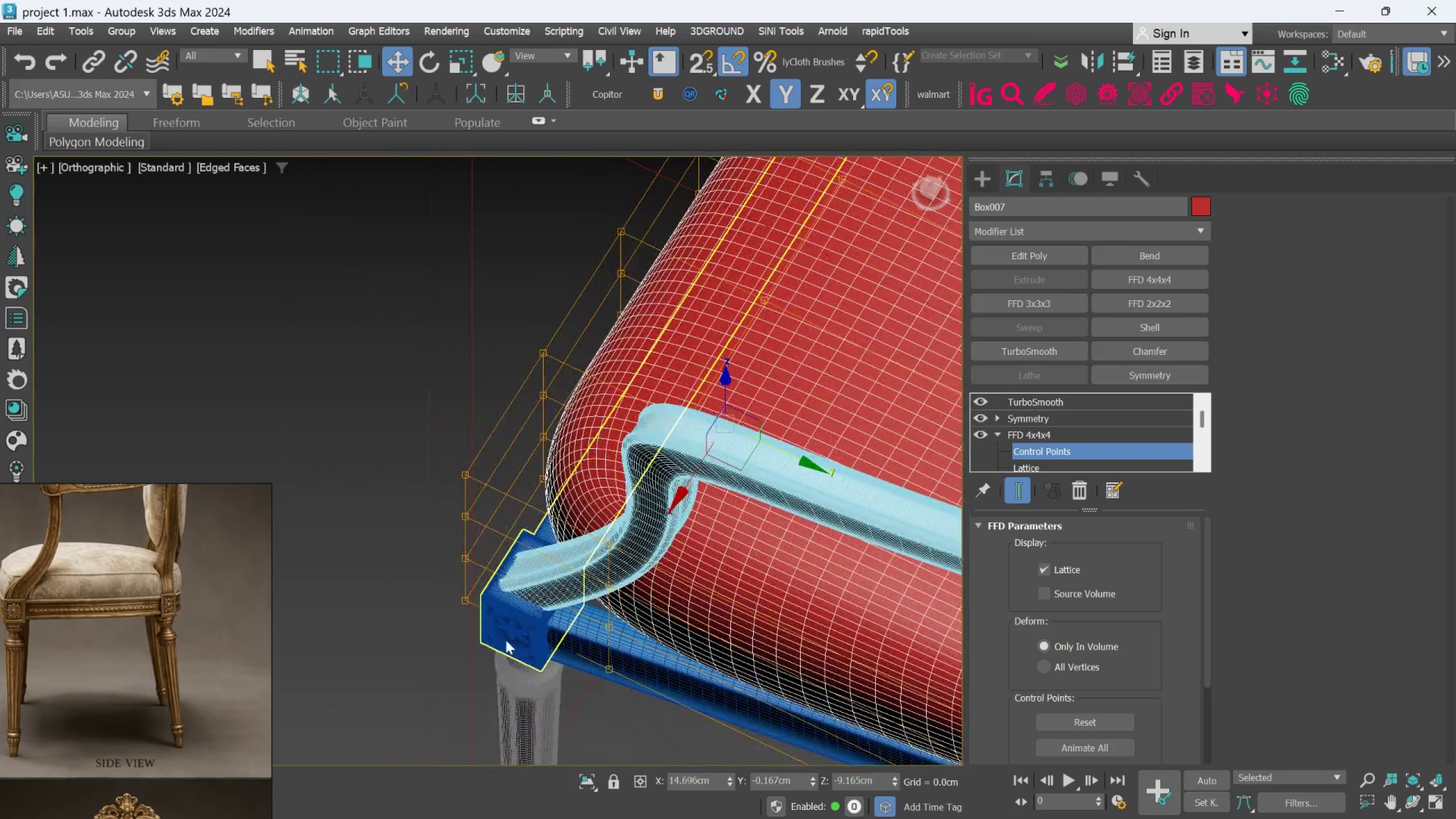 
scroll: coordinate [489, 648], scroll_direction: up, amount: 1.0
 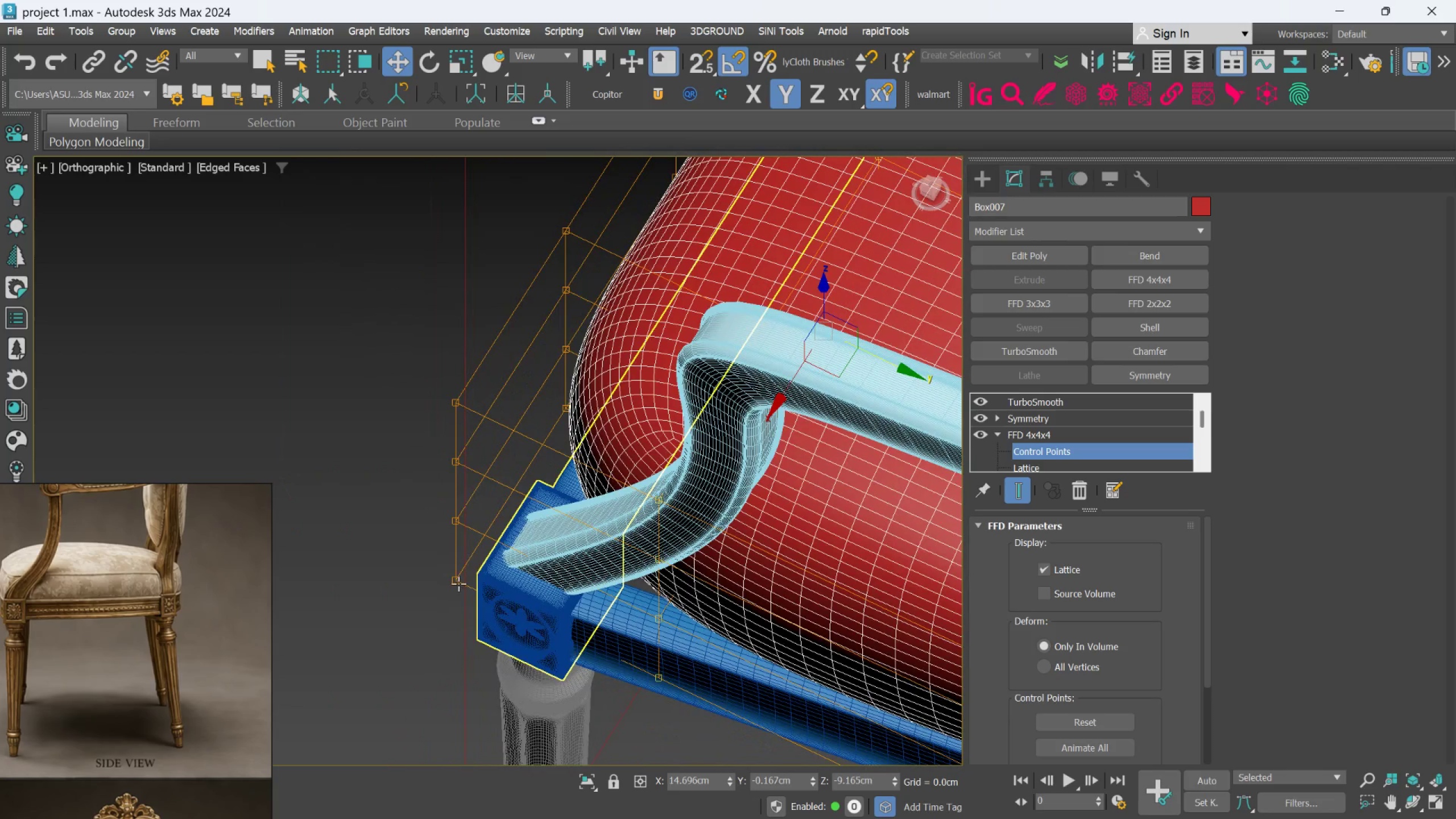 
left_click([458, 582])
 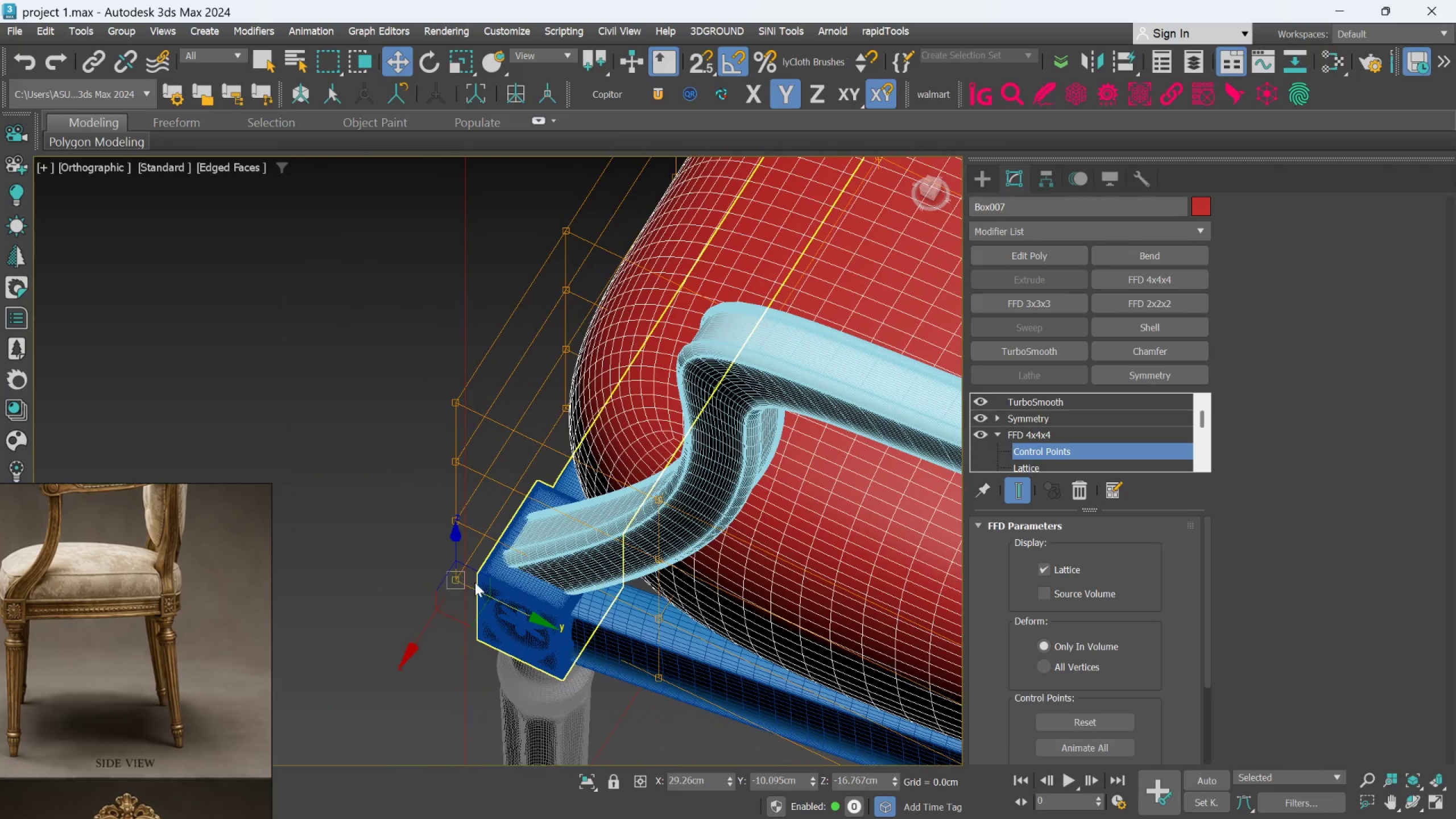 
hold_key(key=AltLeft, duration=1.08)
 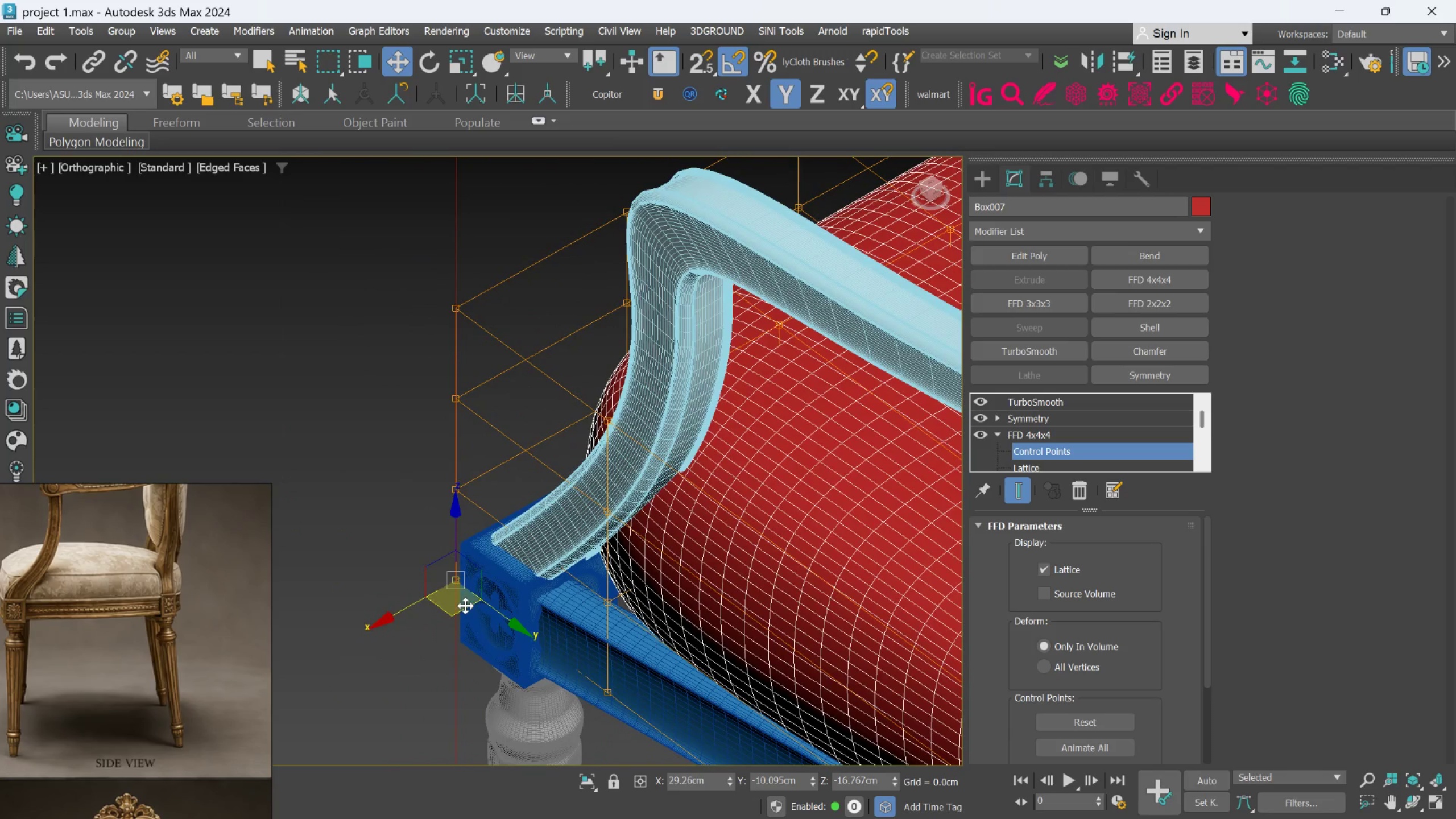 
left_click_drag(start_coordinate=[465, 606], to_coordinate=[443, 621])
 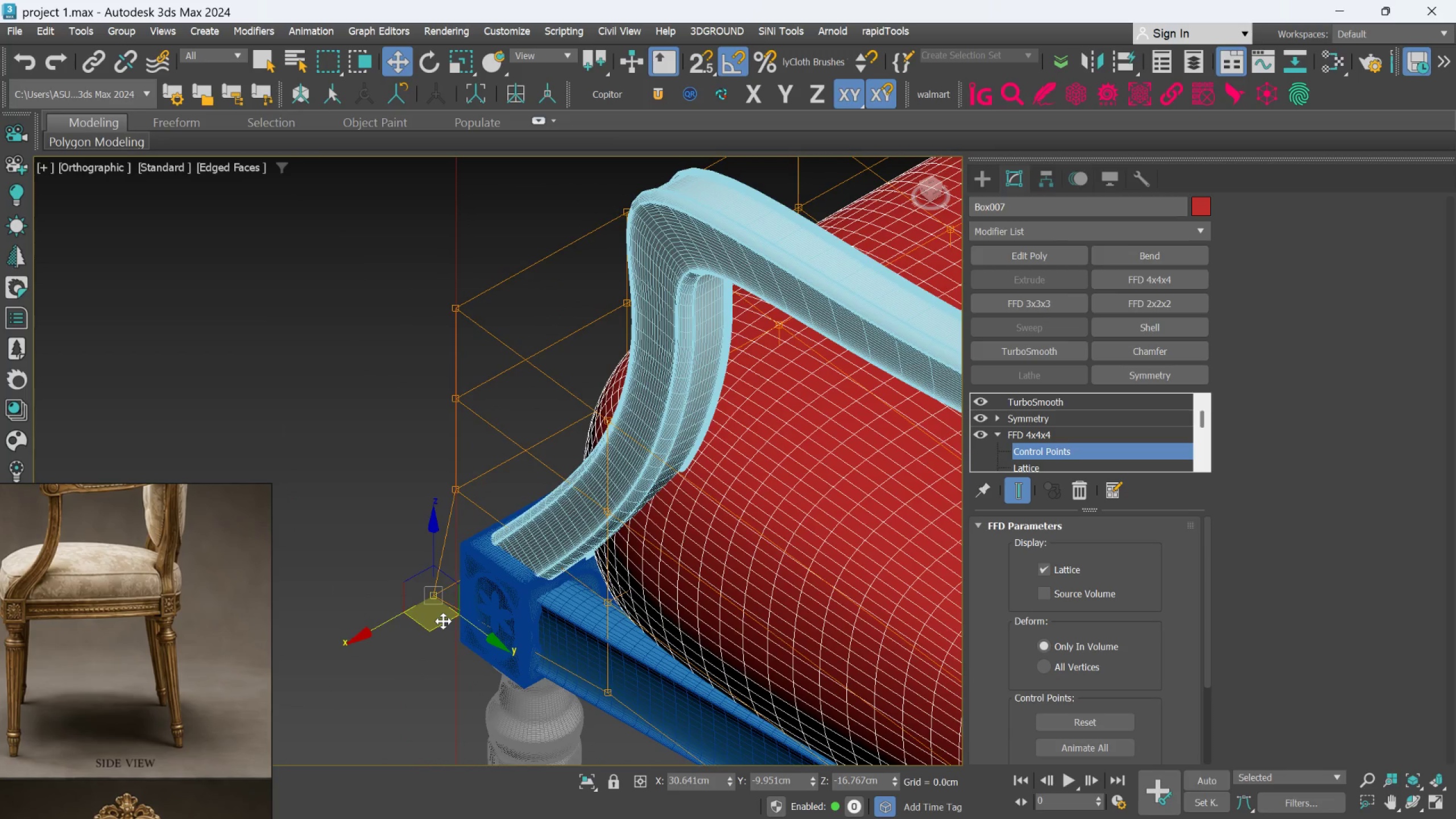 
key(Control+Z)
 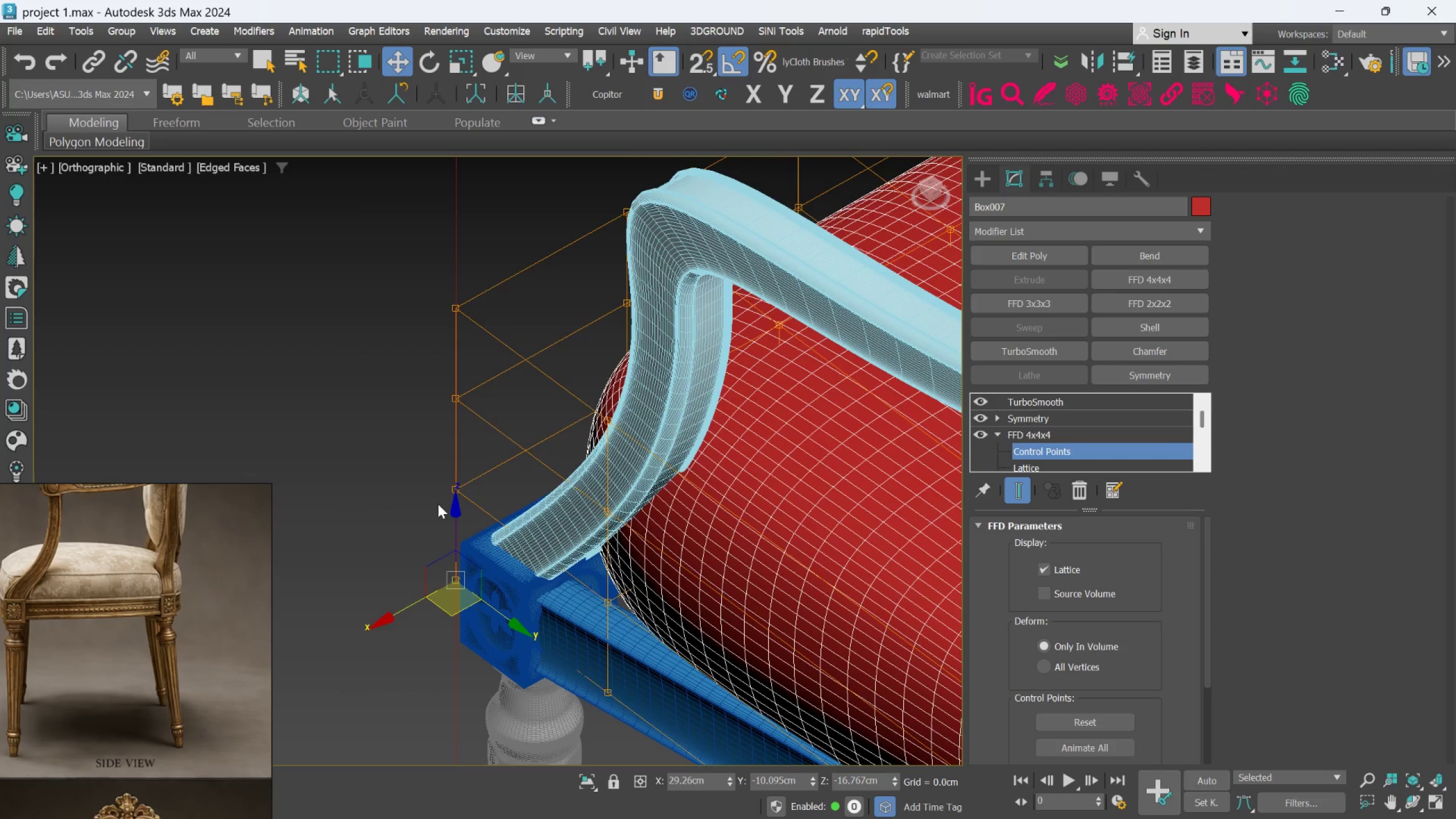 
left_click_drag(start_coordinate=[399, 480], to_coordinate=[482, 704])
 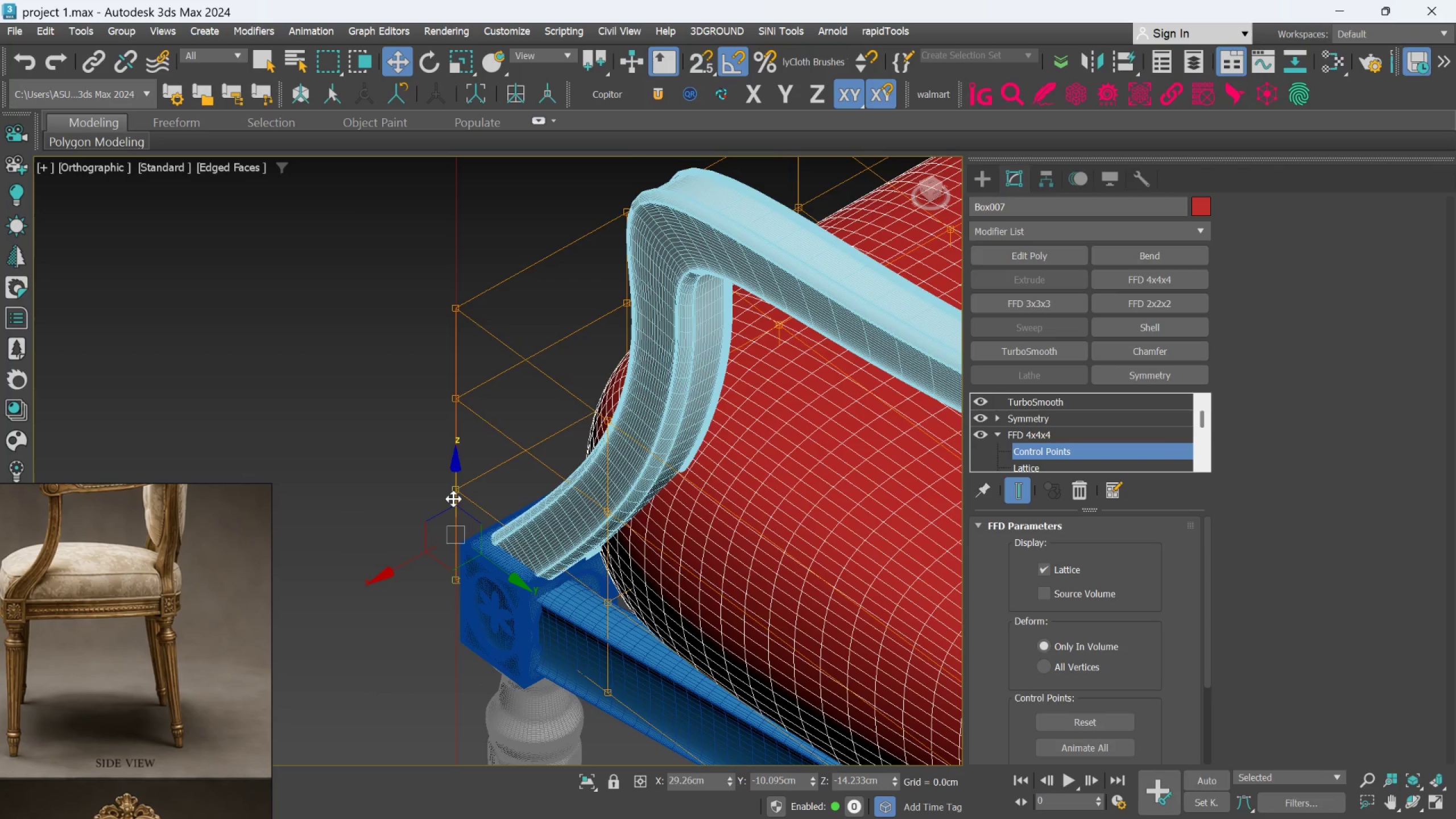 
left_click_drag(start_coordinate=[454, 498], to_coordinate=[448, 528])
 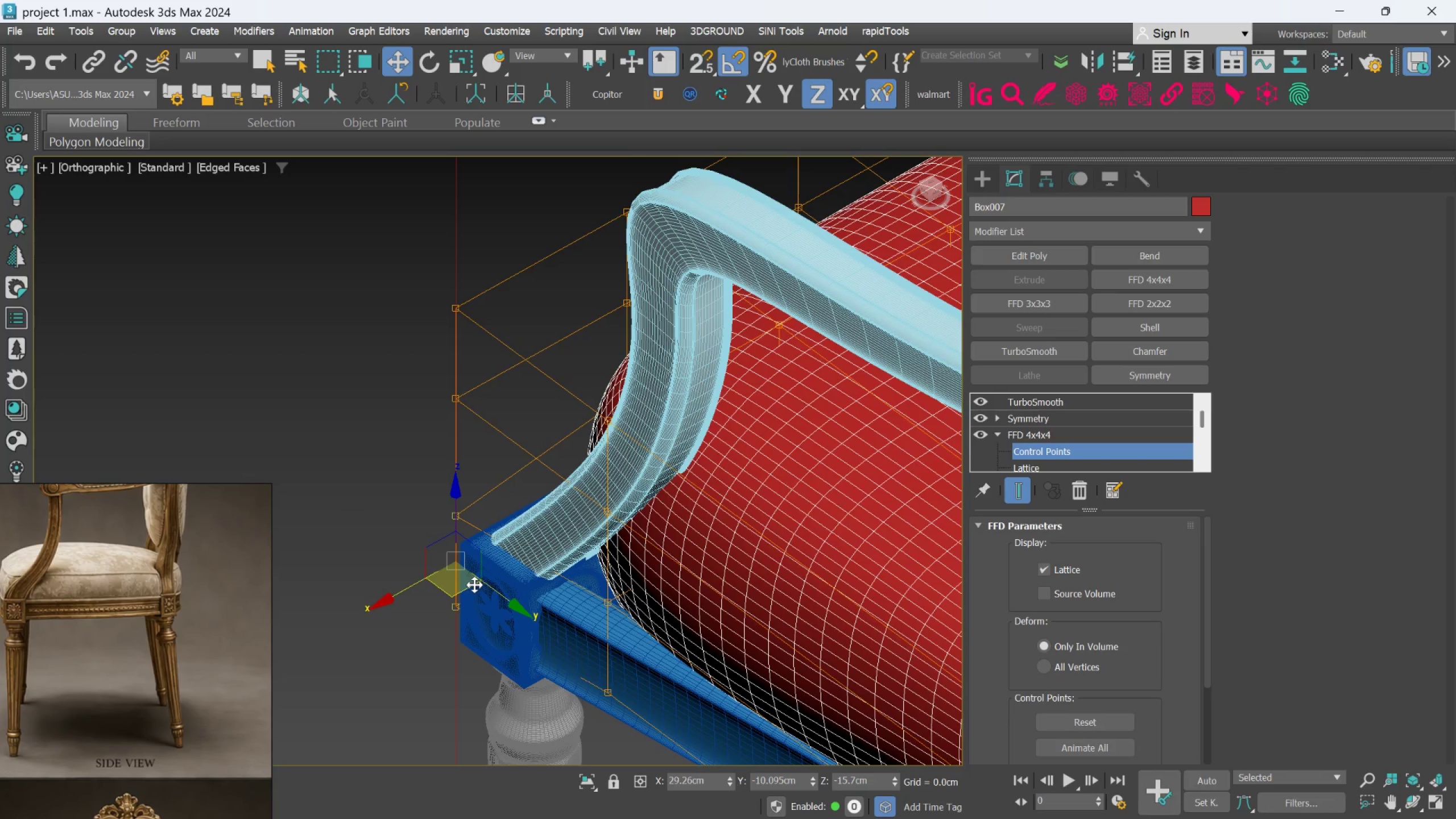 
left_click_drag(start_coordinate=[474, 585], to_coordinate=[425, 607])
 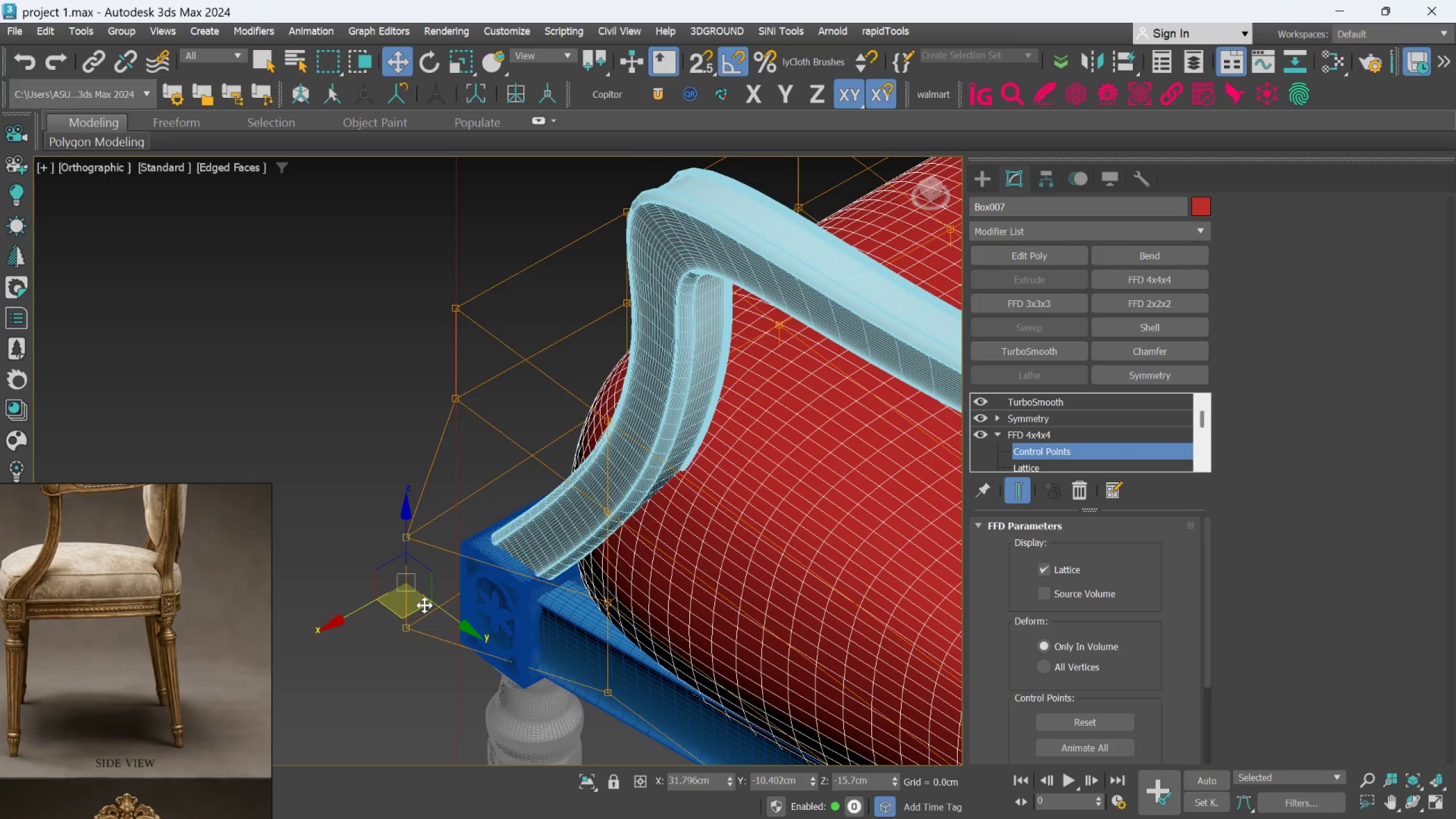 
hold_key(key=AltLeft, duration=1.5)
 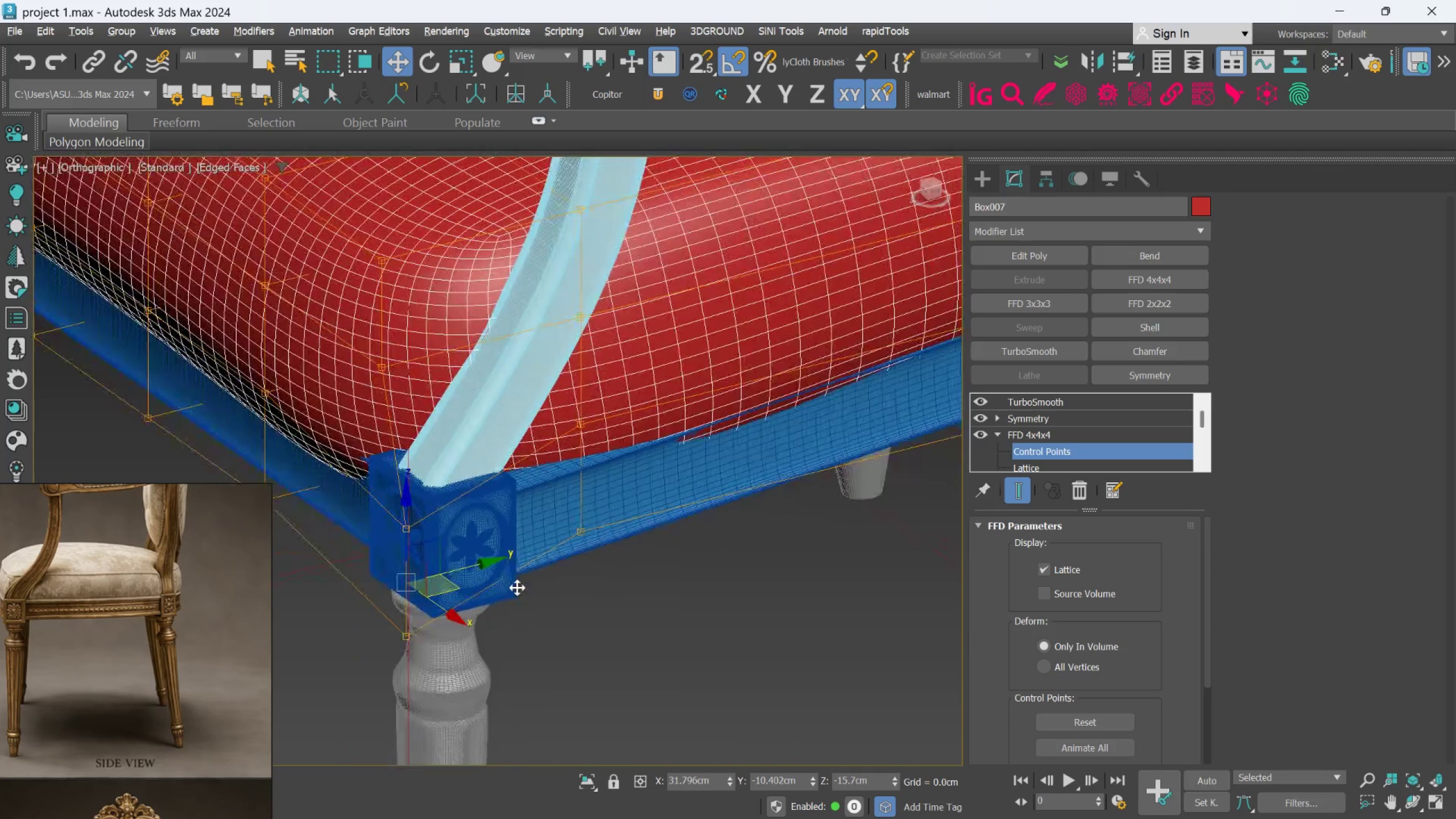 
key(Alt+AltLeft)
 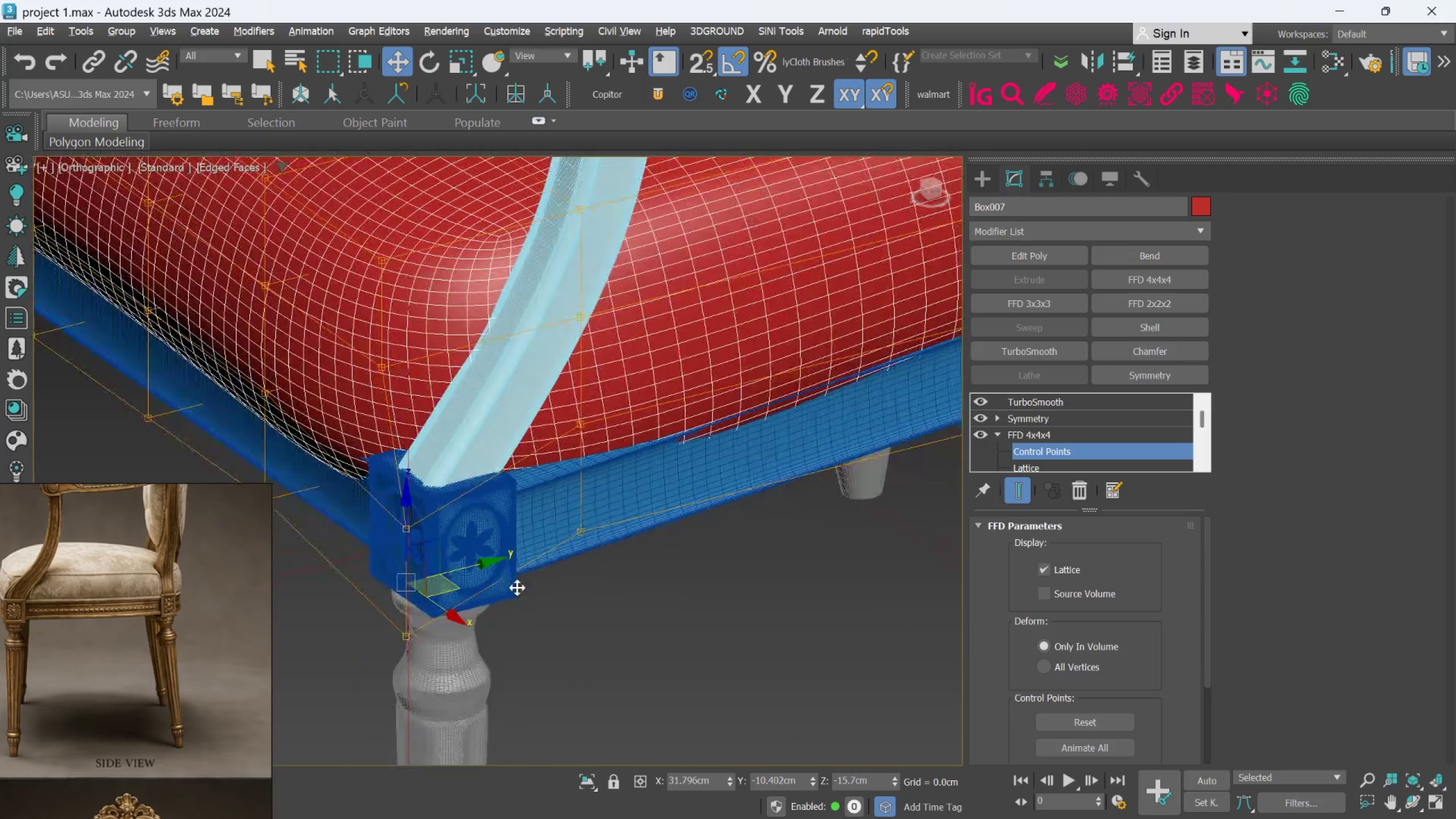 
key(Alt+AltLeft)
 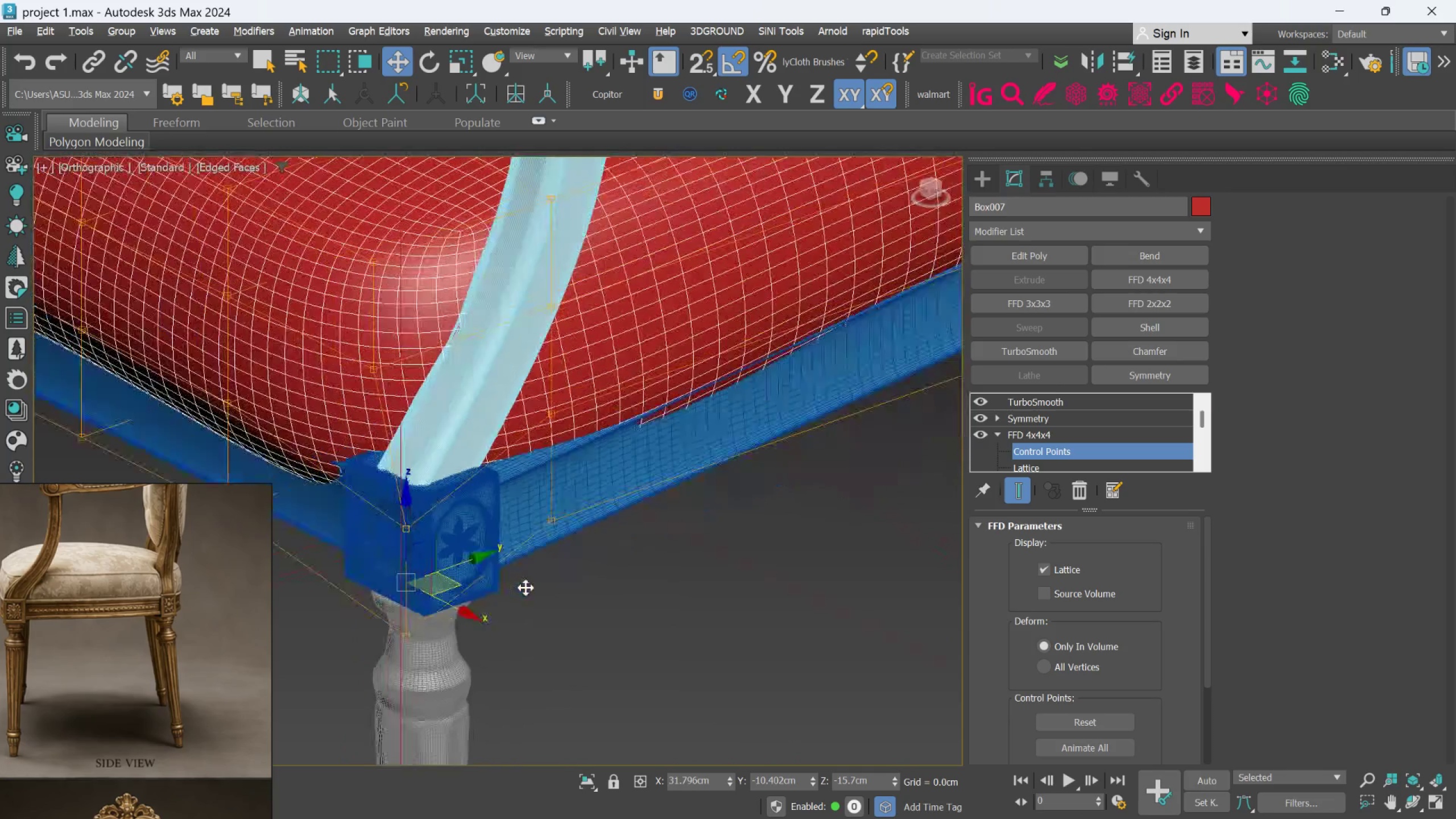 
key(Alt+AltLeft)
 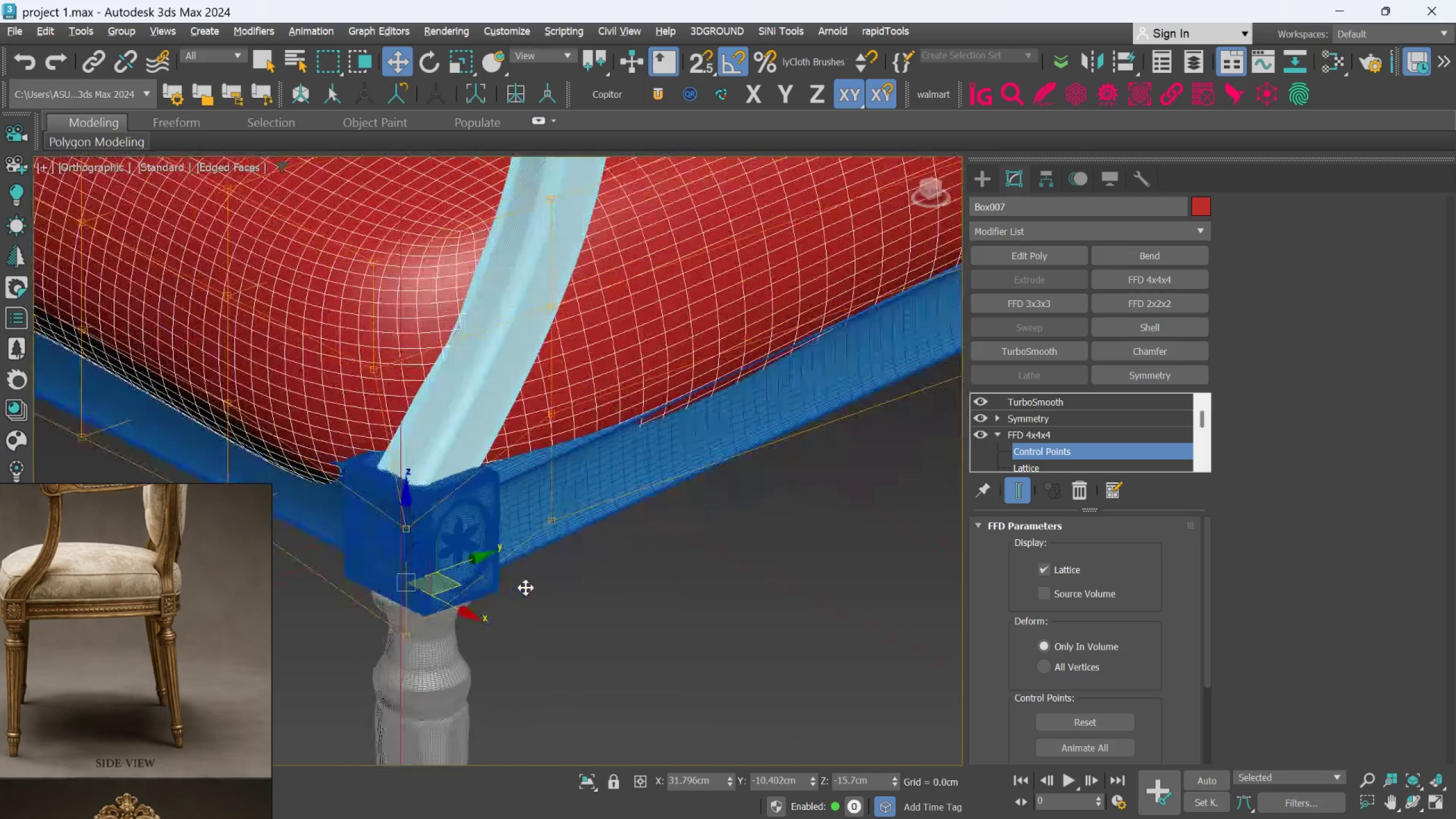 
key(Alt+AltLeft)
 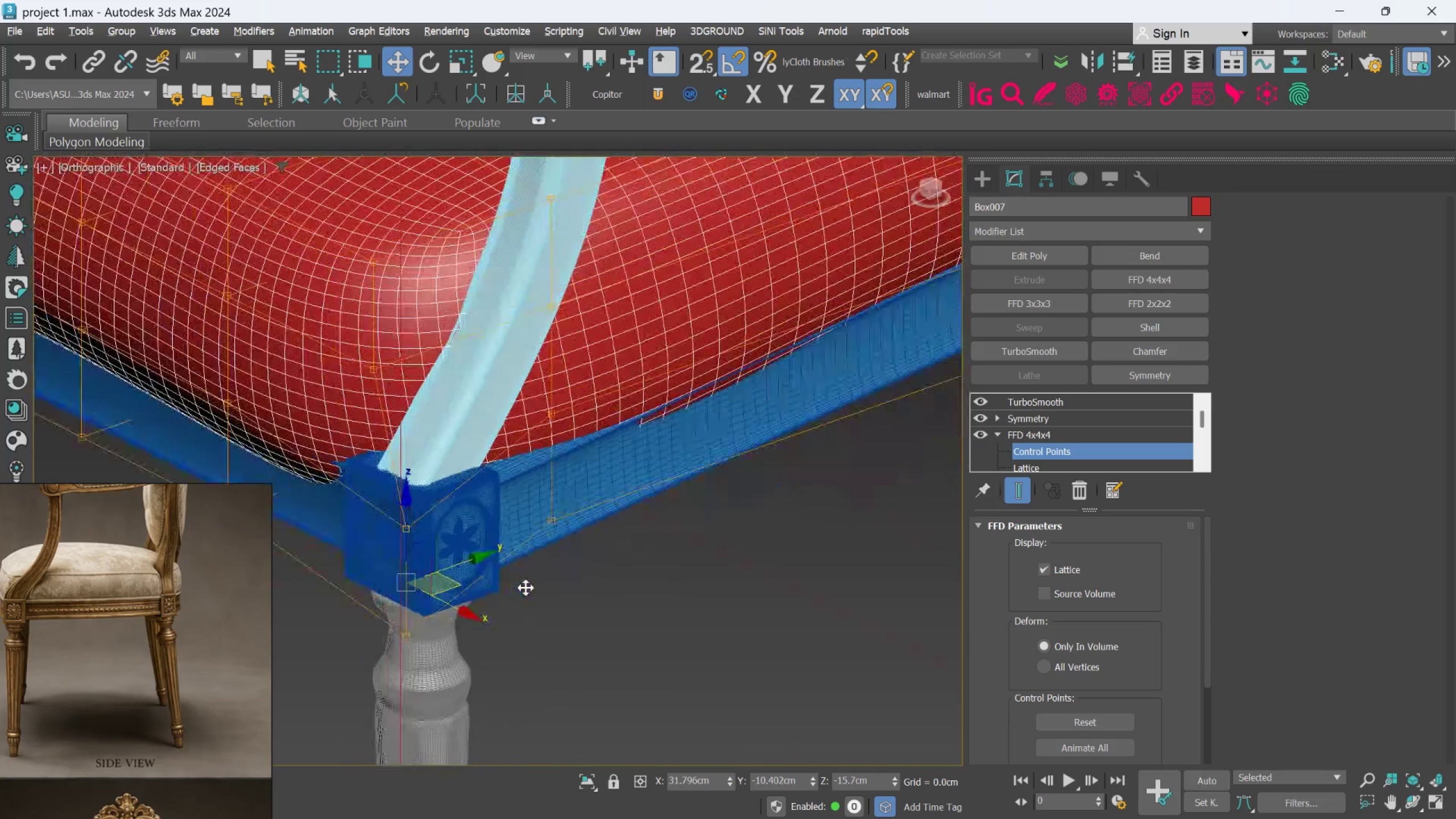 
key(Alt+AltLeft)
 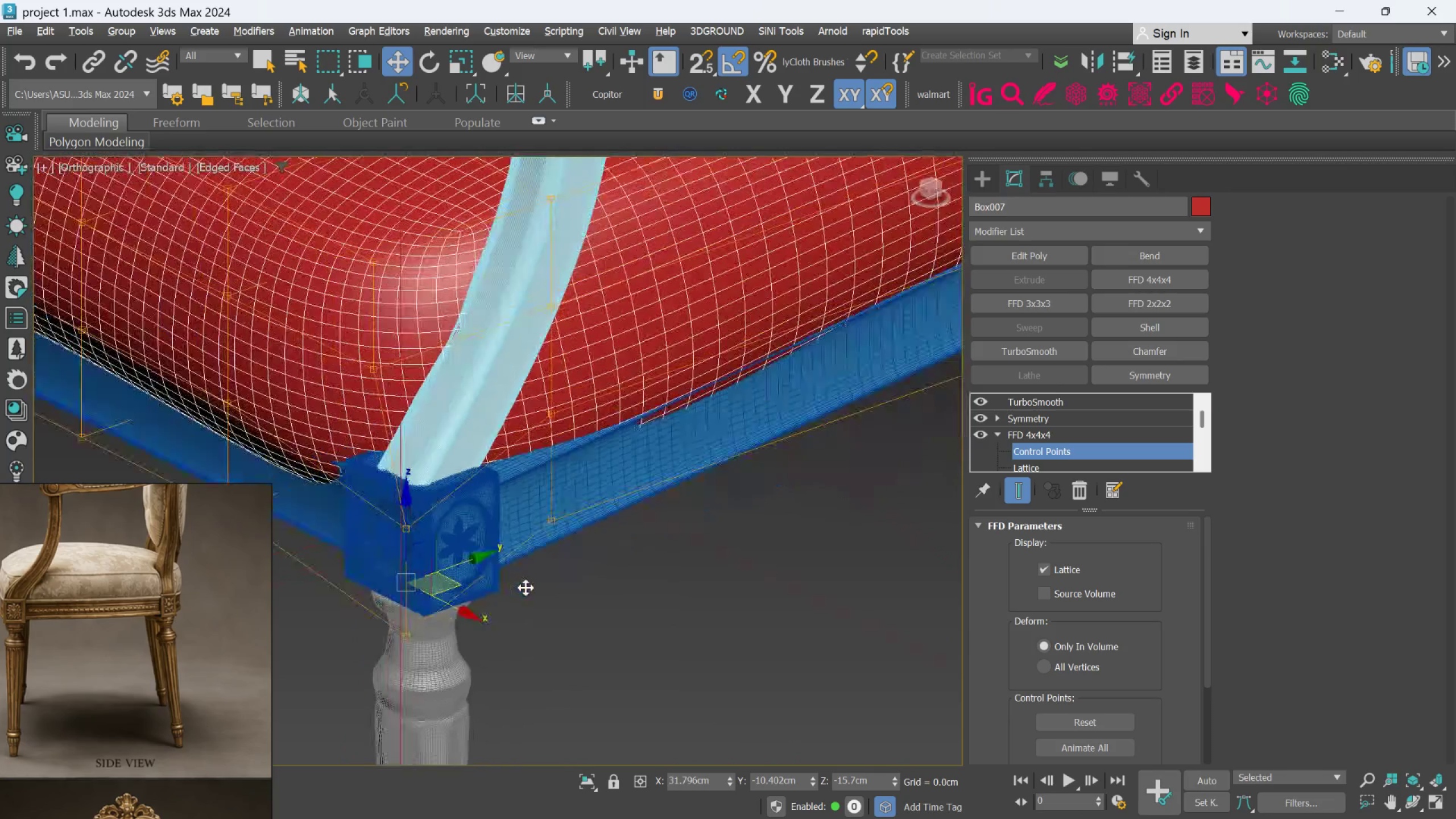 
key(Alt+AltLeft)
 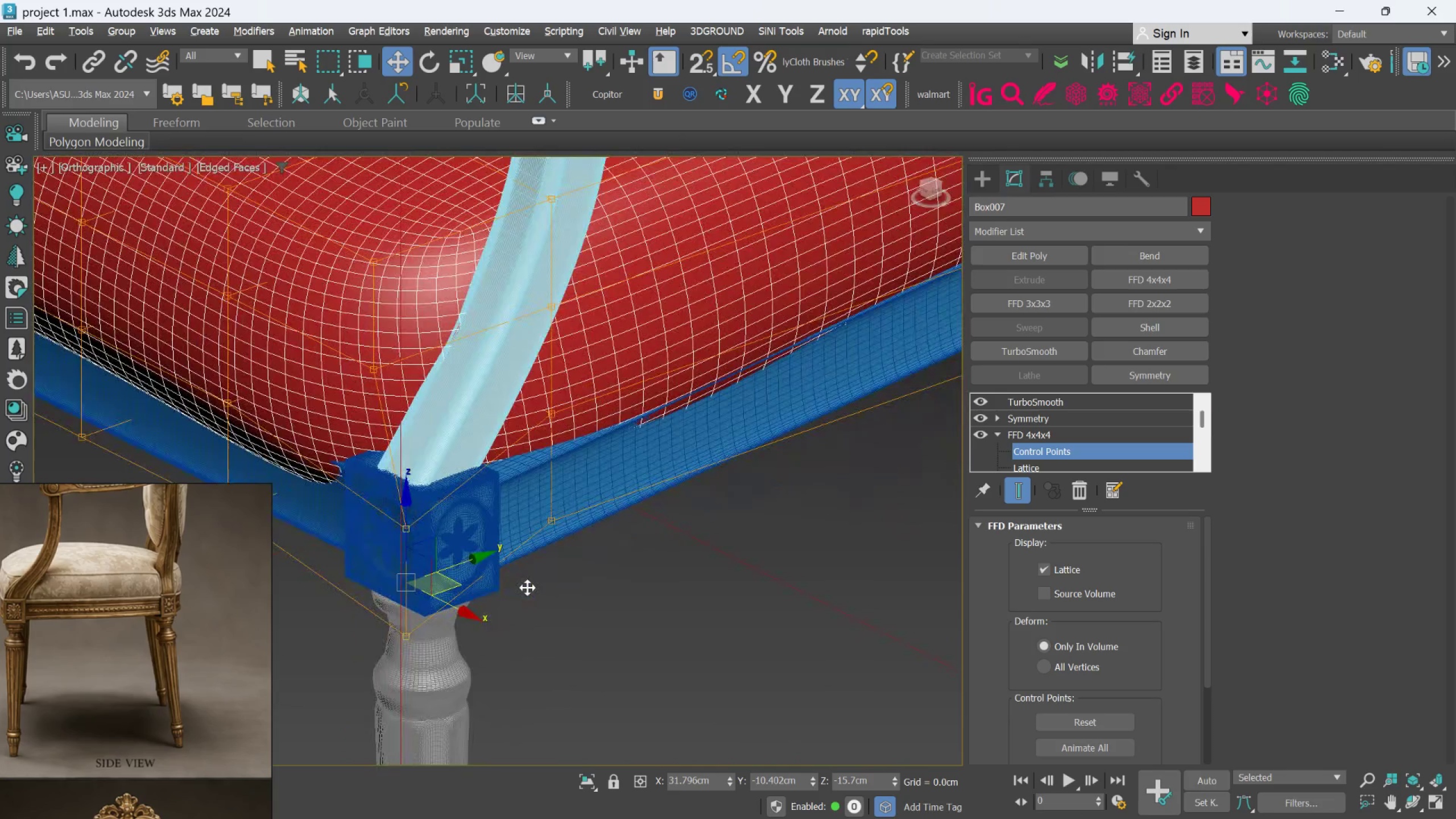 
key(Alt+AltLeft)
 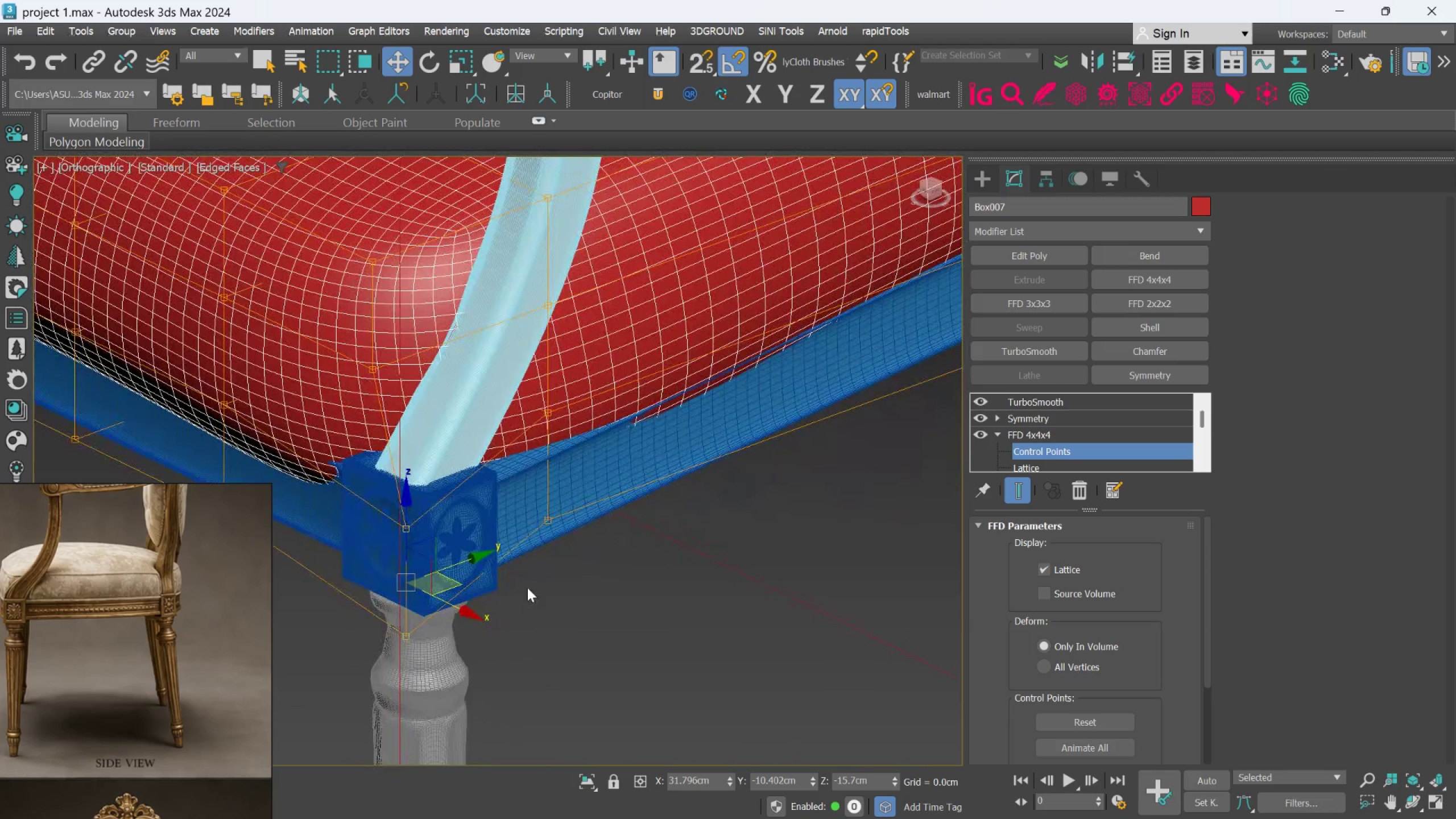 
key(Control+Z)
 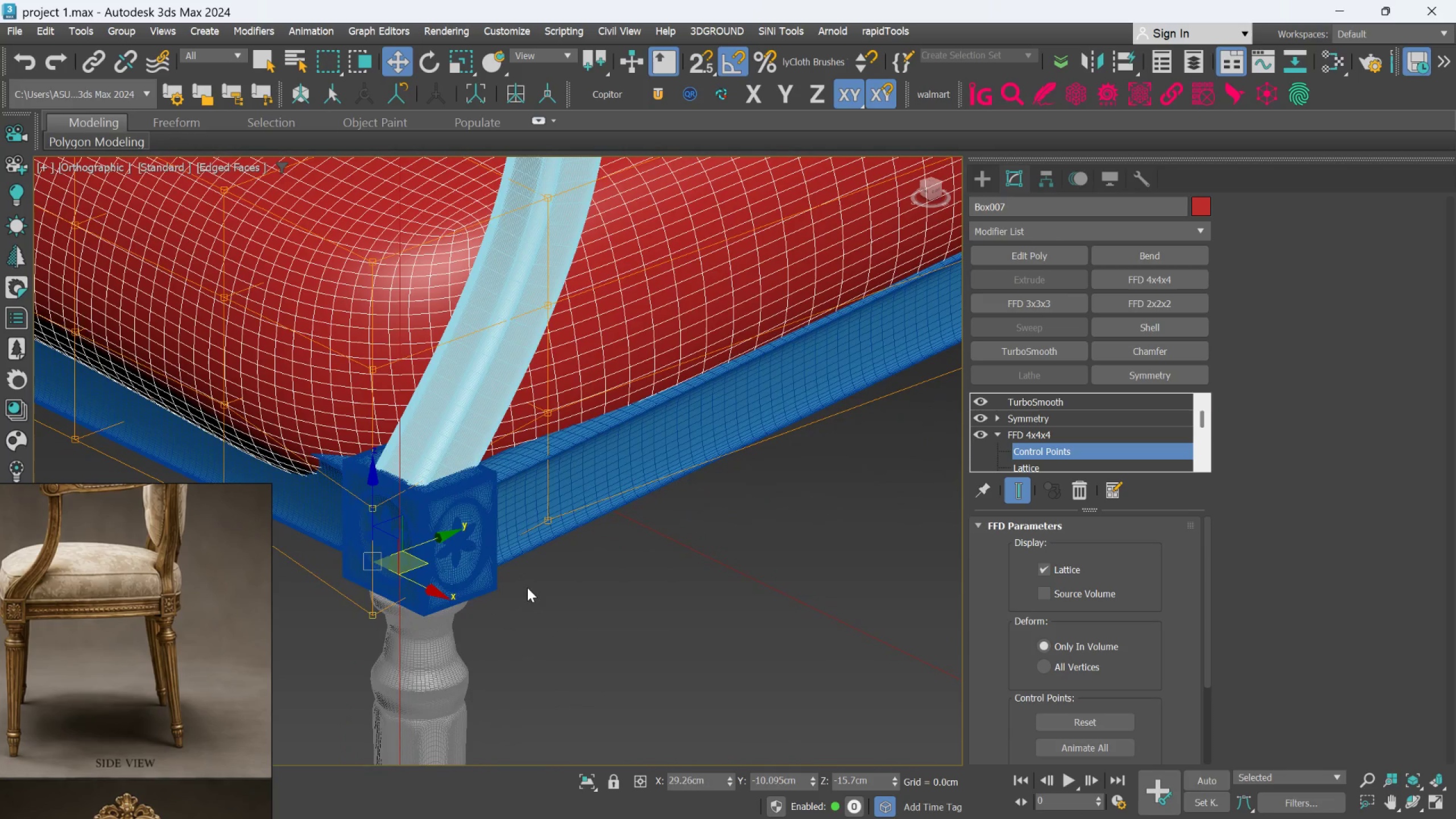 
hold_key(key=AltLeft, duration=0.94)
 